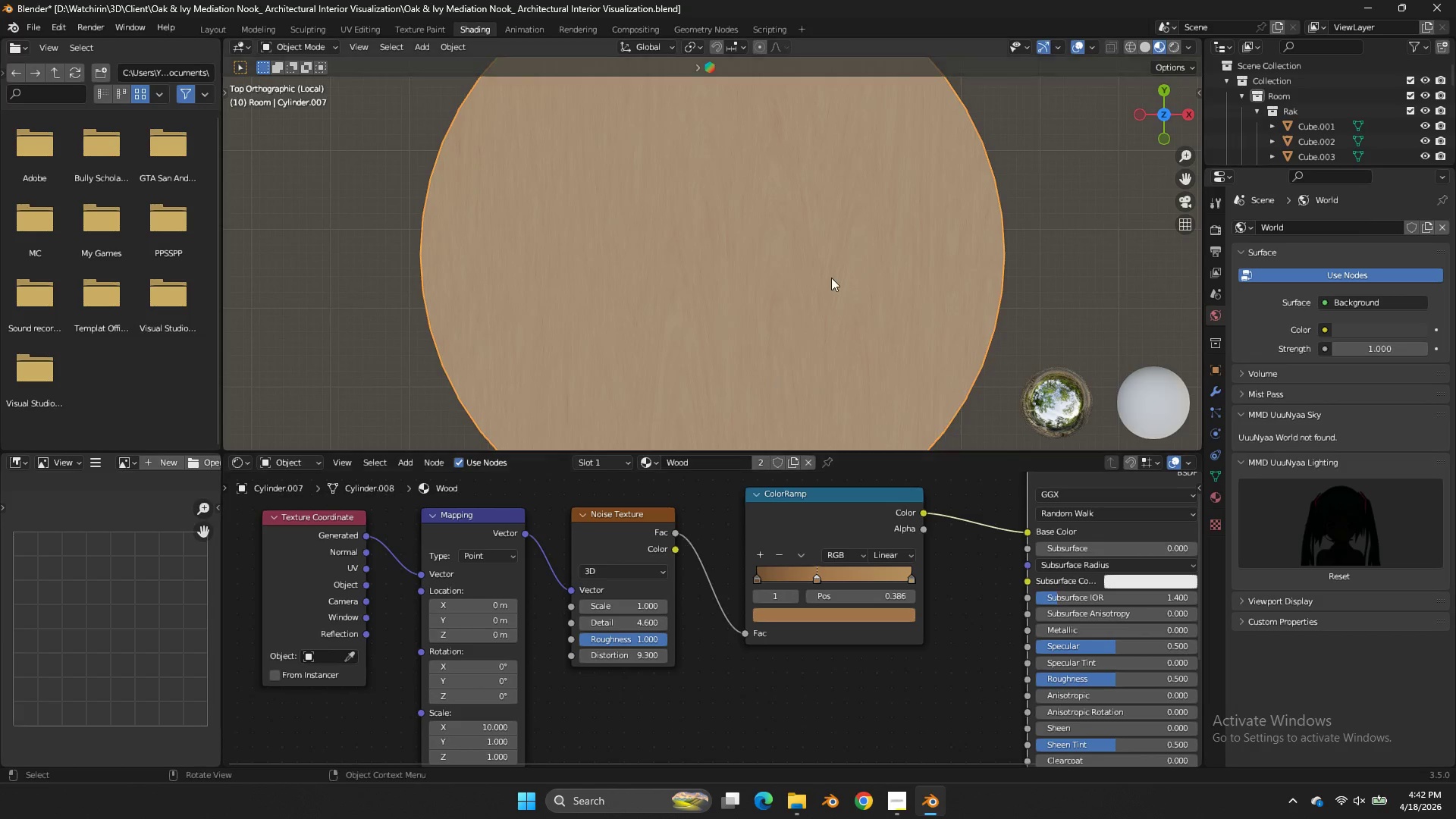 
scroll: coordinate [830, 296], scroll_direction: down, amount: 1.0
 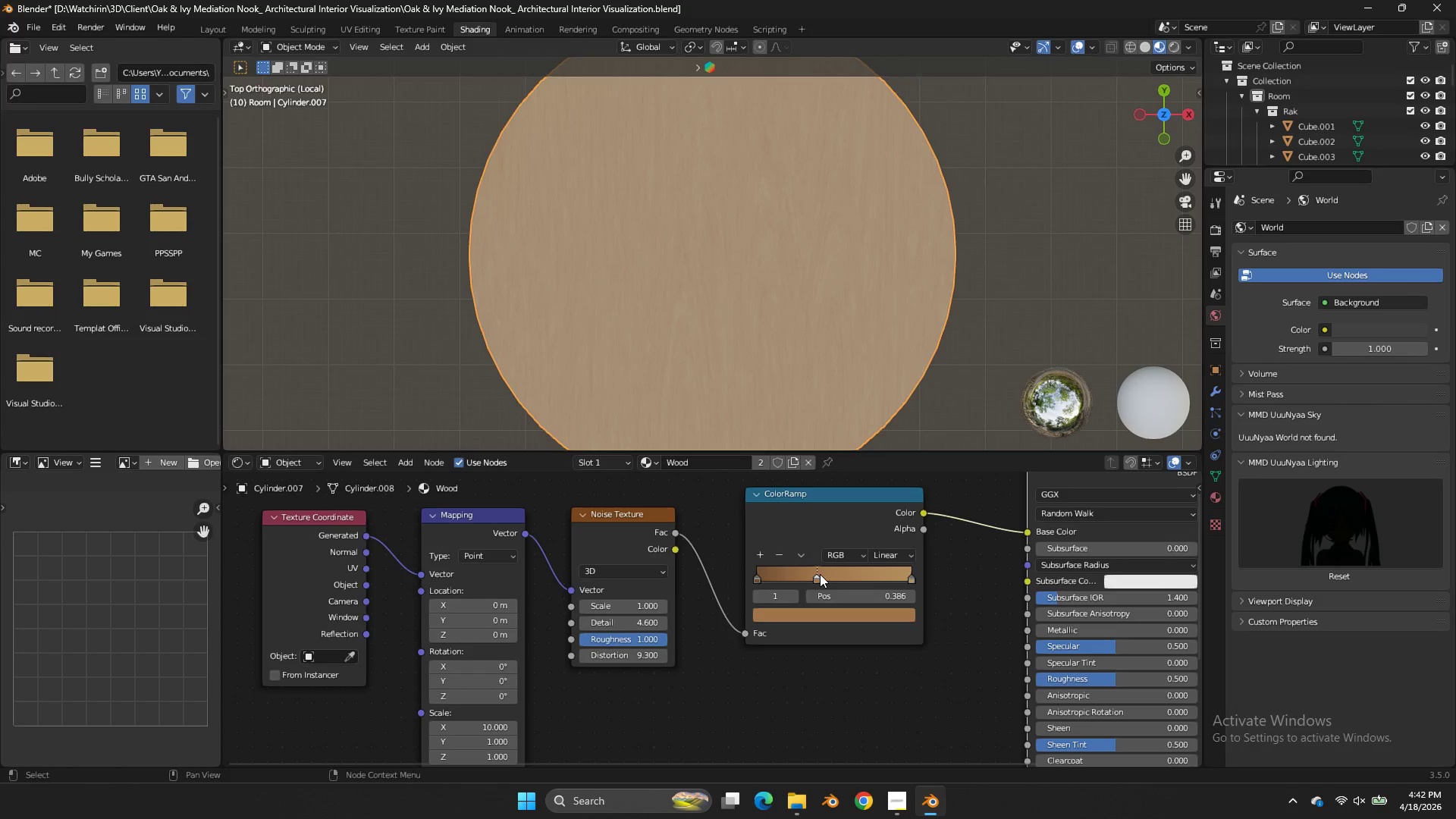 
left_click_drag(start_coordinate=[819, 574], to_coordinate=[810, 573])
 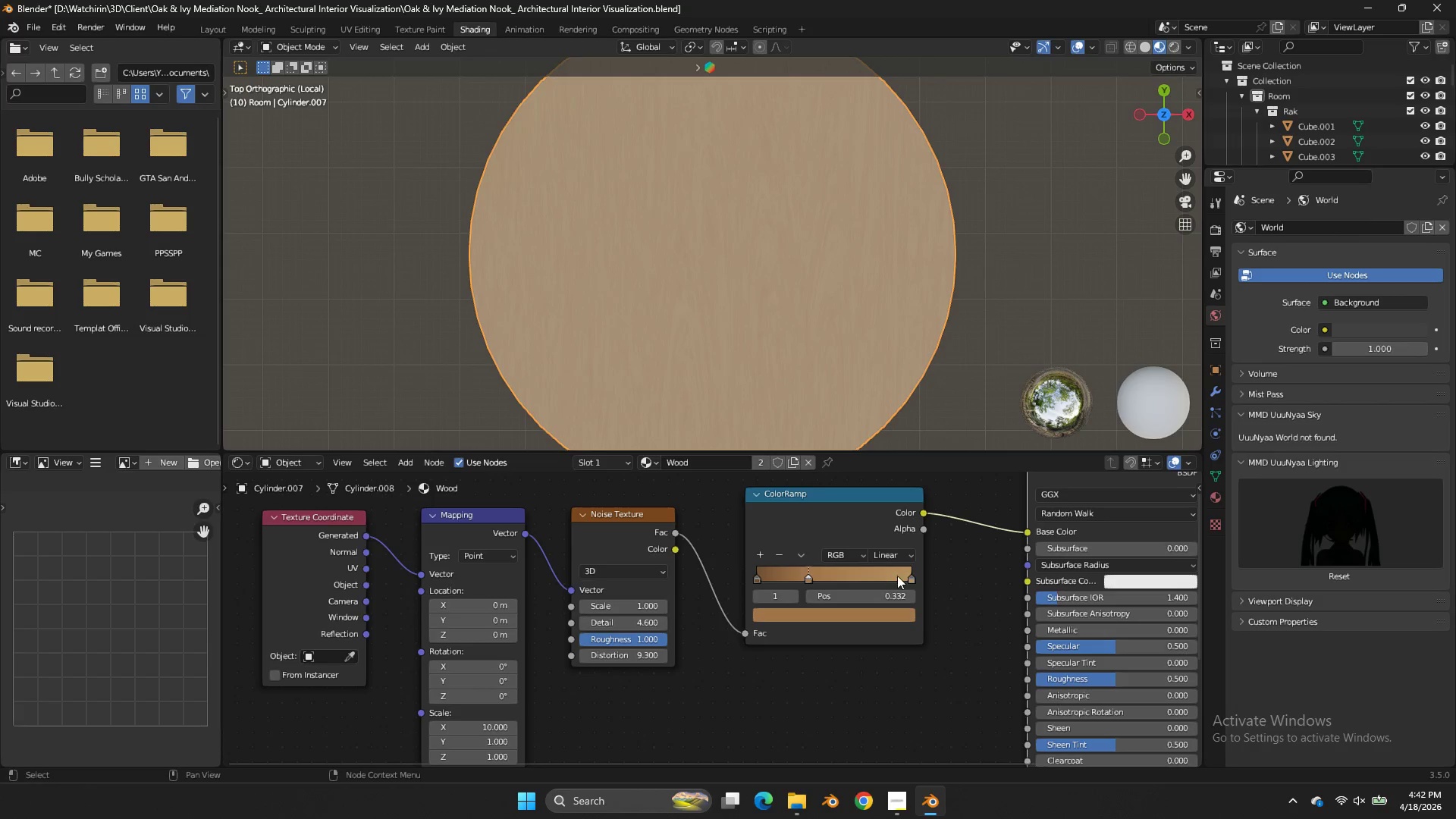 
left_click_drag(start_coordinate=[897, 576], to_coordinate=[839, 576])
 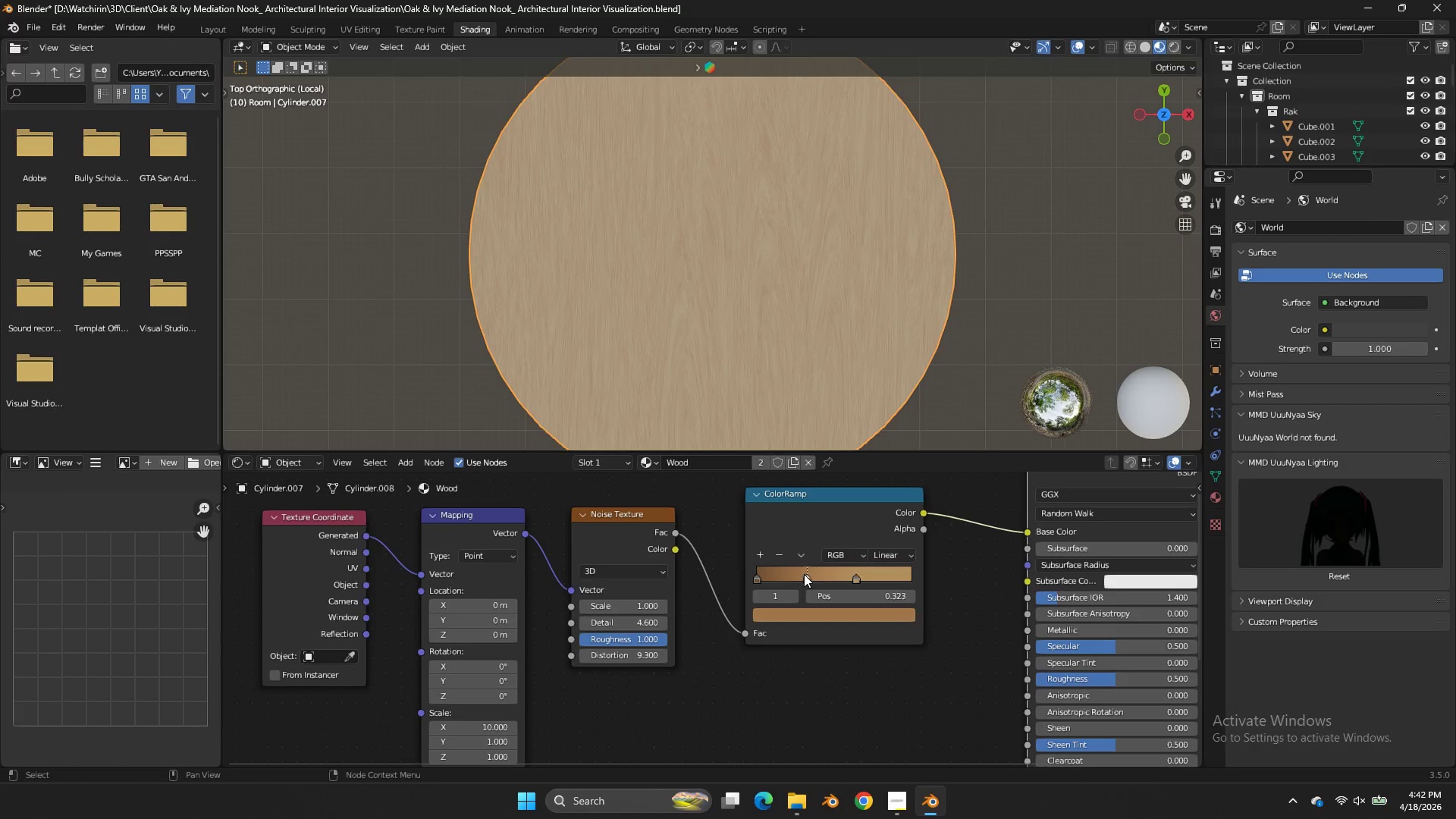 
left_click_drag(start_coordinate=[807, 575], to_coordinate=[786, 574])
 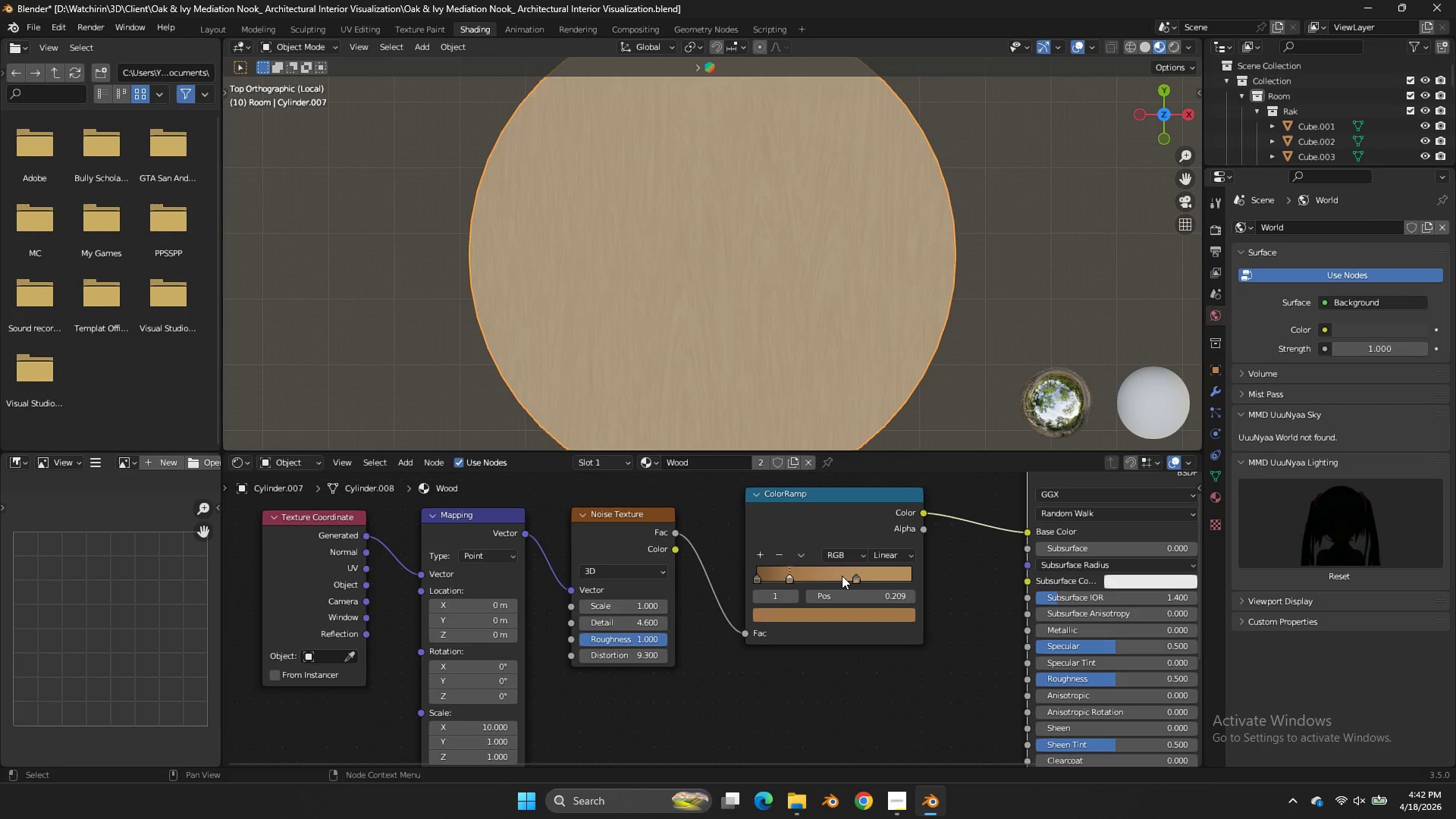 
left_click_drag(start_coordinate=[842, 576], to_coordinate=[854, 575])
 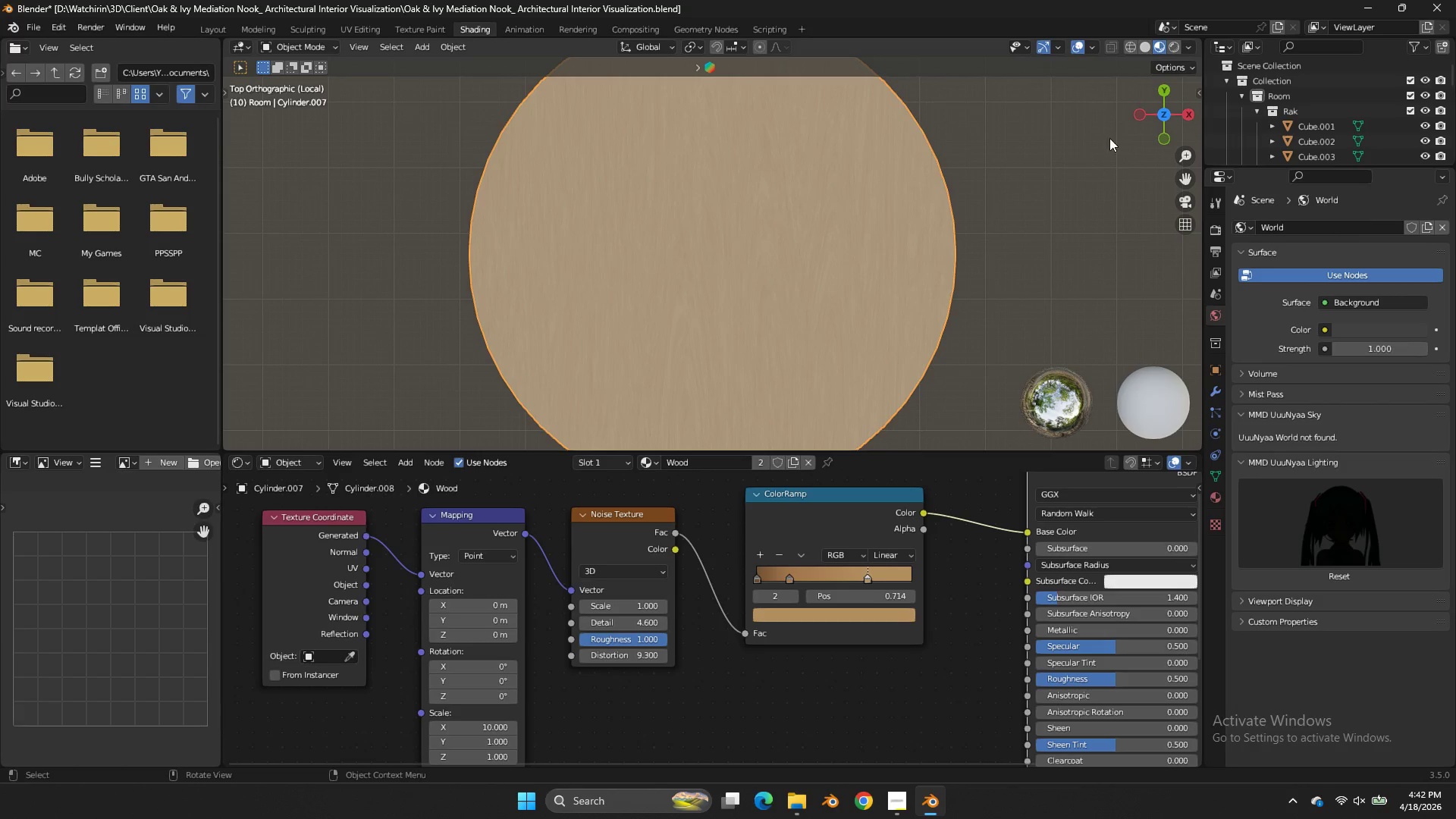 
left_click_drag(start_coordinate=[1137, 120], to_coordinate=[1146, 375])
 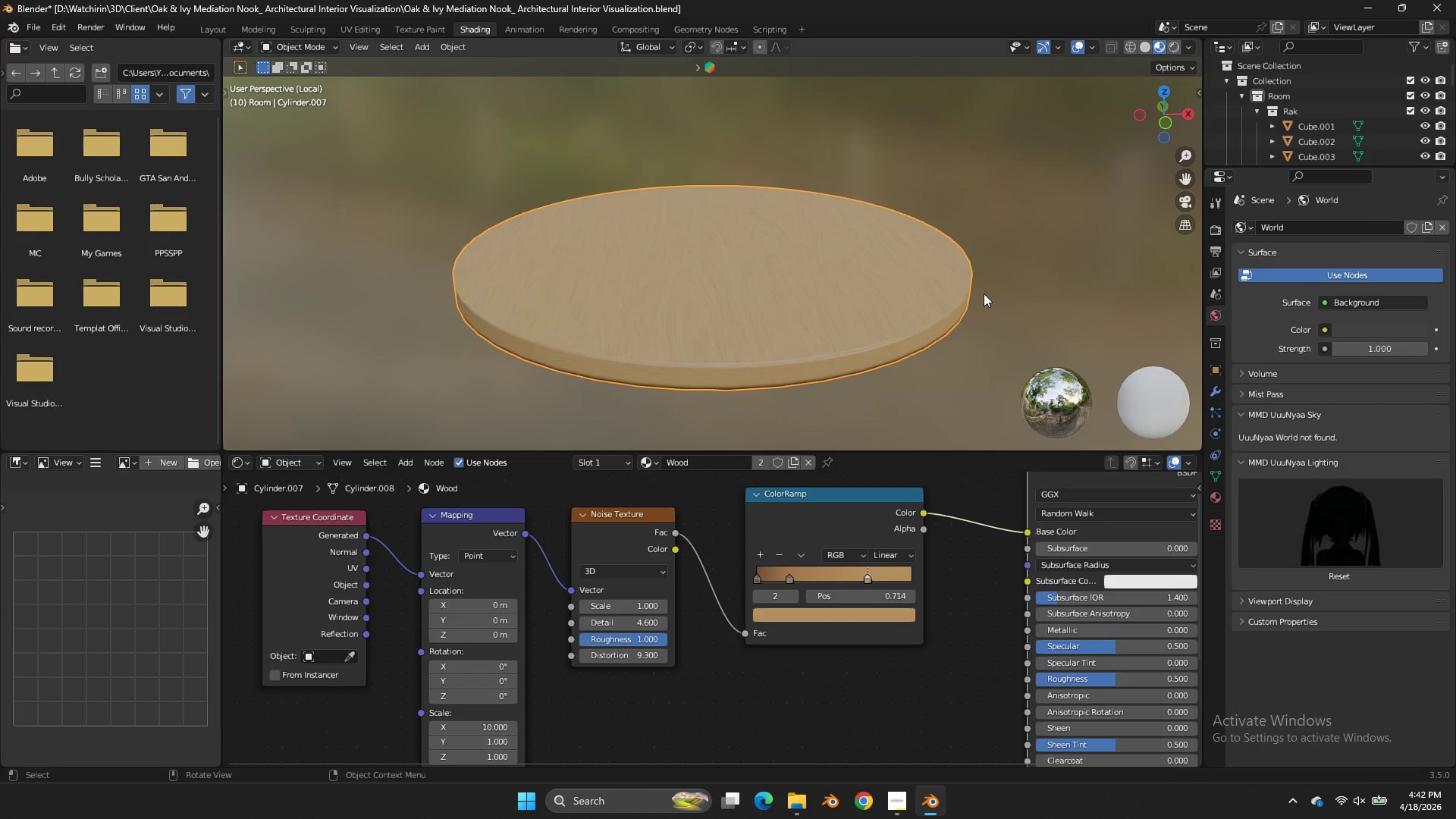 
scroll: coordinate [984, 293], scroll_direction: up, amount: 4.0
 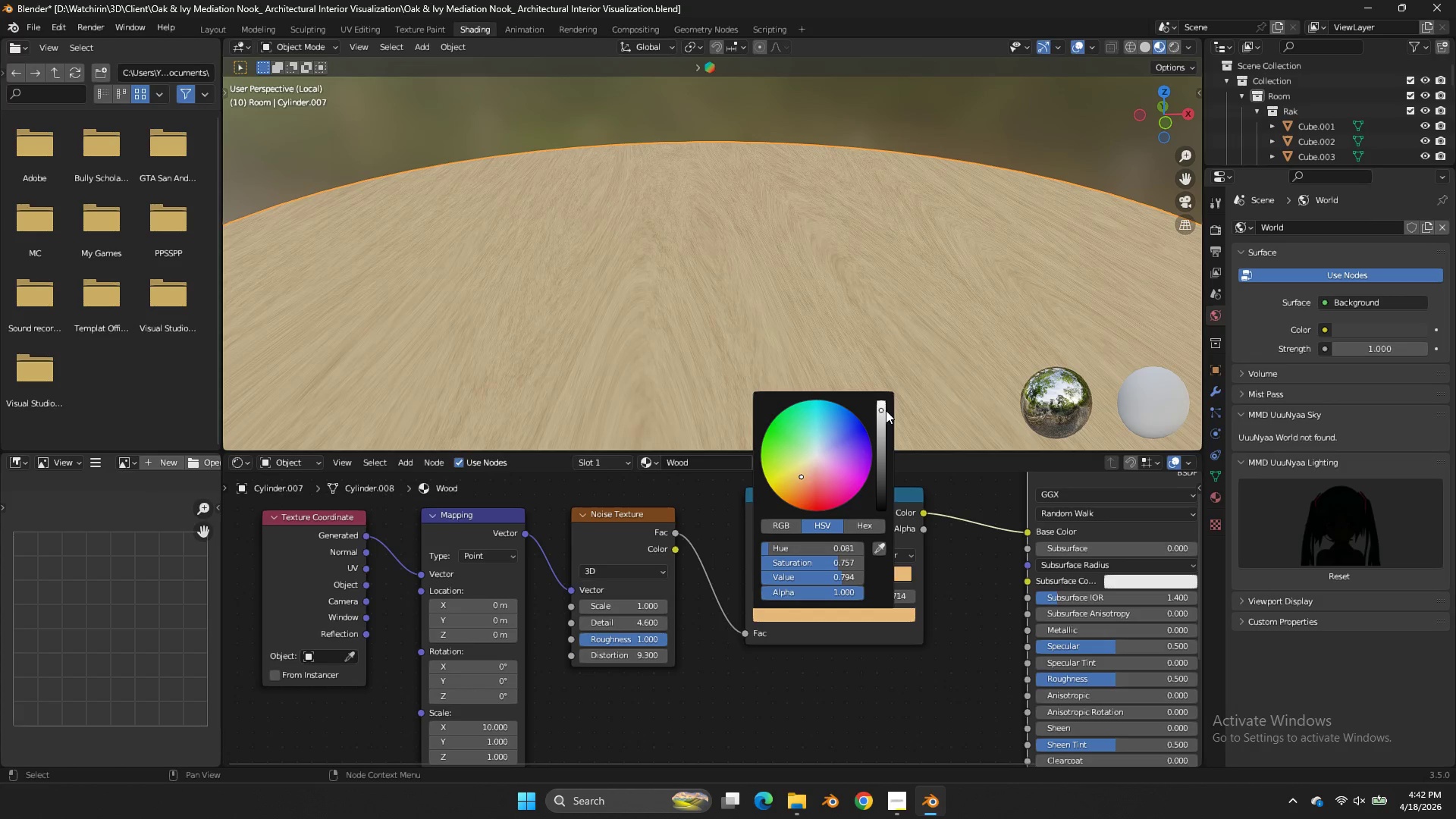 
double_click([796, 571])
 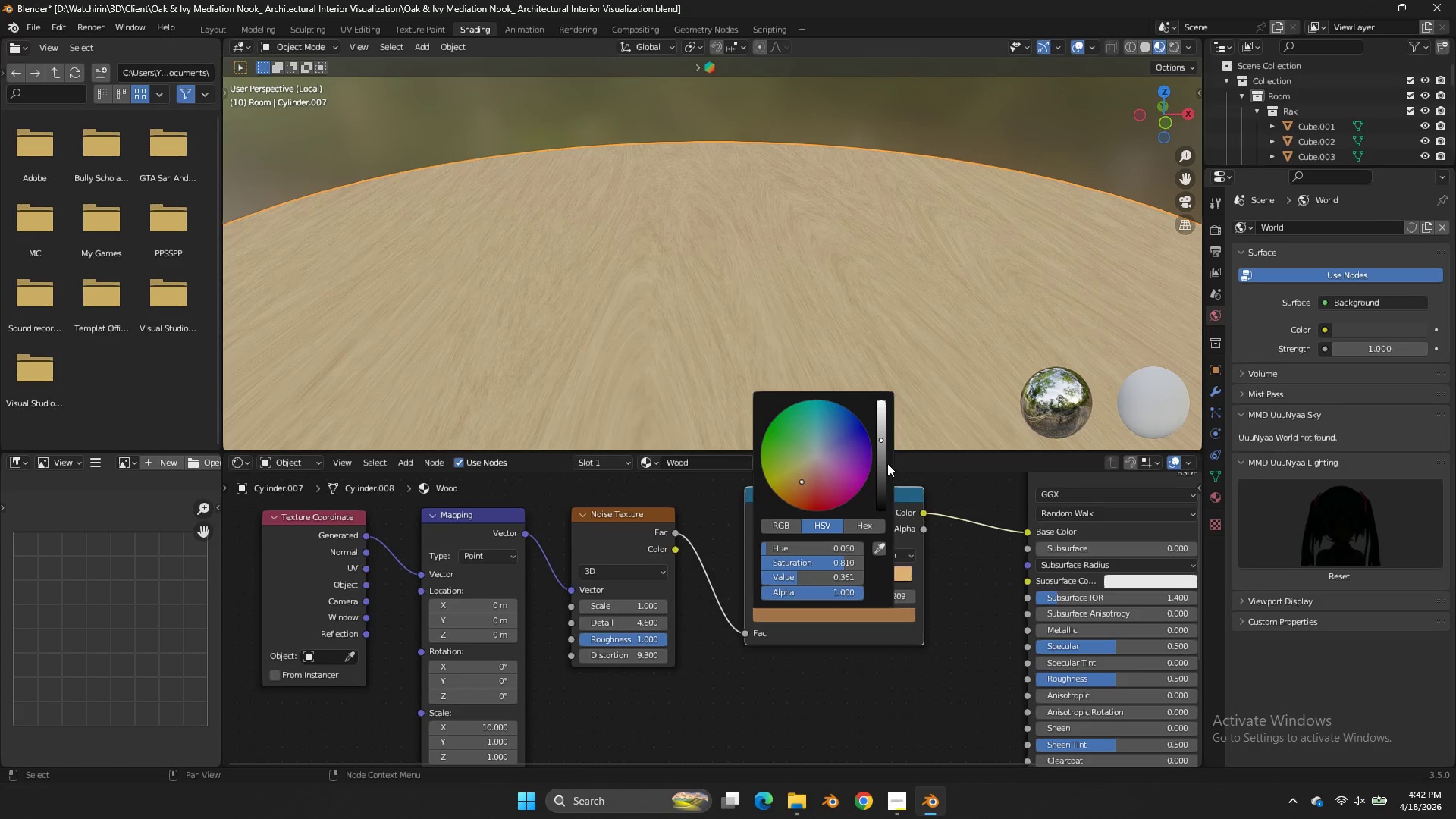 
left_click_drag(start_coordinate=[882, 459], to_coordinate=[882, 463])
 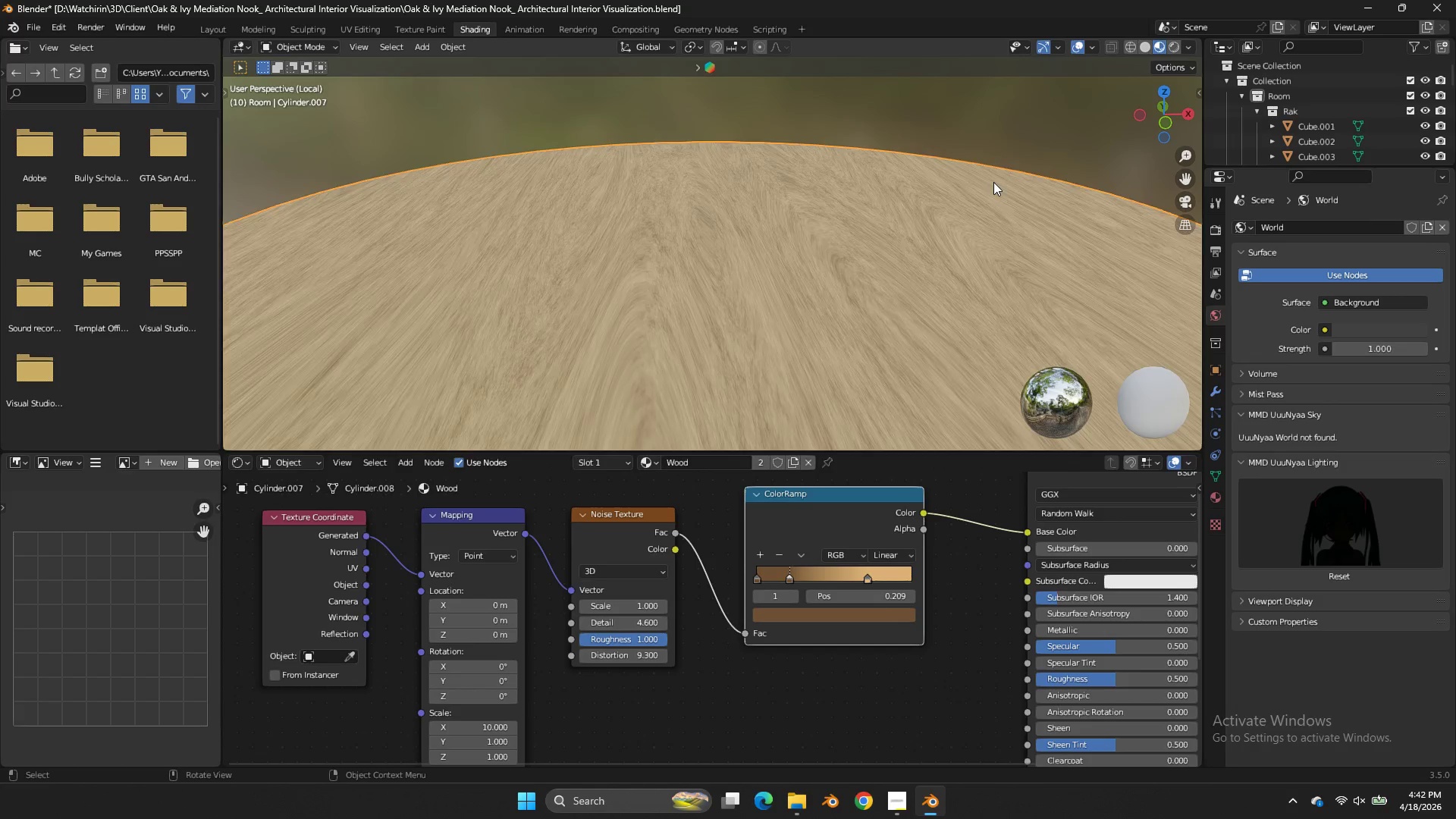 
scroll: coordinate [993, 182], scroll_direction: down, amount: 4.0
 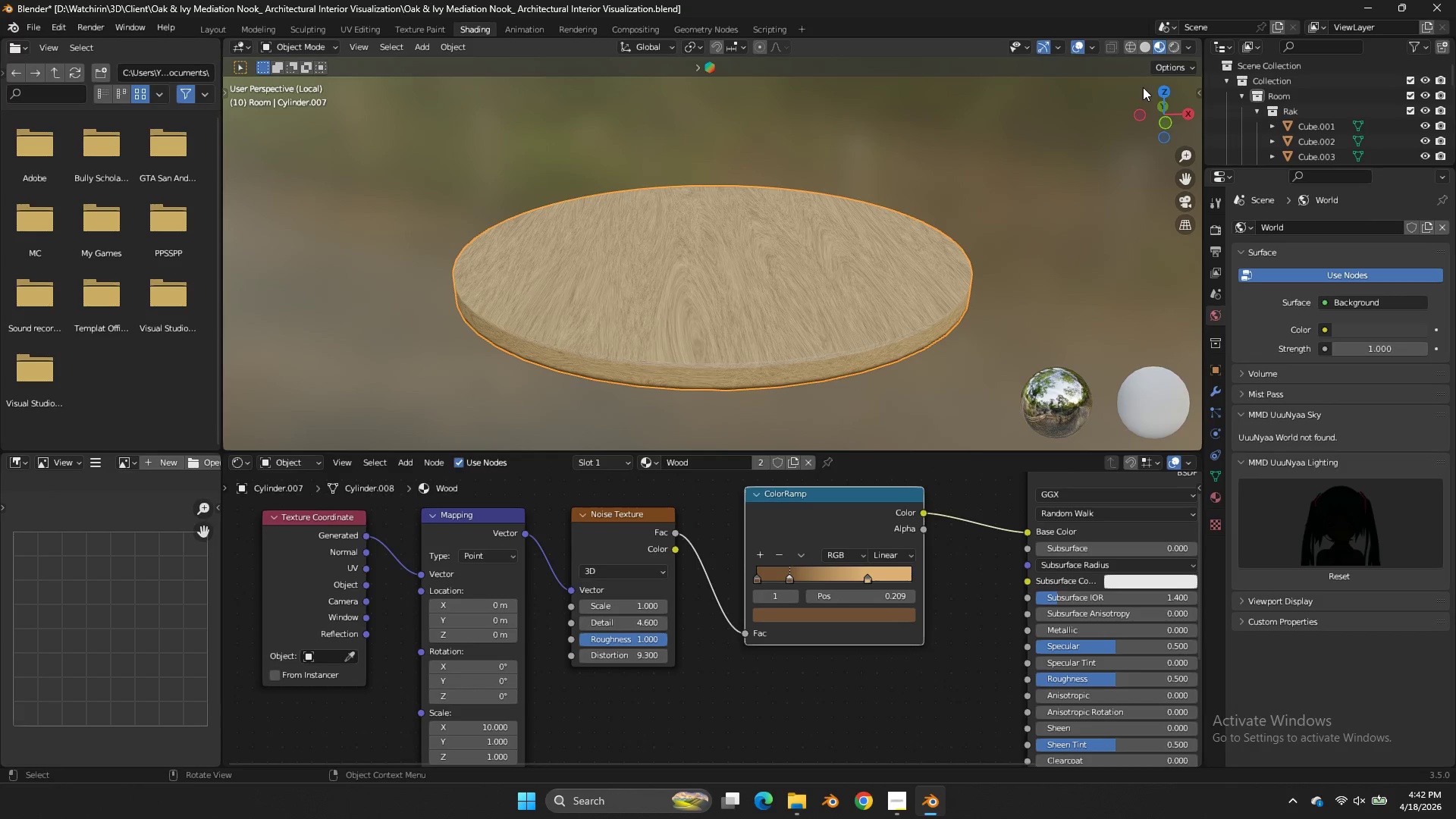 
left_click_drag(start_coordinate=[1150, 93], to_coordinate=[1096, 67])
 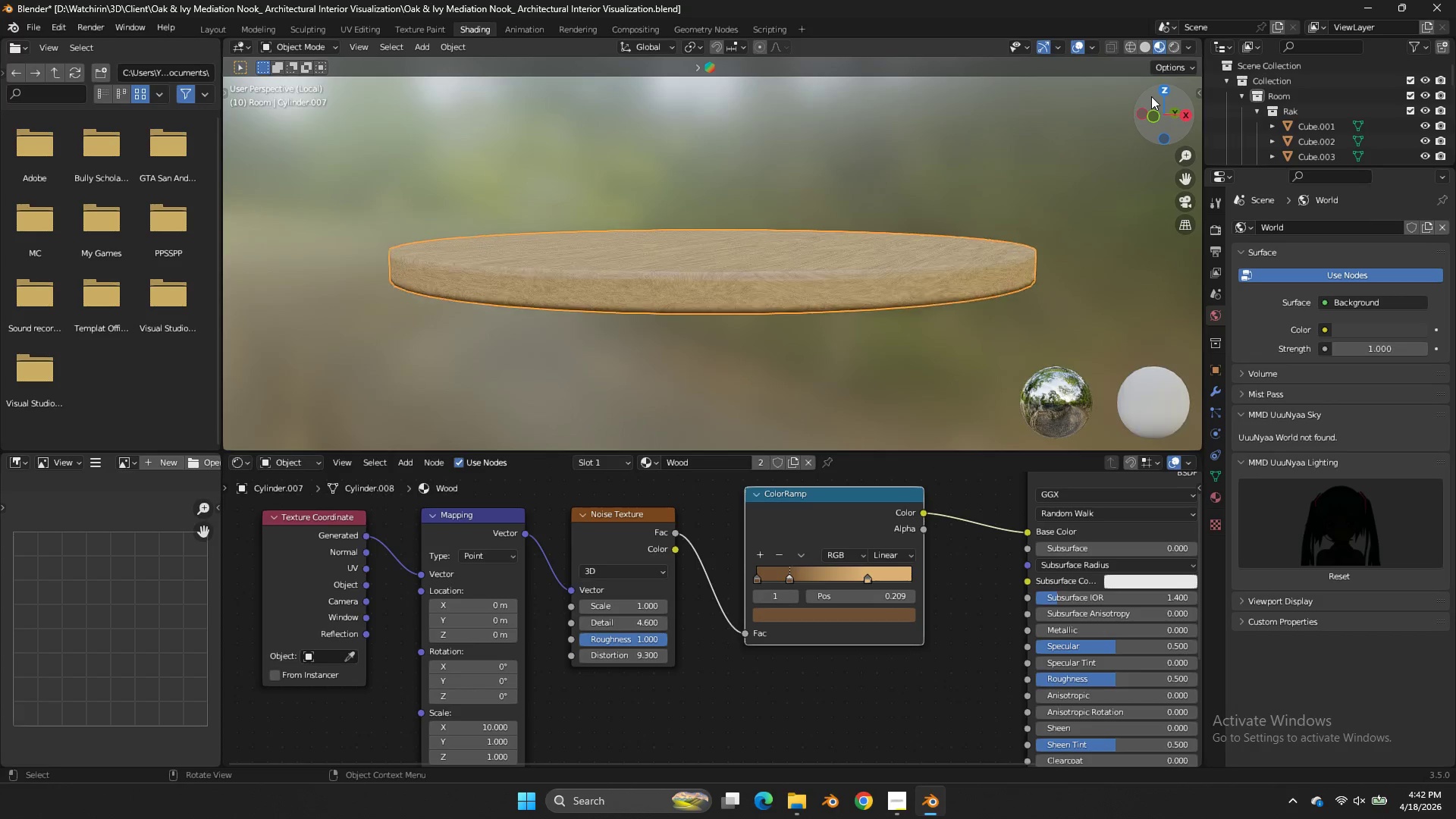 
scroll: coordinate [1151, 96], scroll_direction: up, amount: 4.0
 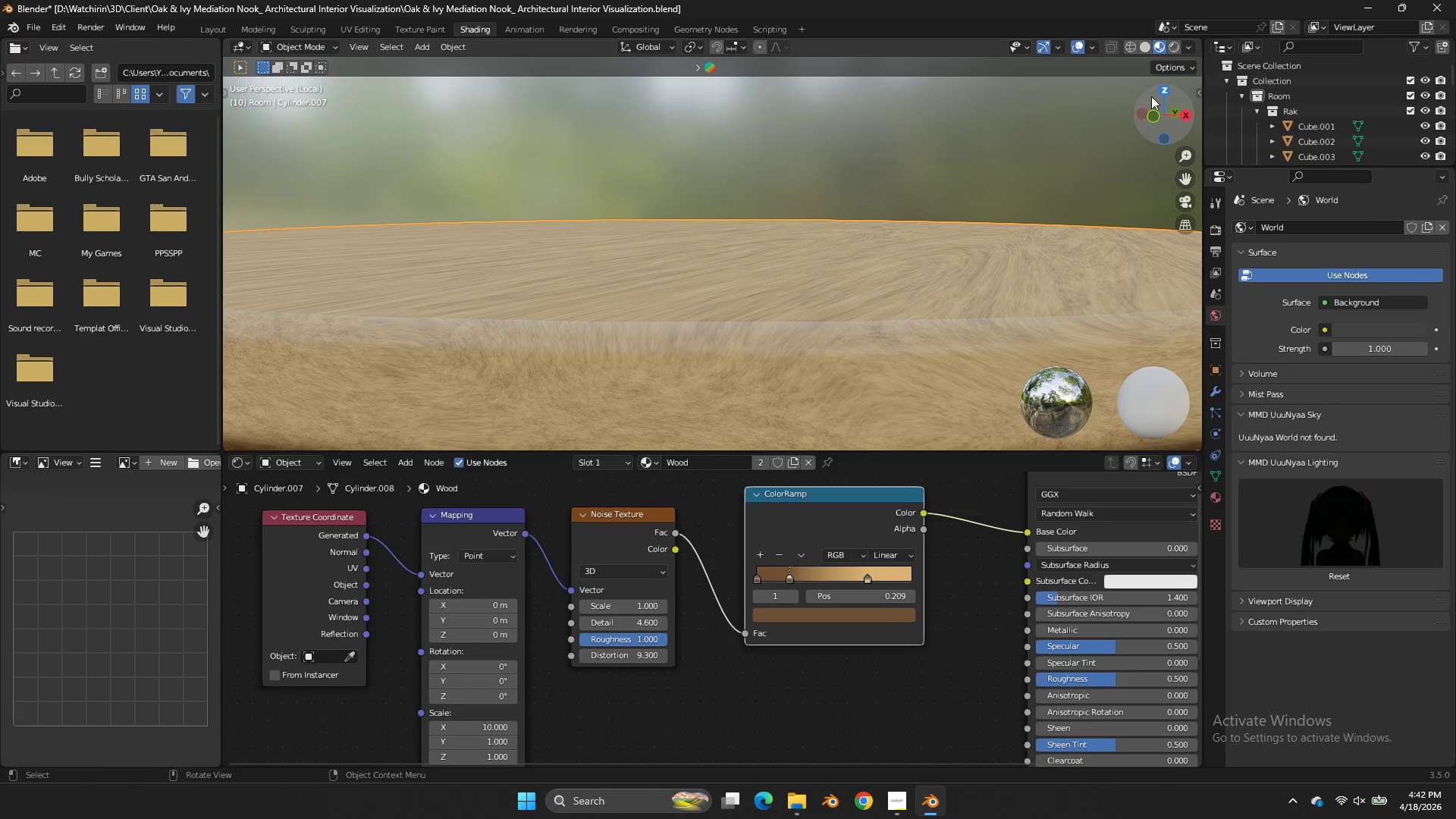 
left_click_drag(start_coordinate=[1151, 96], to_coordinate=[1155, 105])
 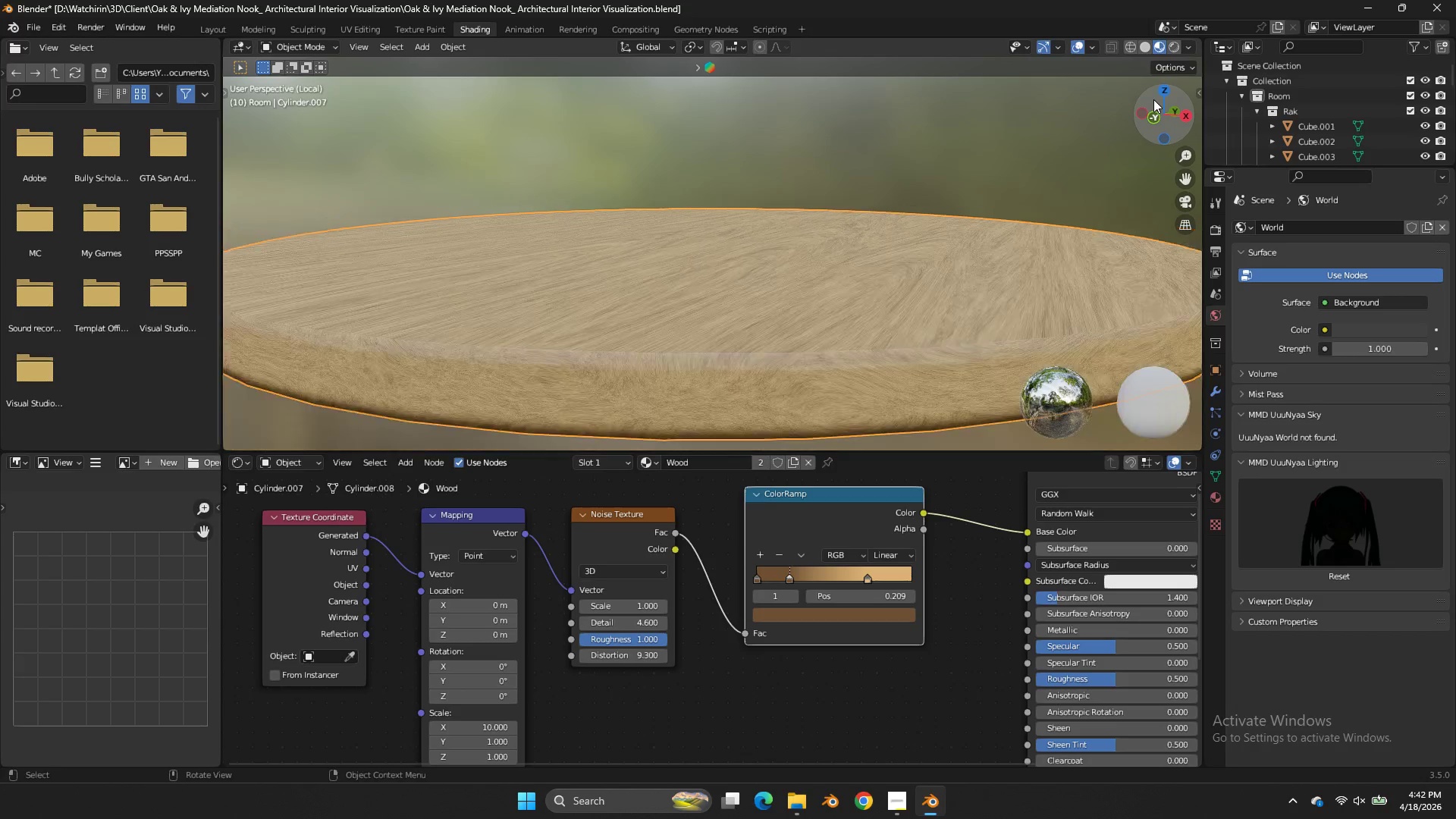 
scroll: coordinate [1153, 99], scroll_direction: down, amount: 4.0
 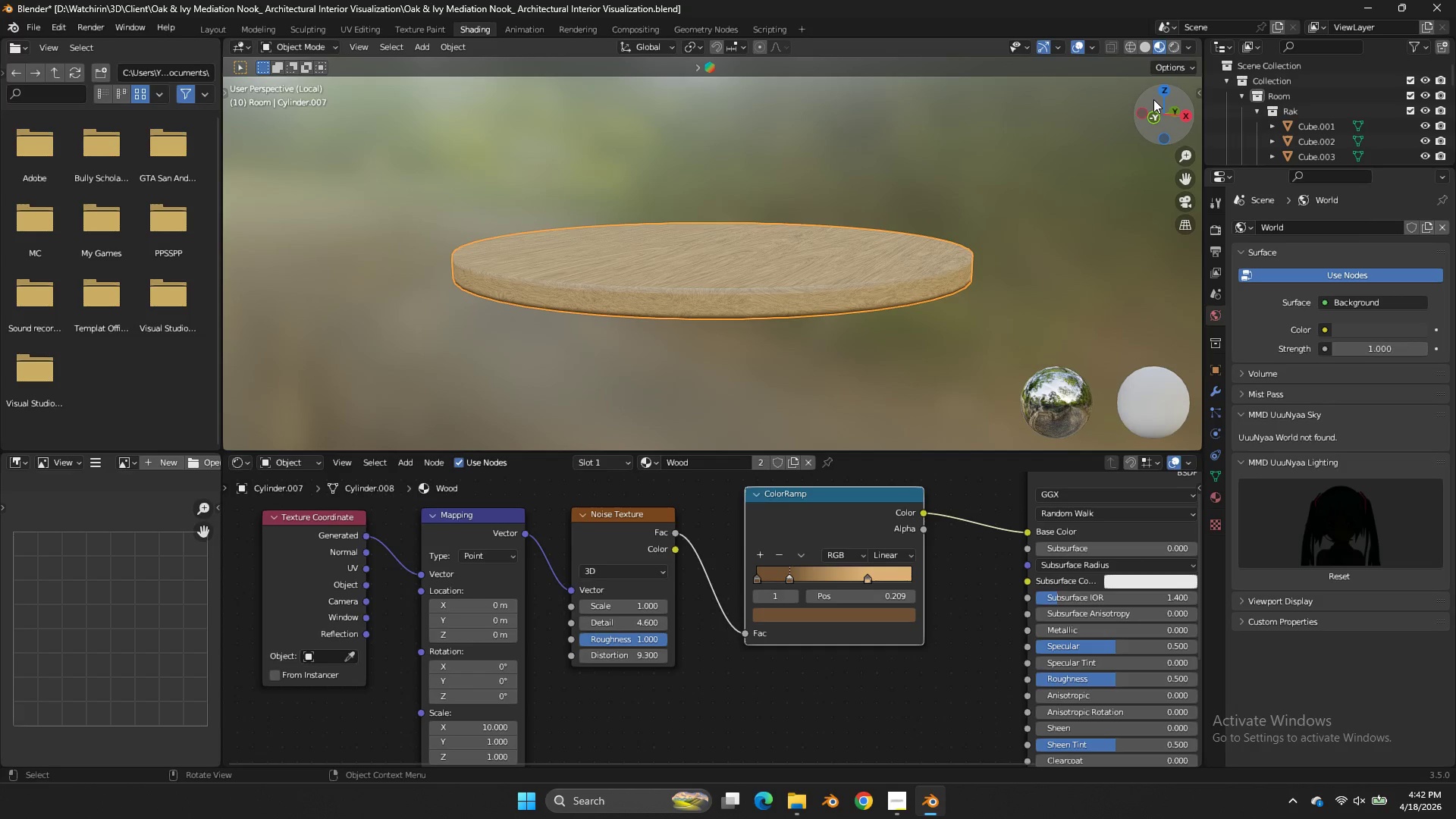 
left_click_drag(start_coordinate=[1154, 99], to_coordinate=[1162, 201])
 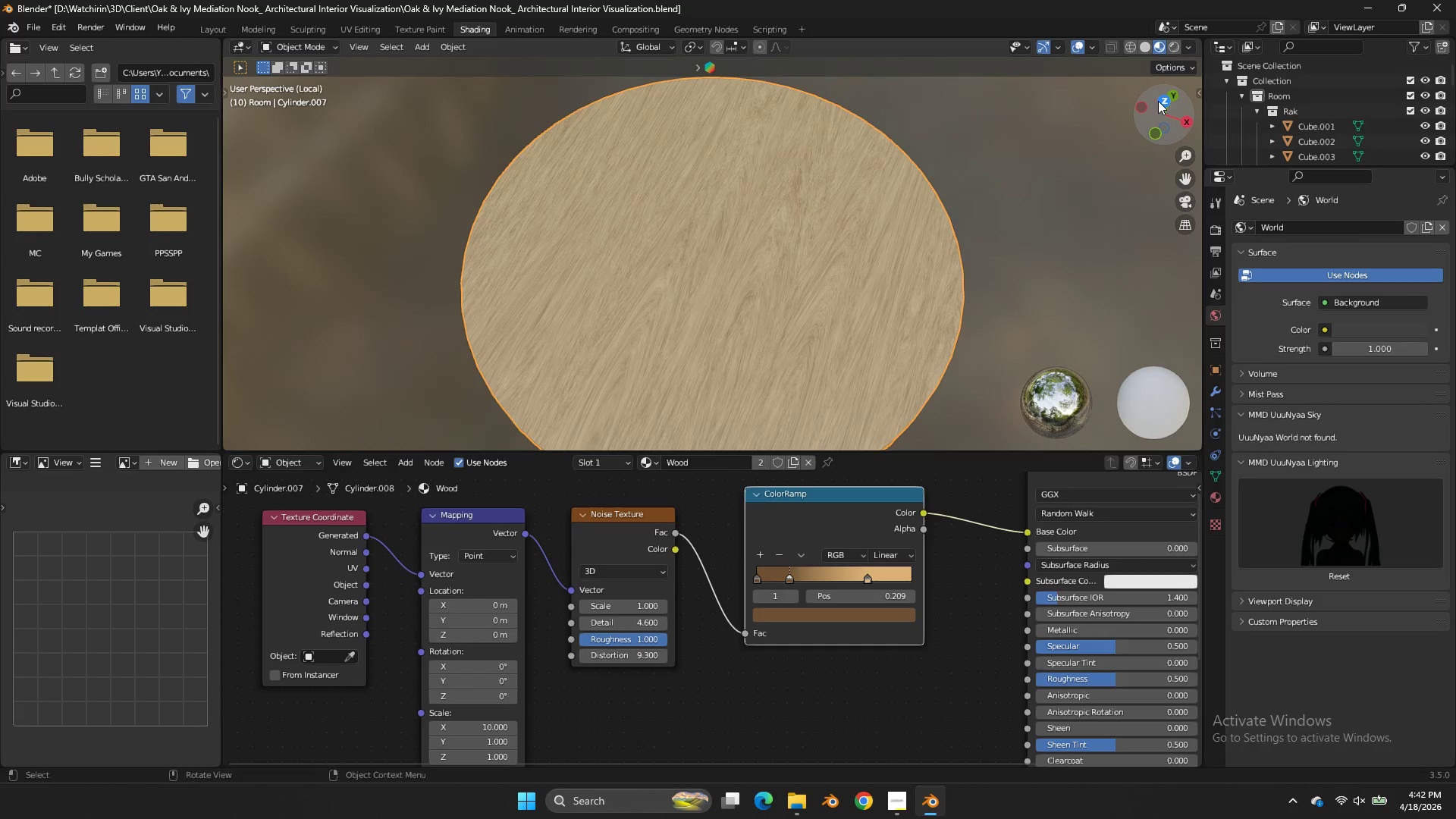 
left_click([1160, 101])
 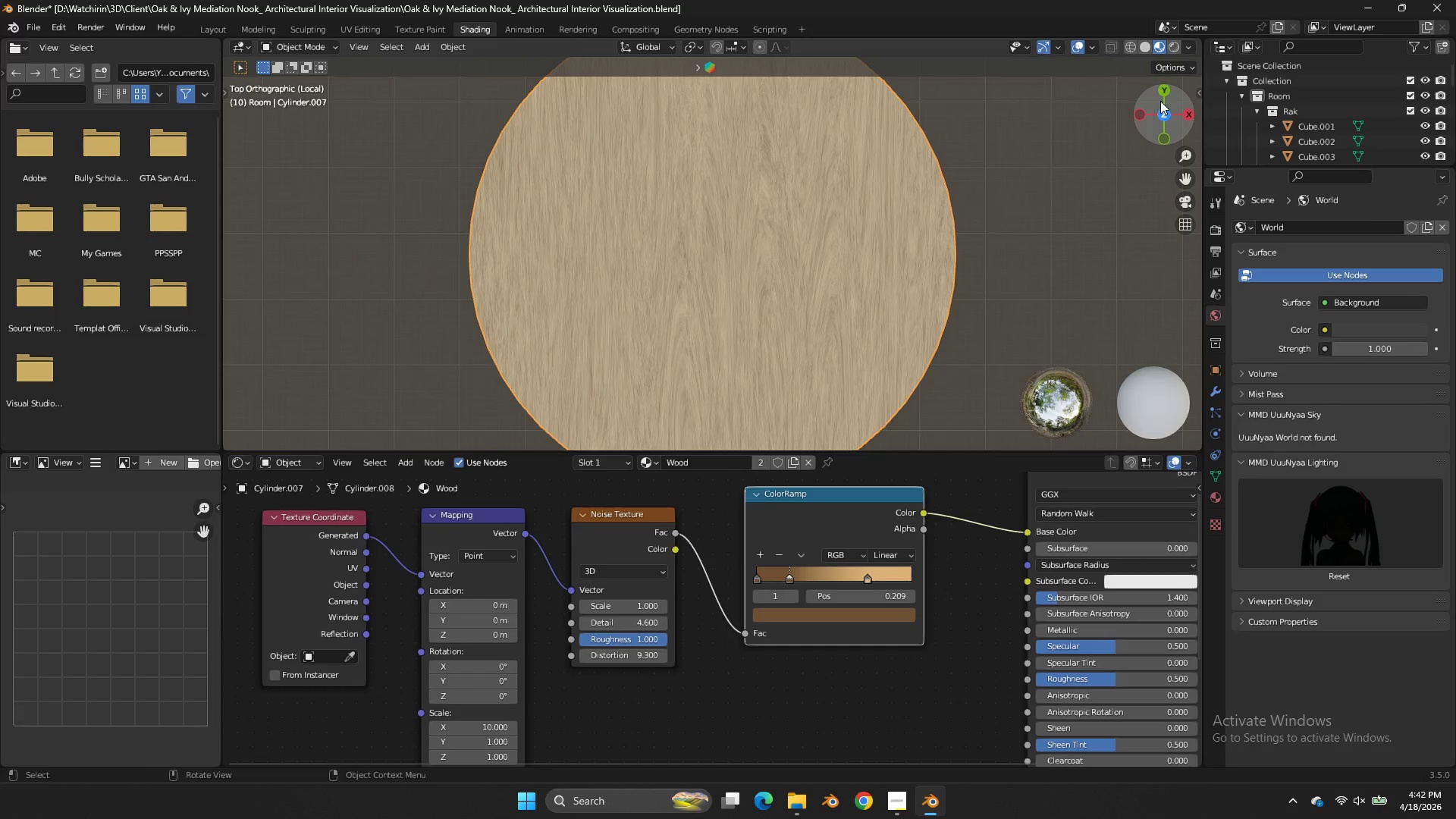 
left_click([846, 281])
 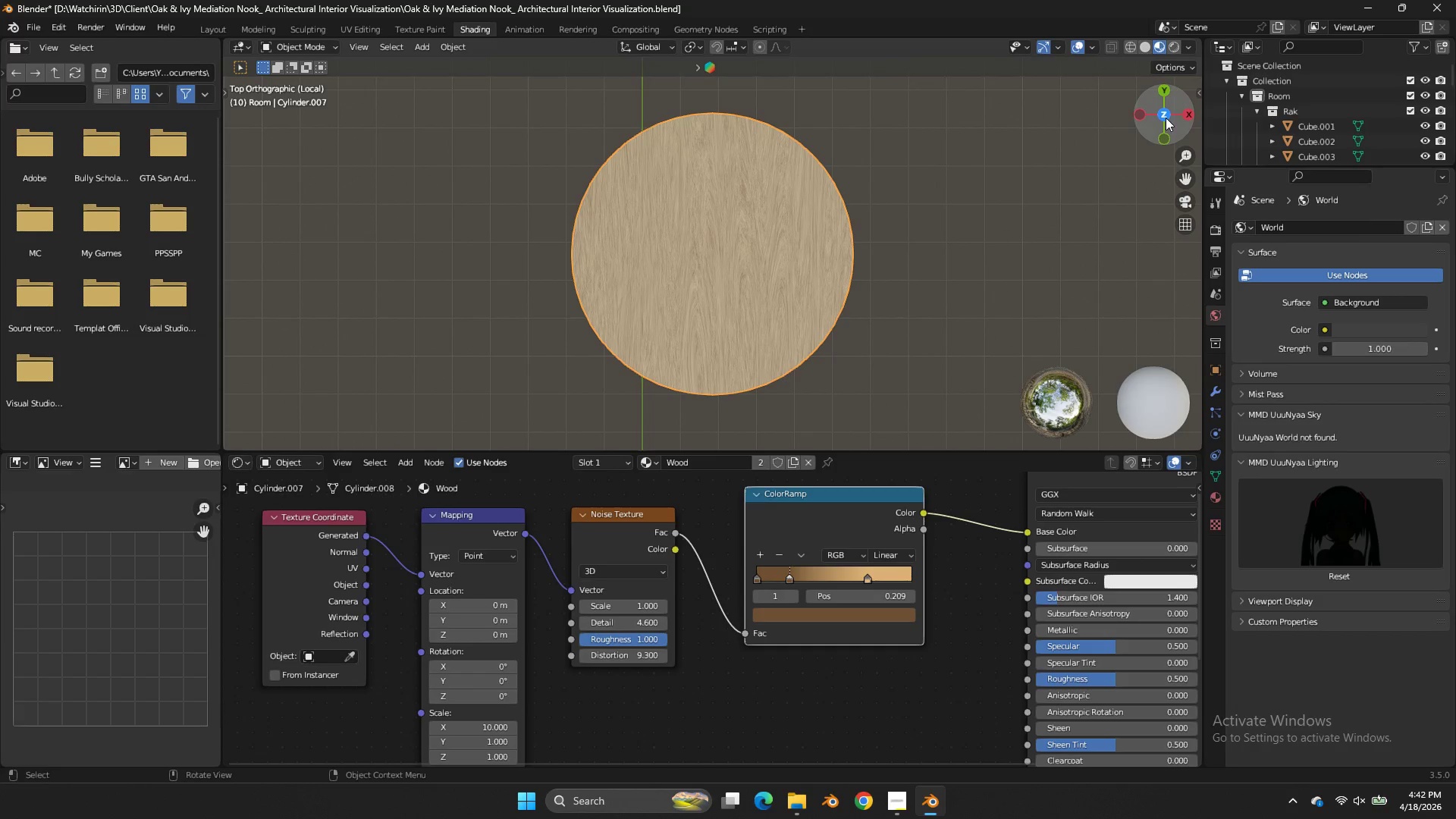 
scroll: coordinate [1159, 101], scroll_direction: down, amount: 3.0
 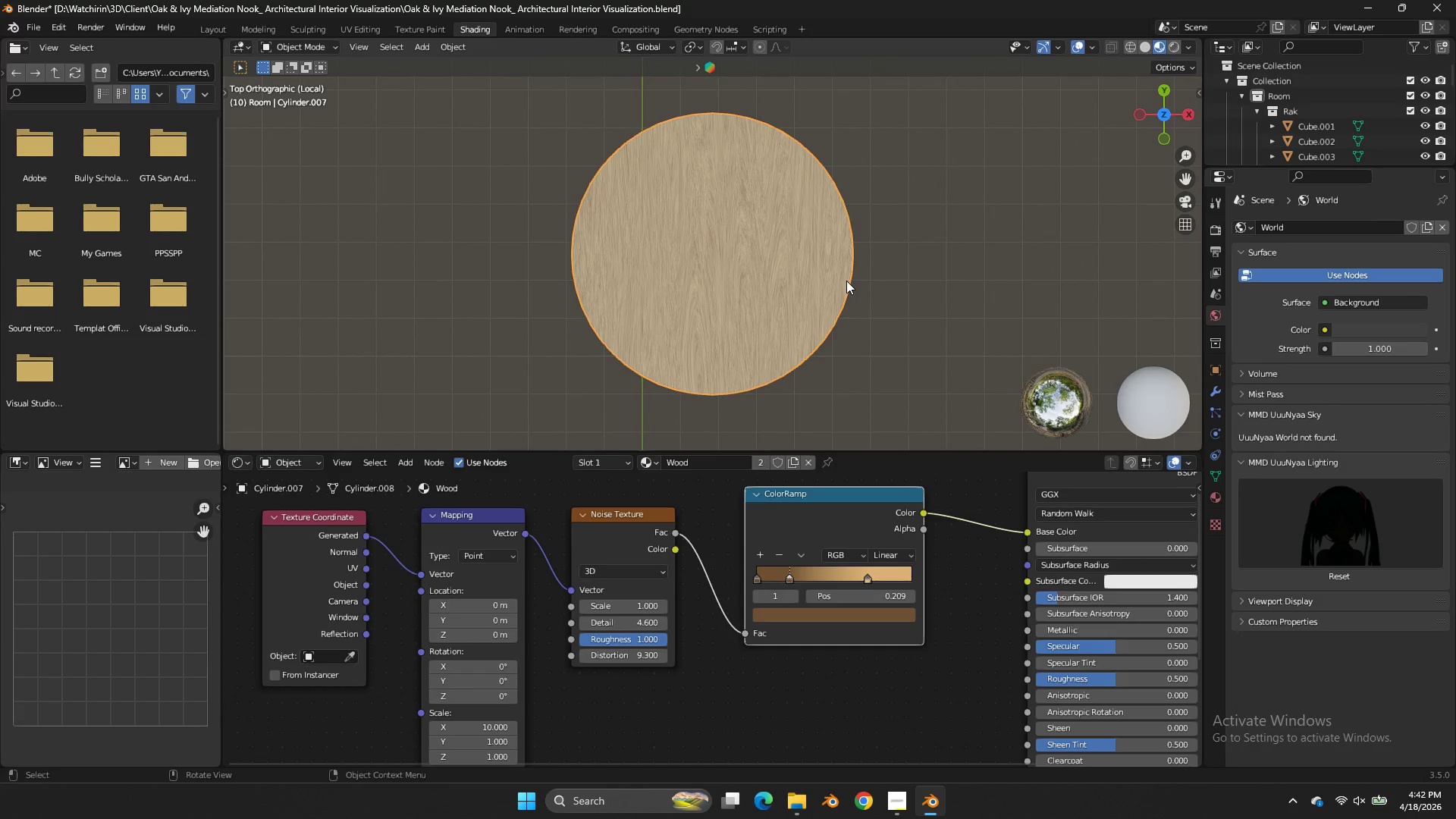 
left_click_drag(start_coordinate=[1175, 115], to_coordinate=[293, 342])
 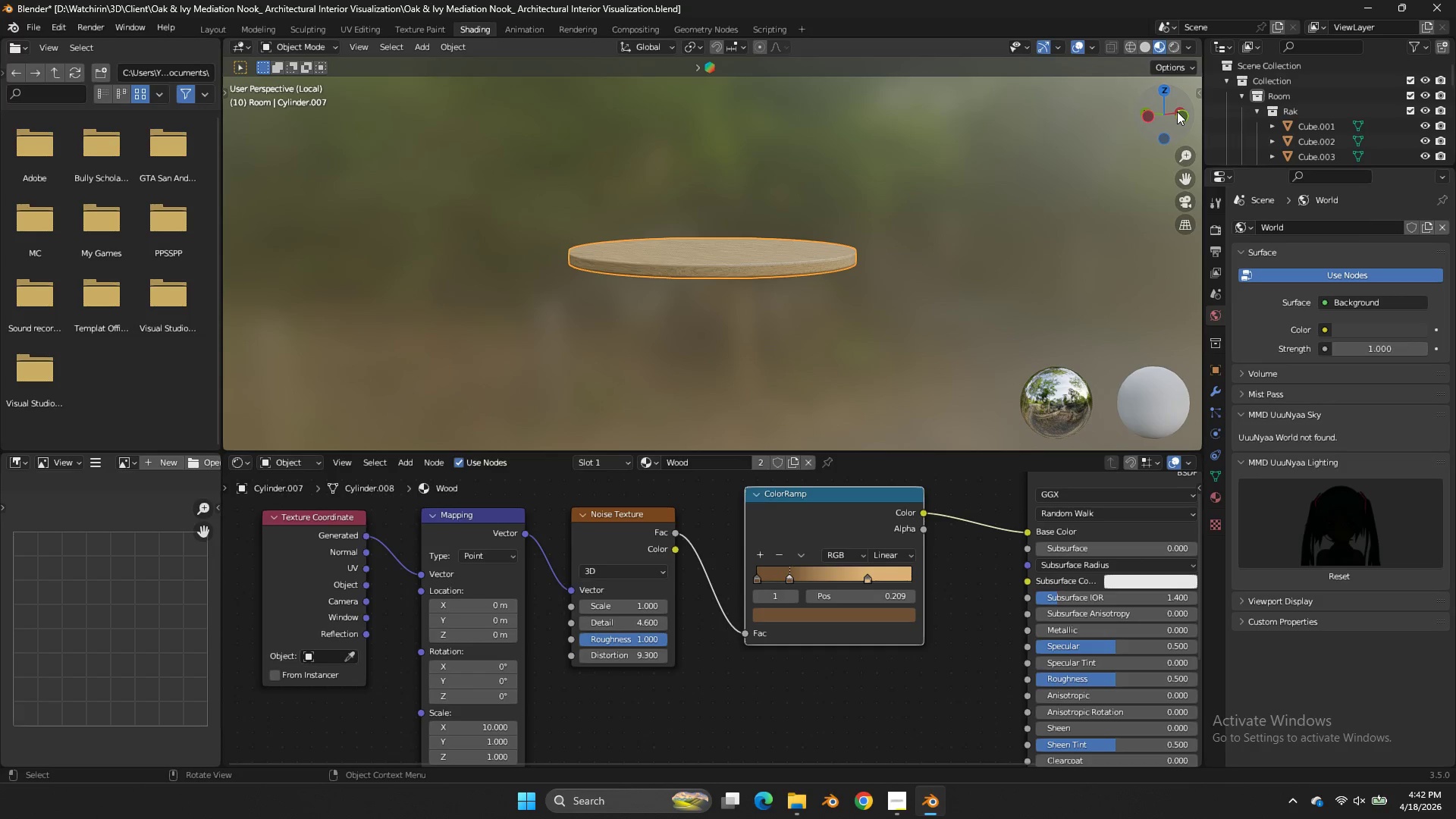 
left_click_drag(start_coordinate=[1177, 111], to_coordinate=[996, 154])
 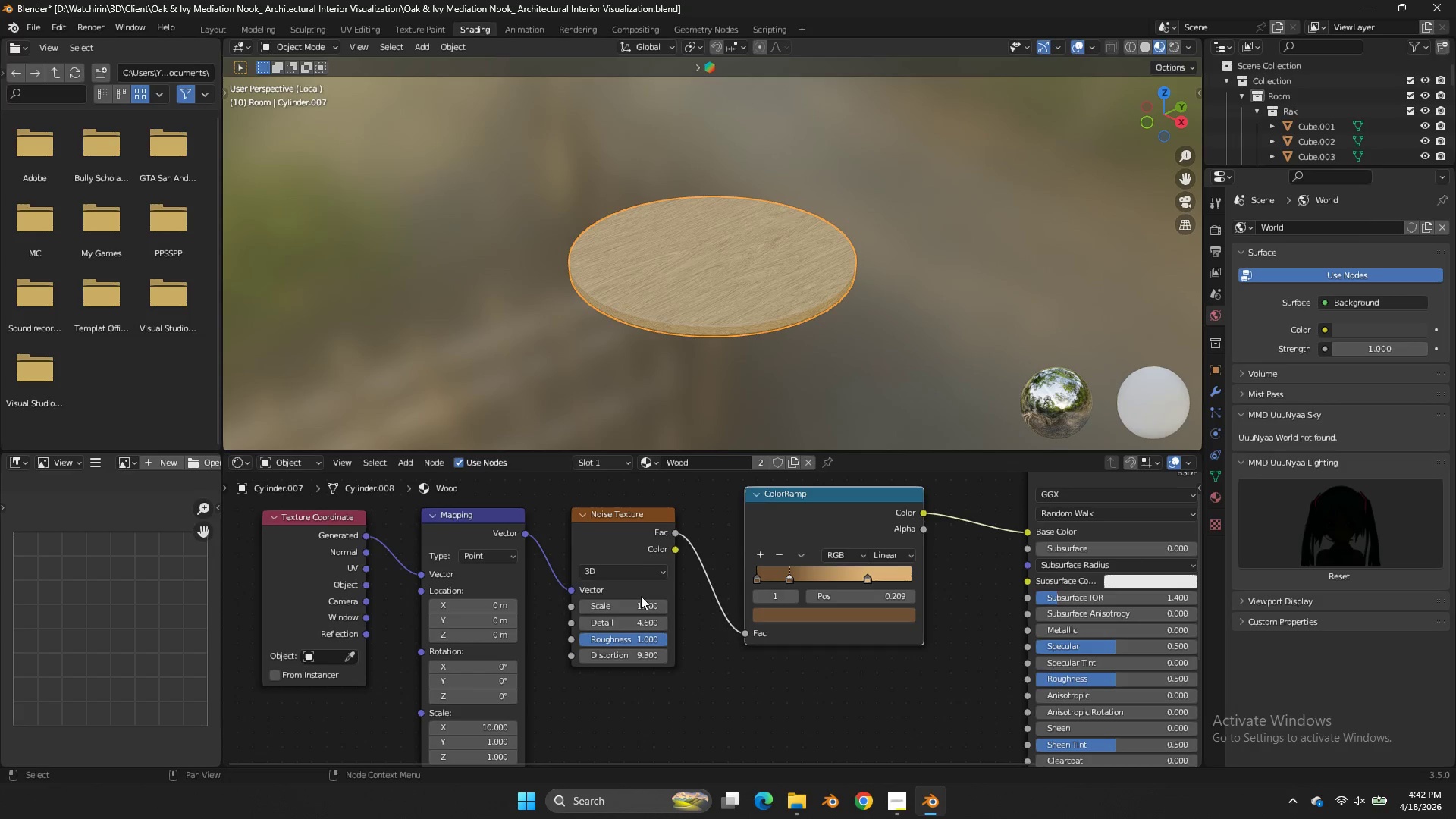 
left_click_drag(start_coordinate=[644, 604], to_coordinate=[667, 420])
 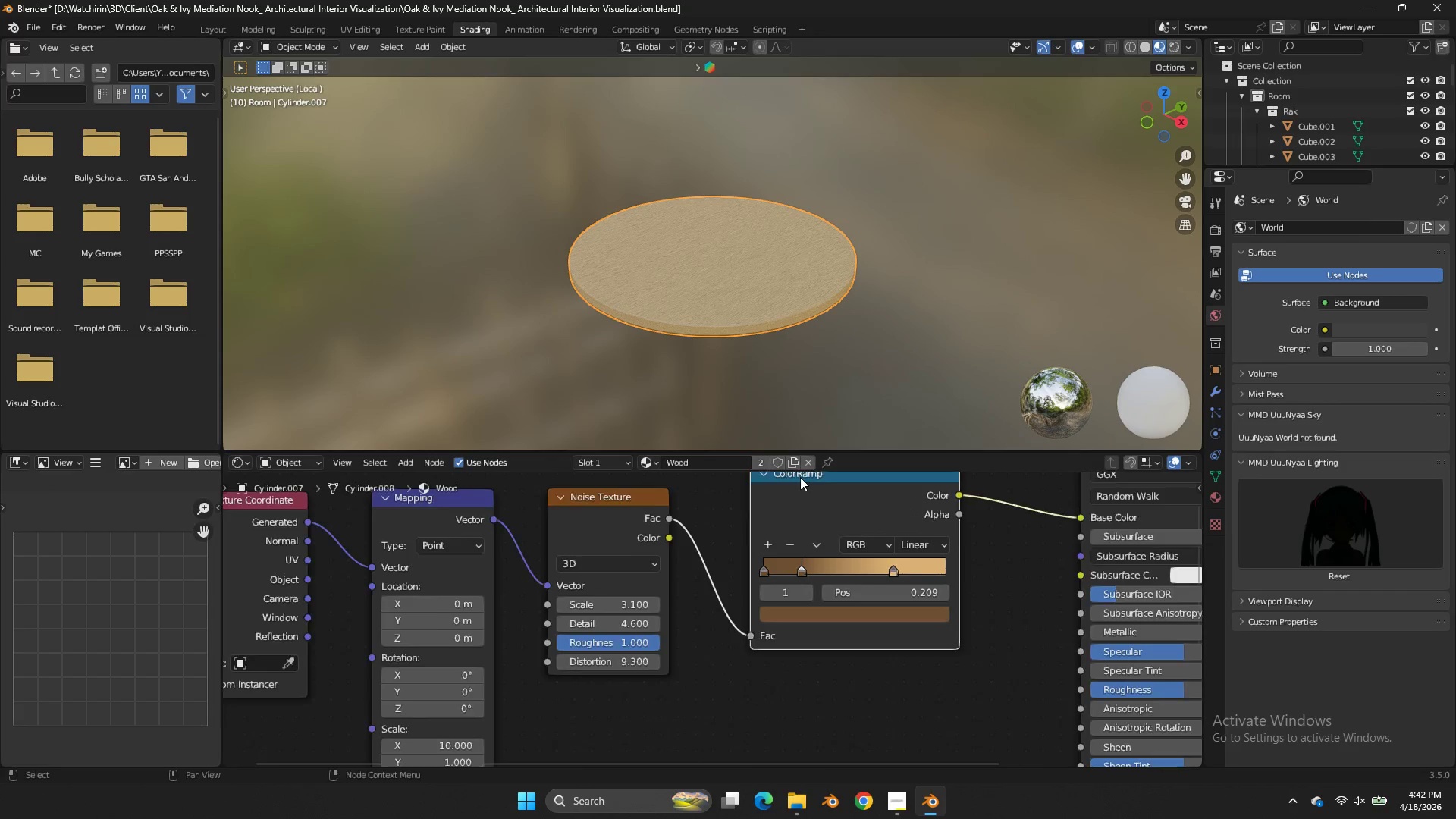 
scroll: coordinate [874, 382], scroll_direction: up, amount: 11.0
 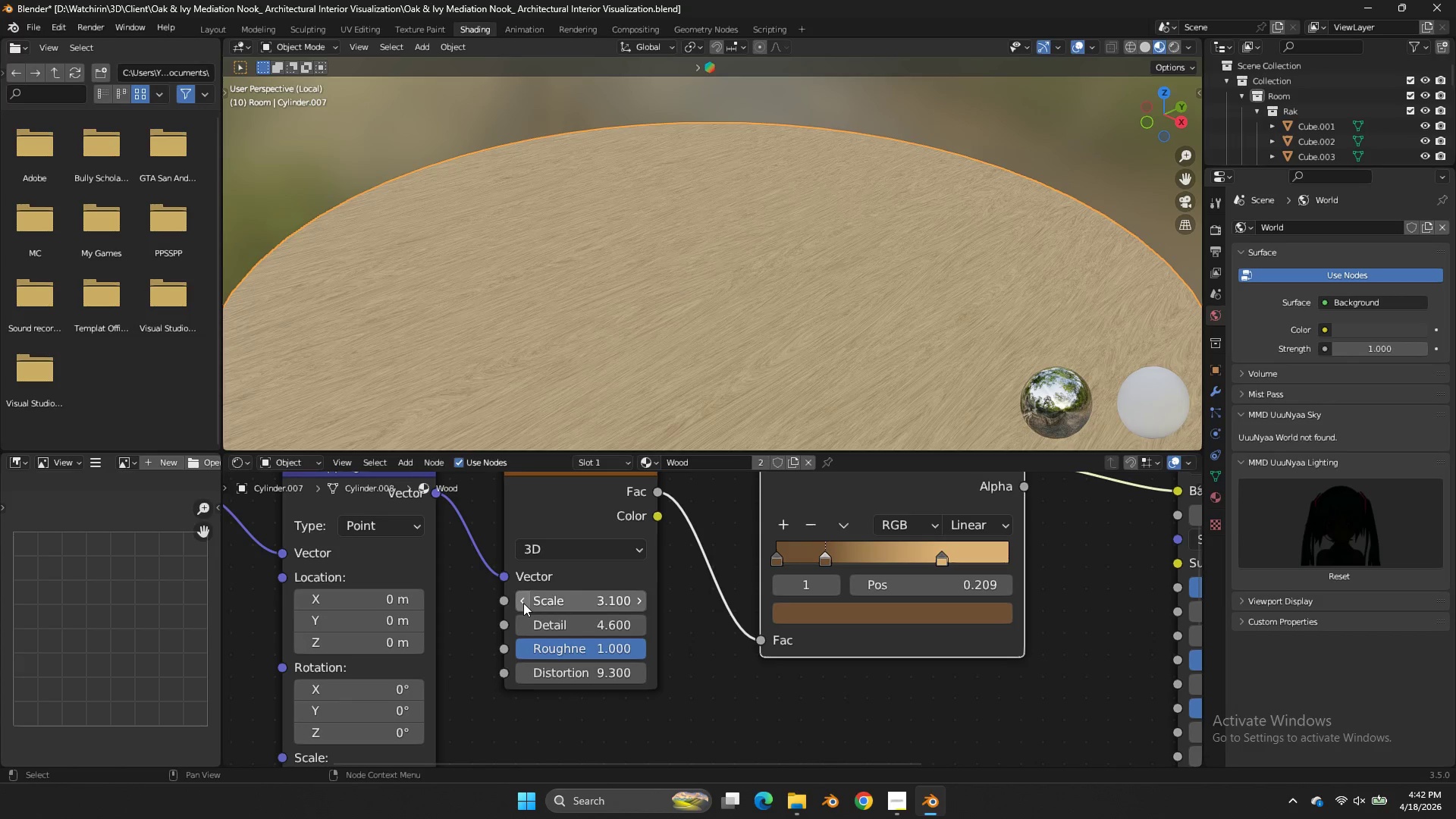 
double_click([523, 603])
 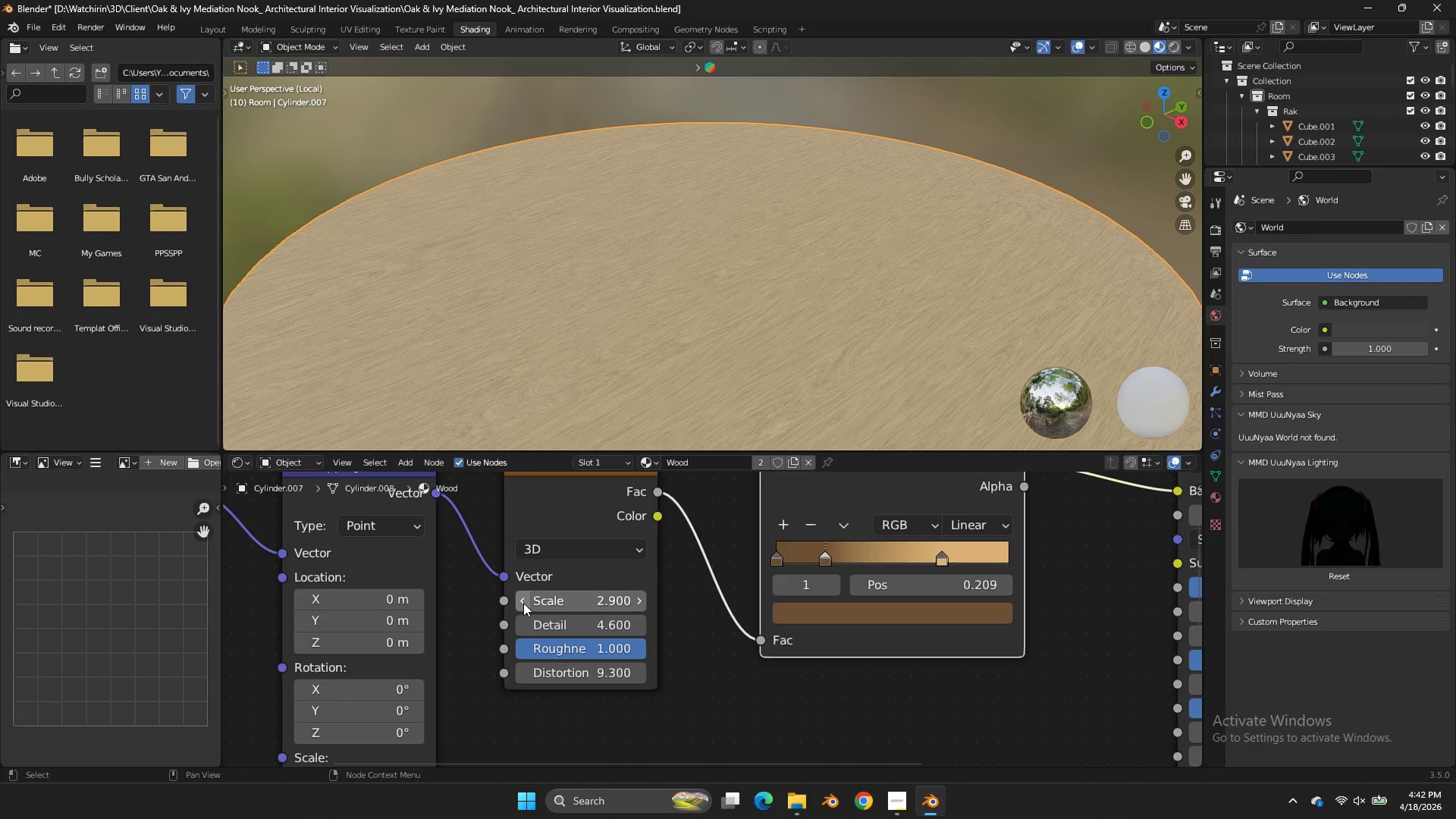 
triple_click([523, 603])
 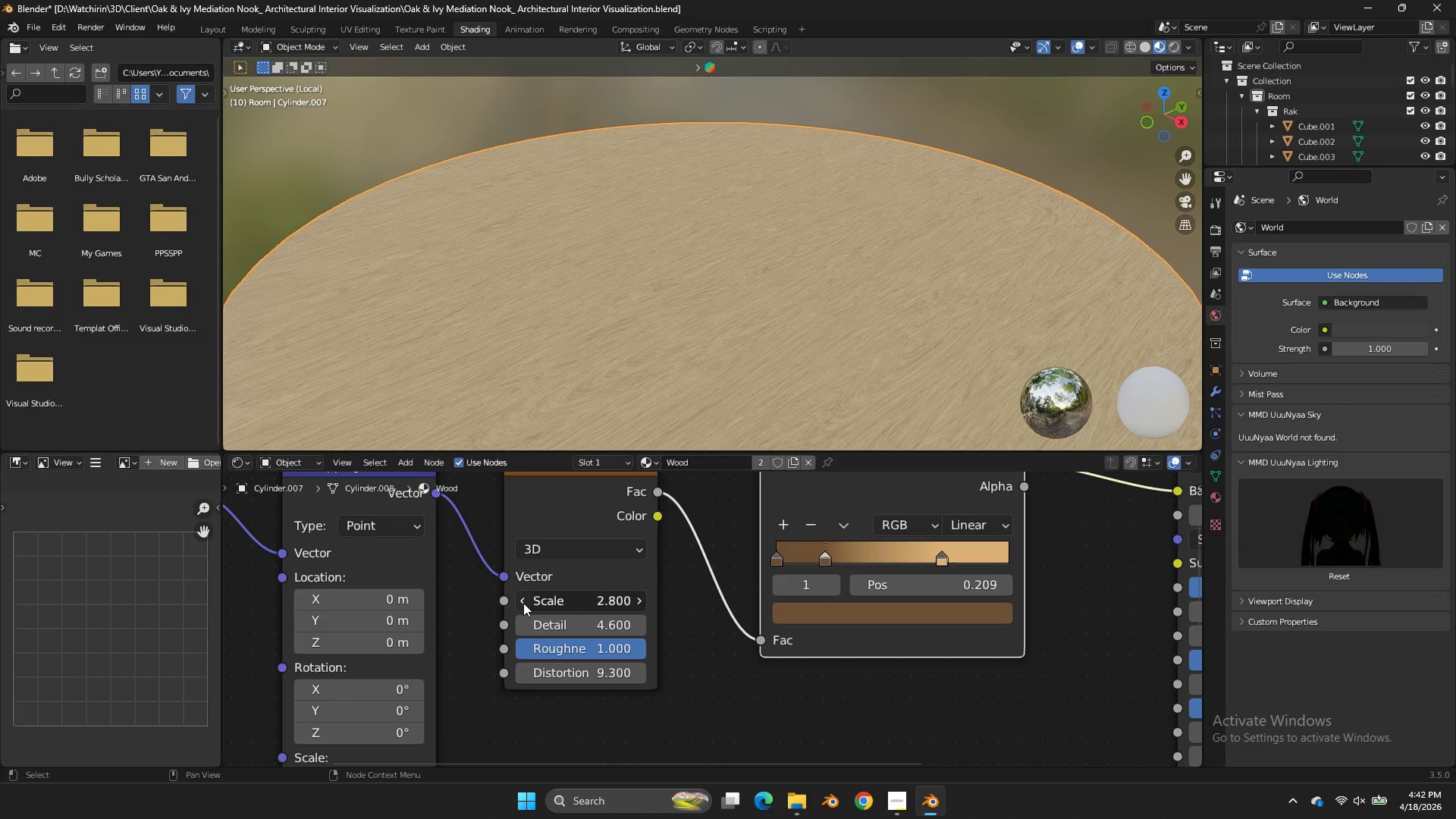 
triple_click([523, 603])
 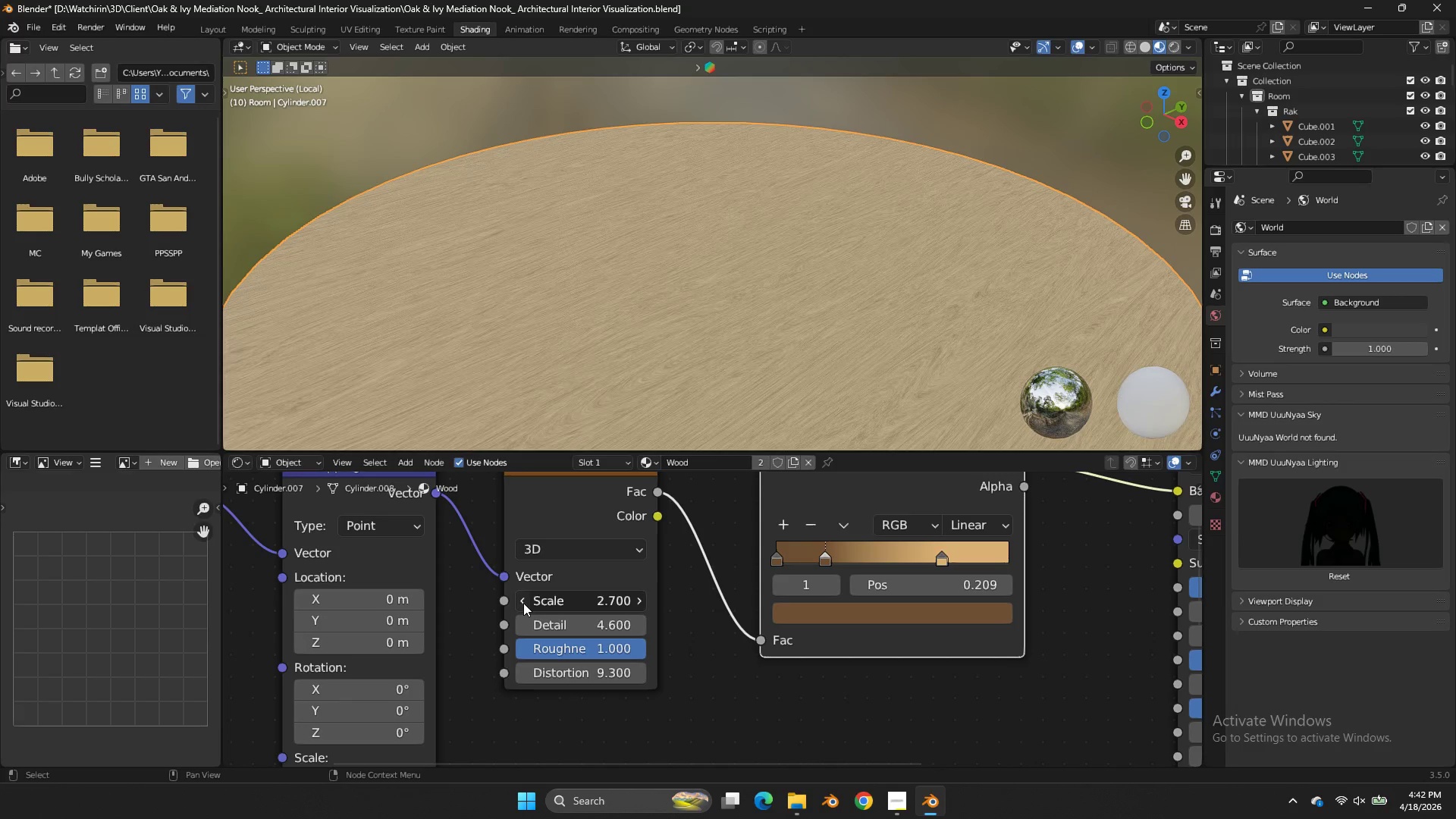 
triple_click([523, 603])
 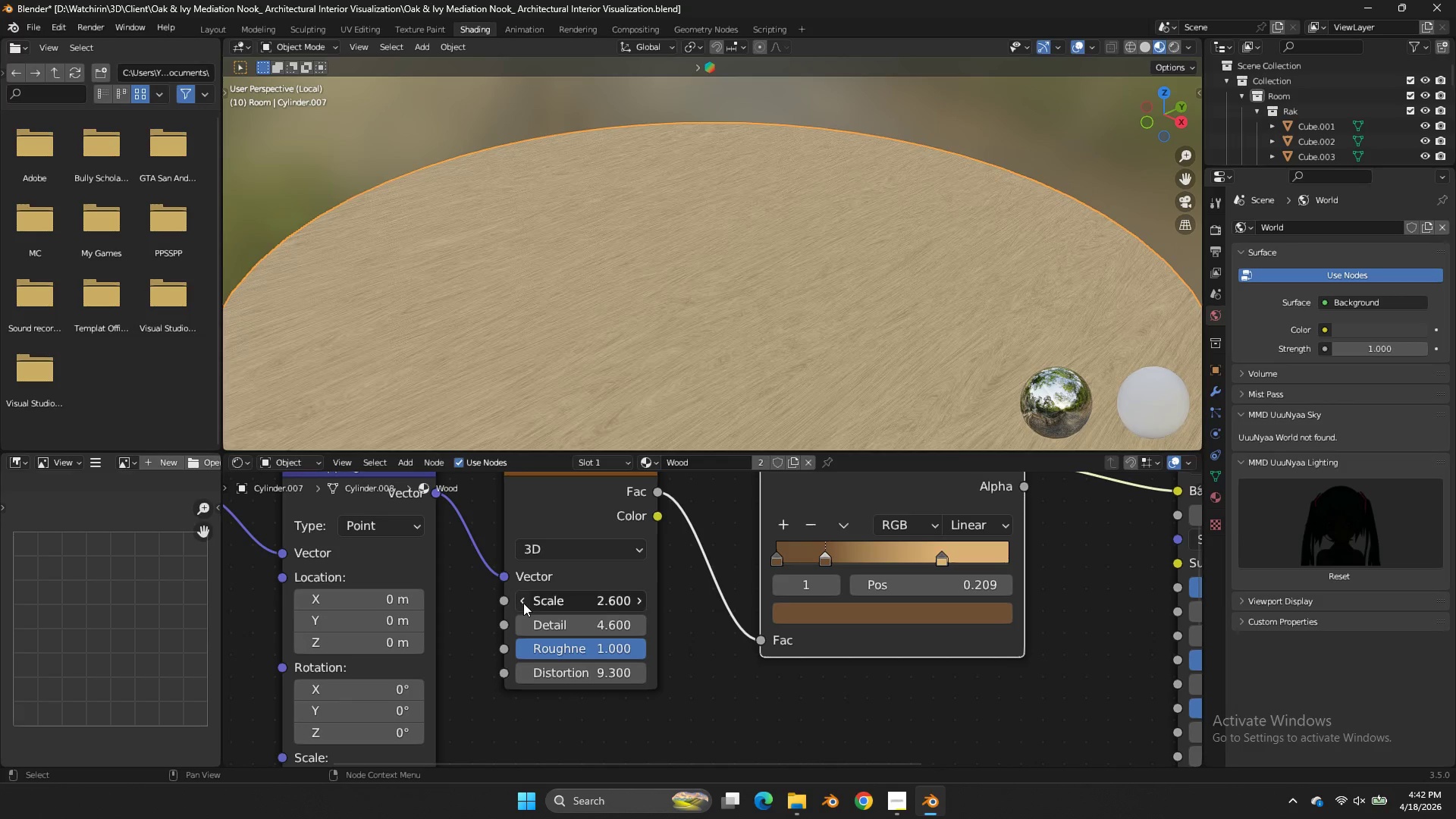 
triple_click([523, 603])
 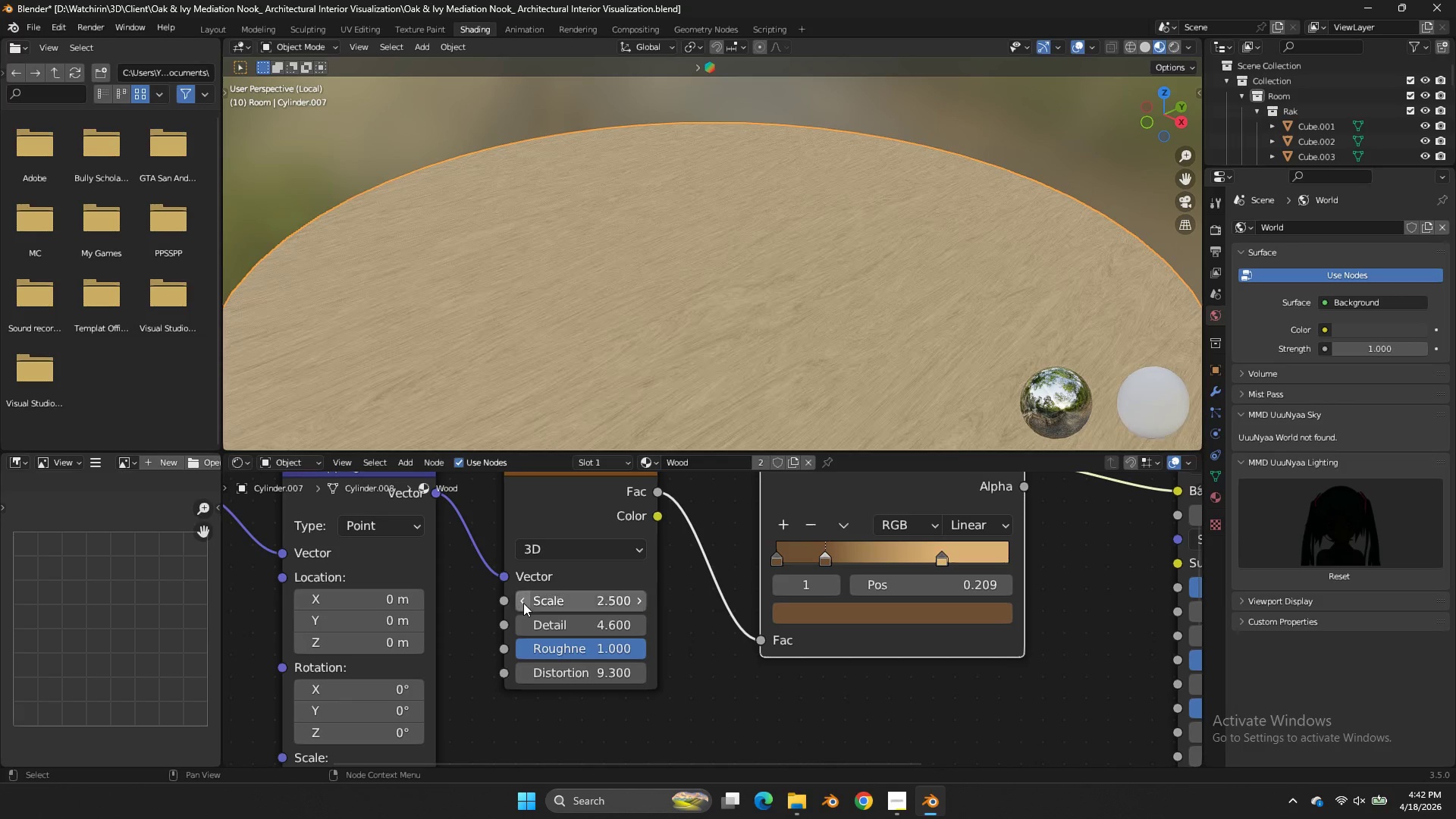 
triple_click([523, 603])
 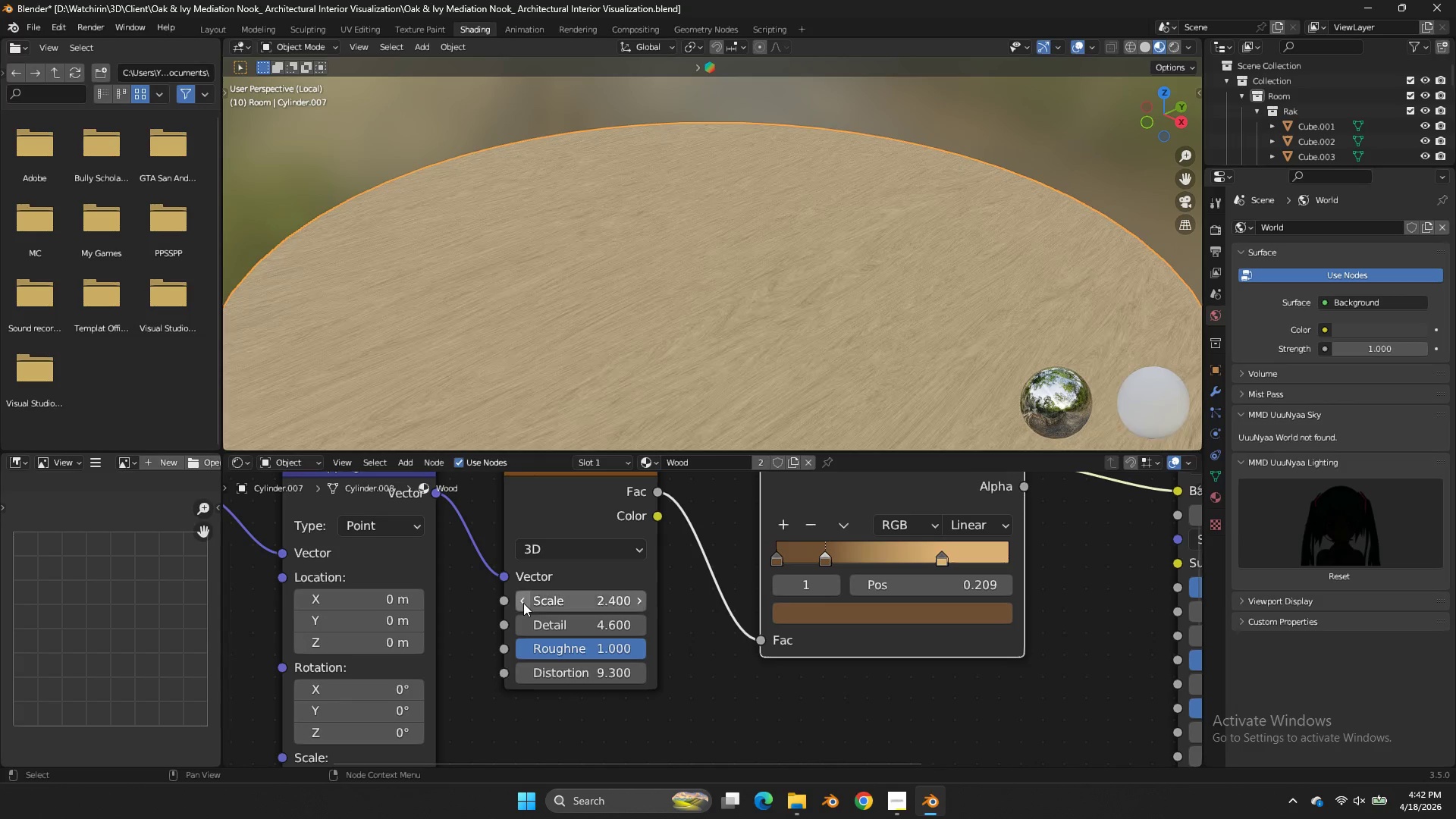 
triple_click([523, 603])
 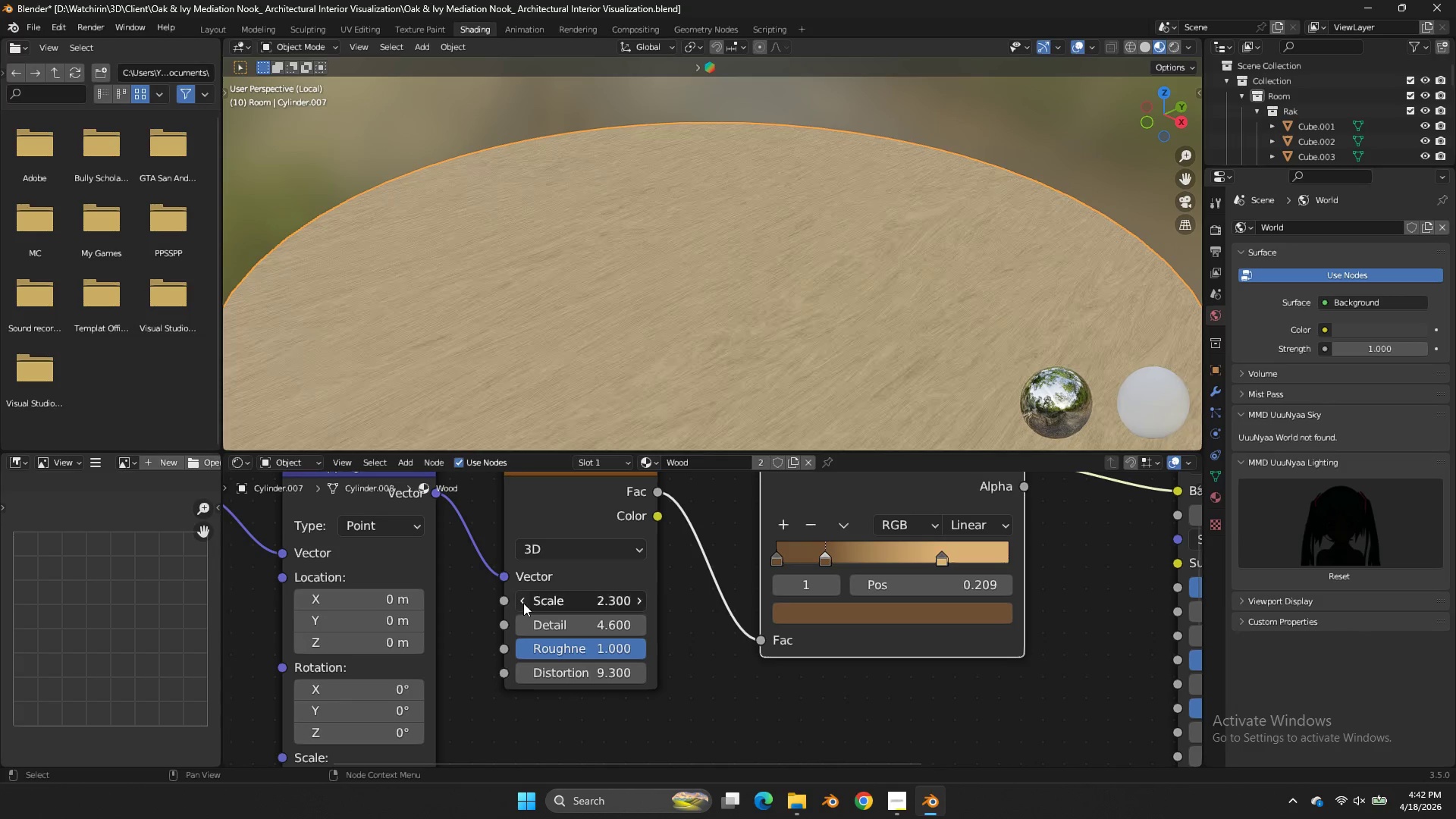 
triple_click([523, 603])
 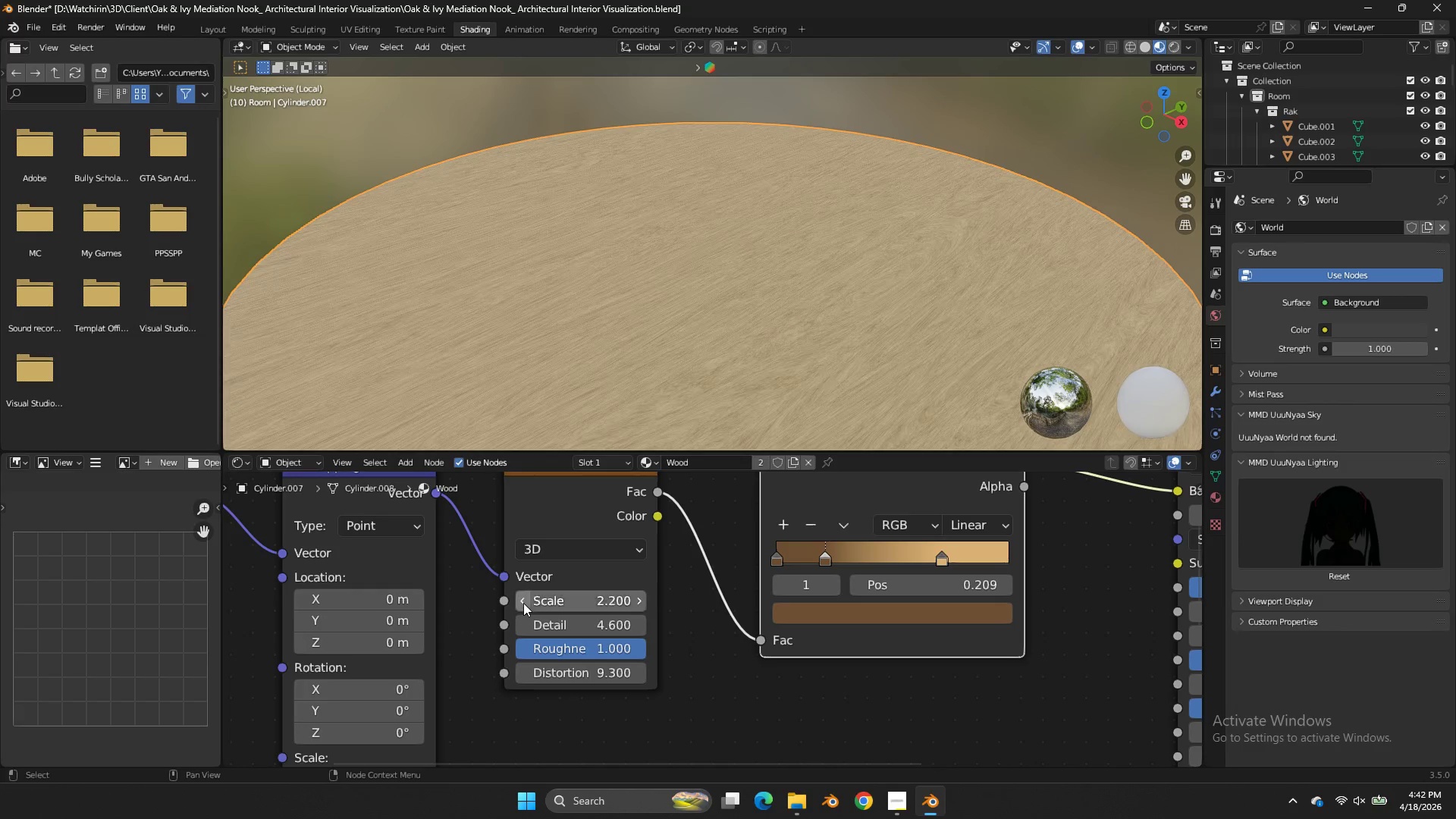 
triple_click([523, 603])
 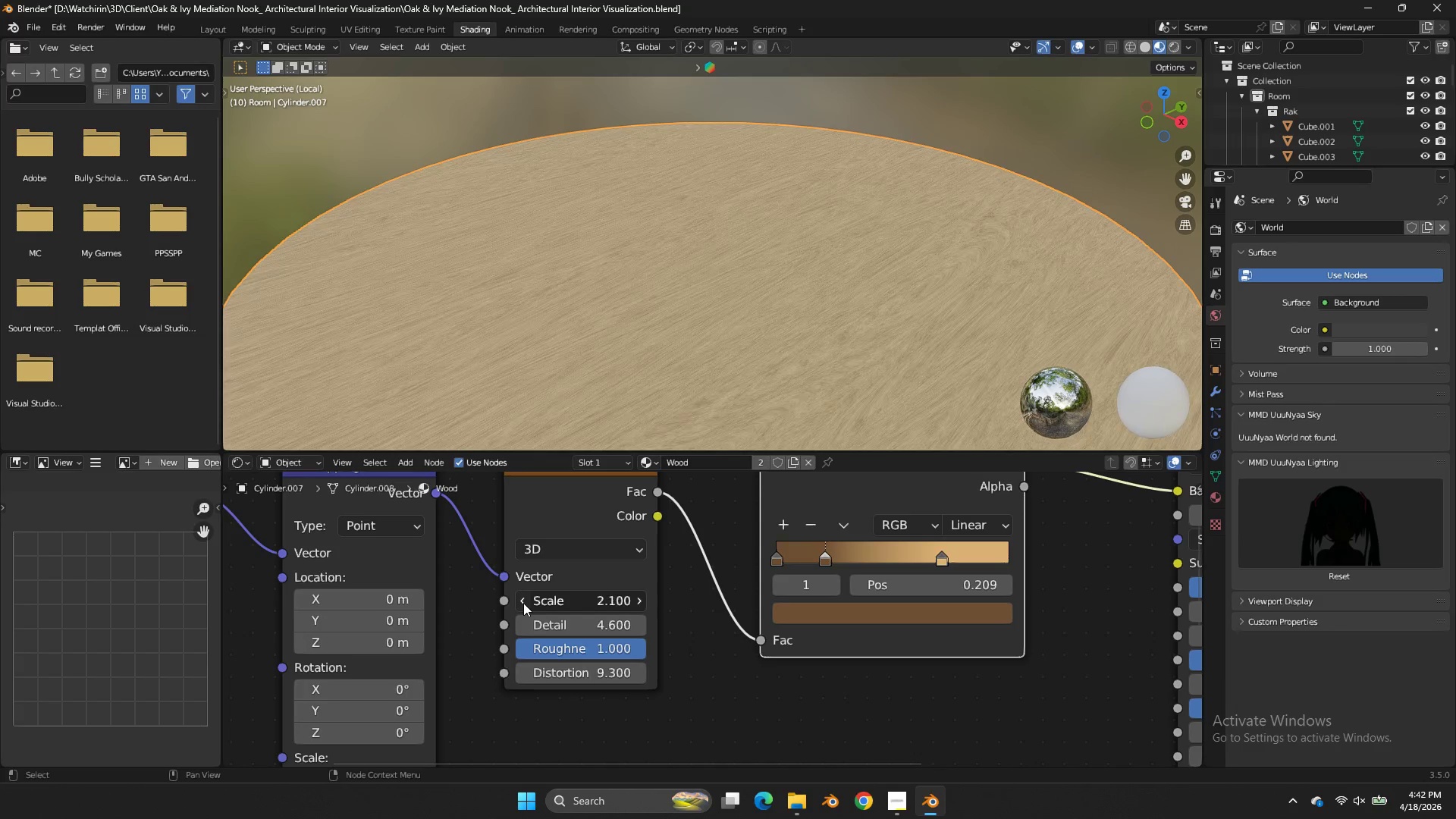 
triple_click([523, 603])
 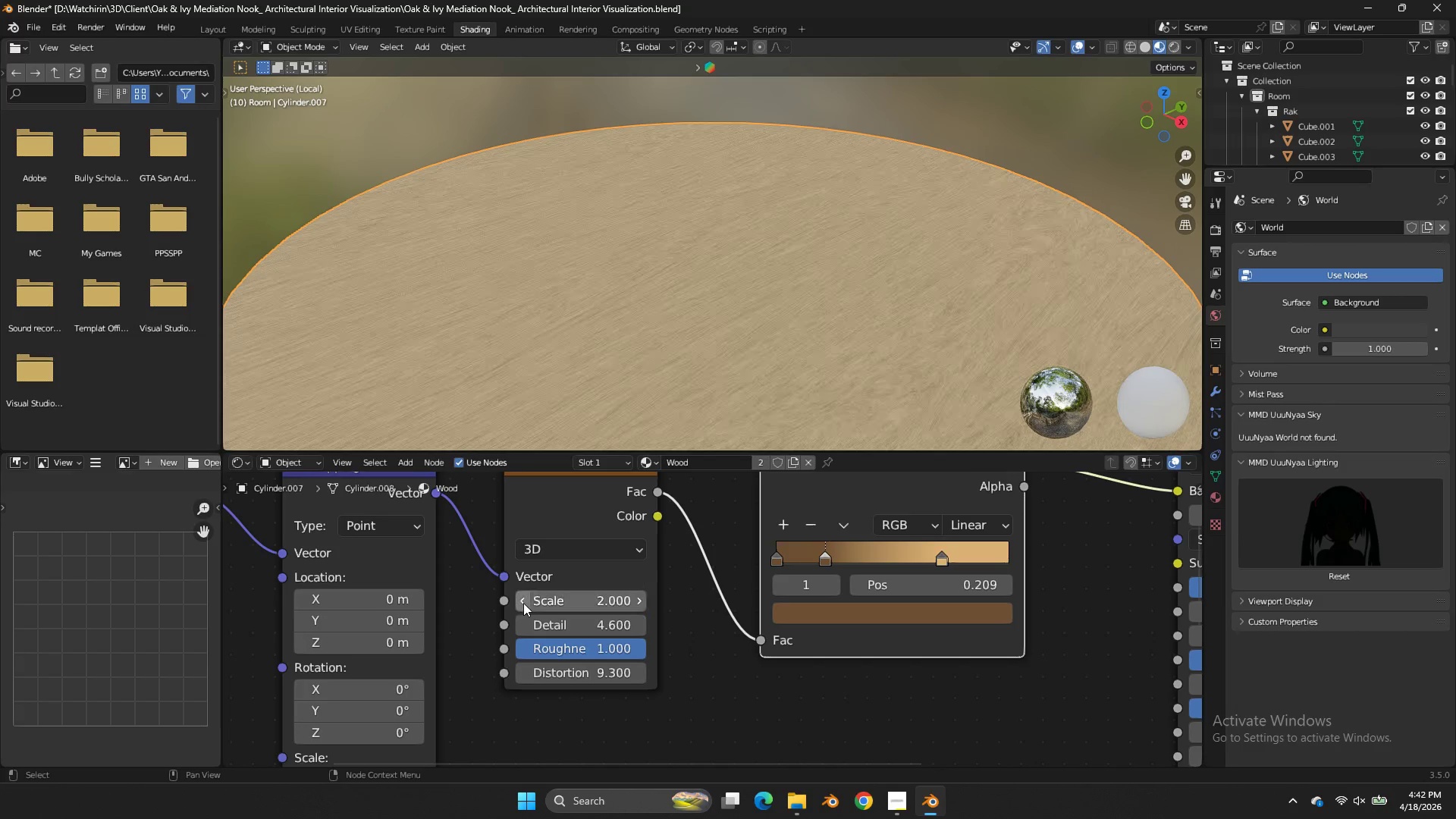 
triple_click([523, 603])
 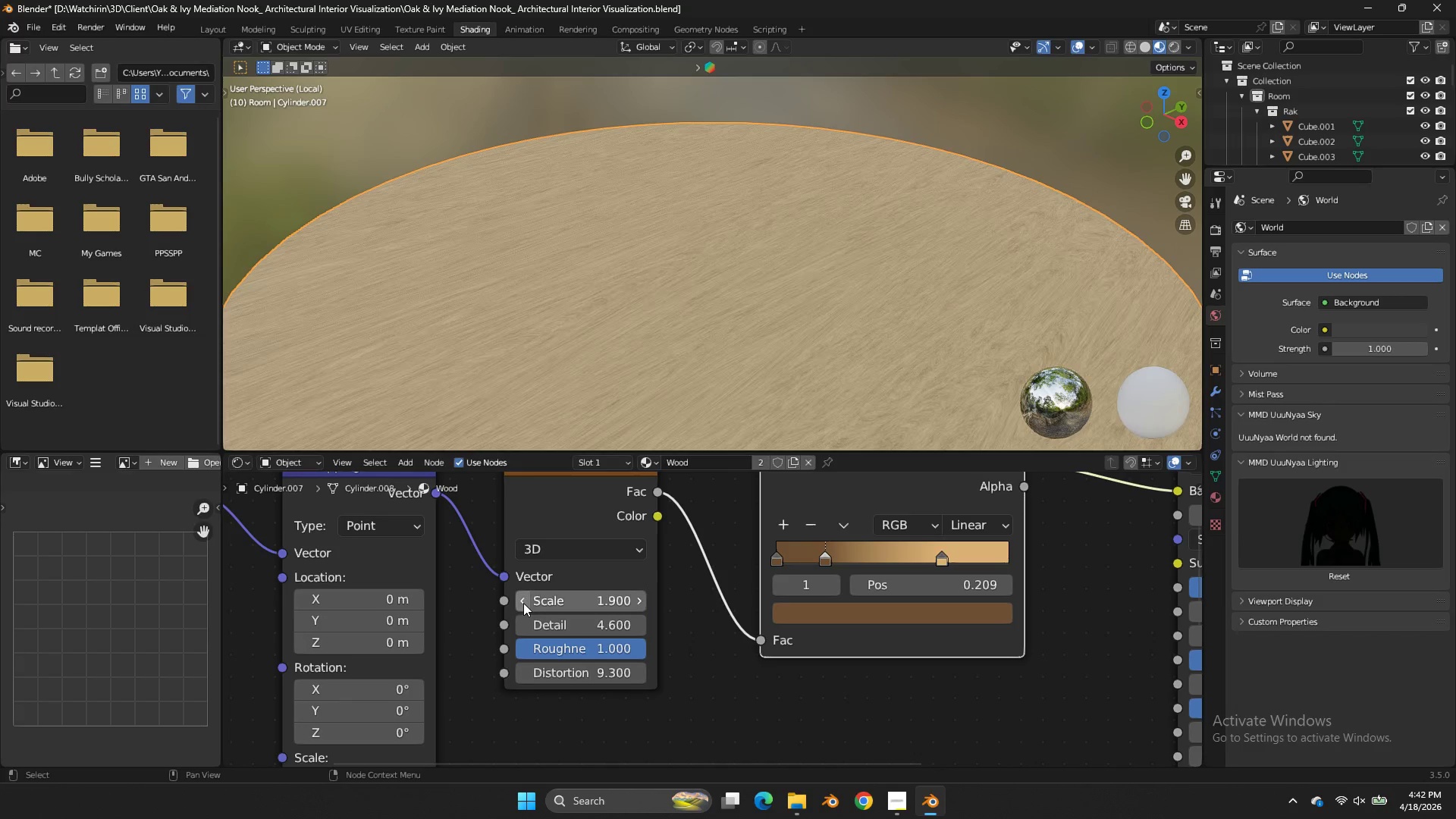 
triple_click([523, 603])
 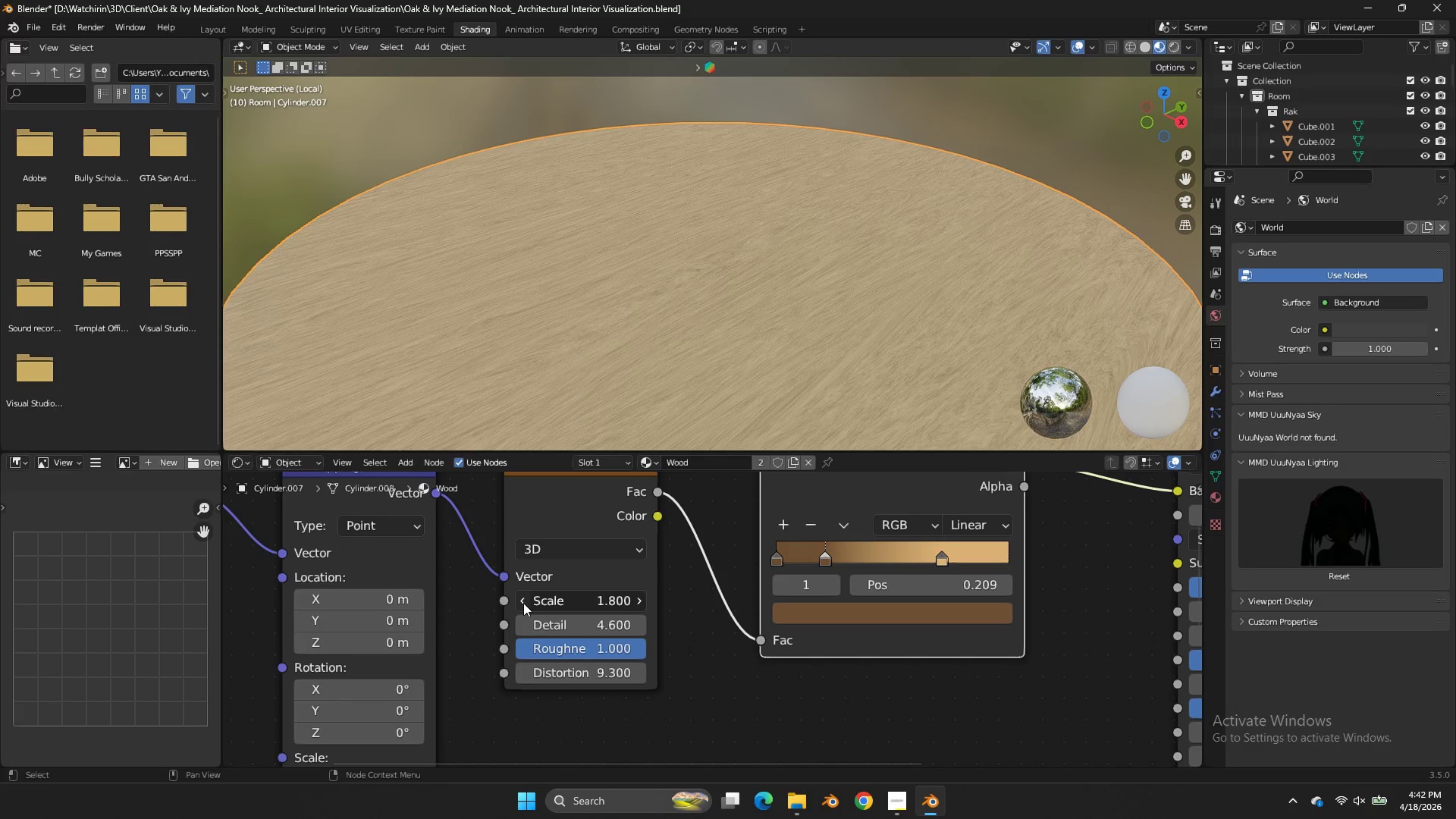 
triple_click([523, 603])
 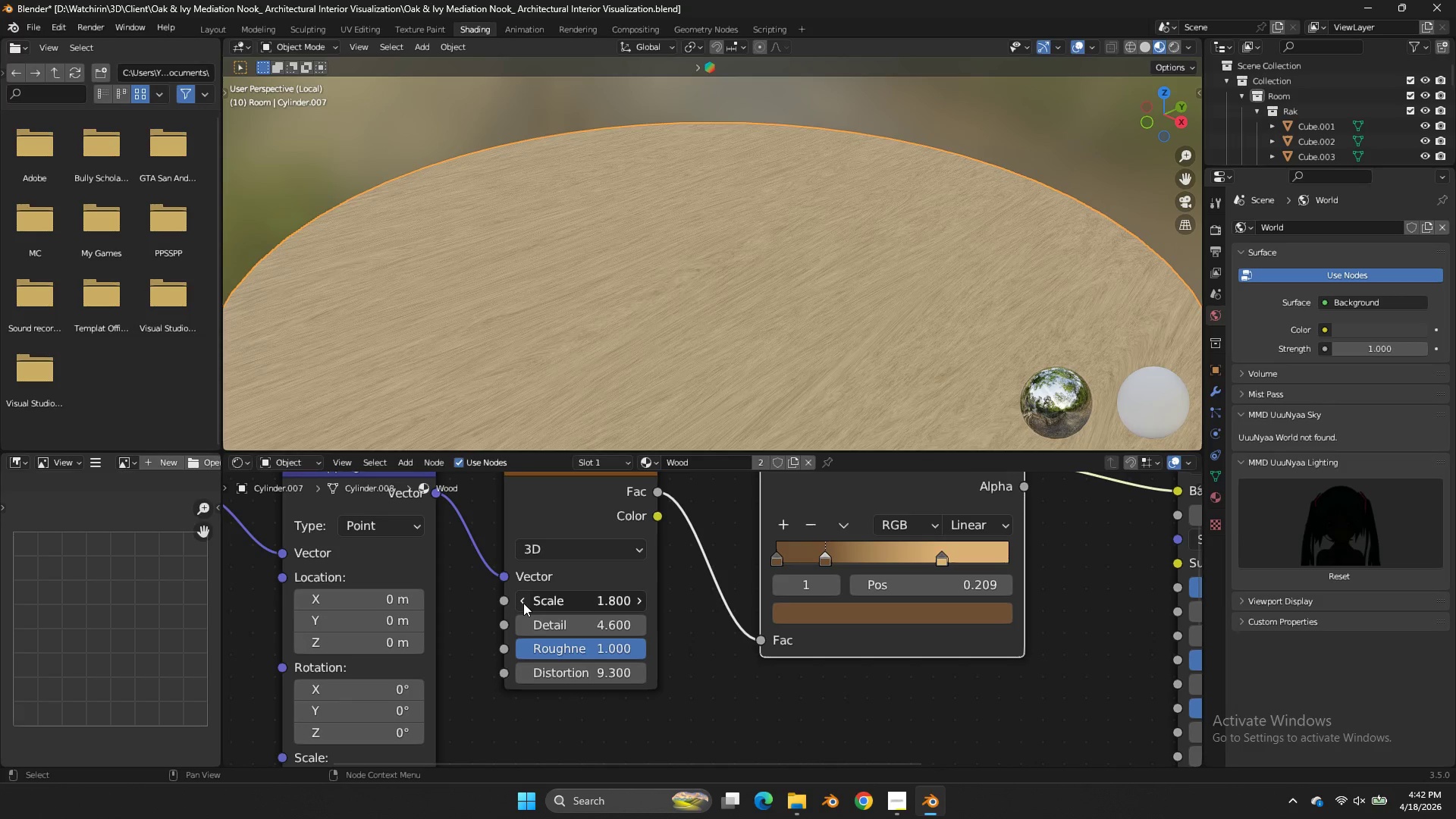 
triple_click([523, 603])
 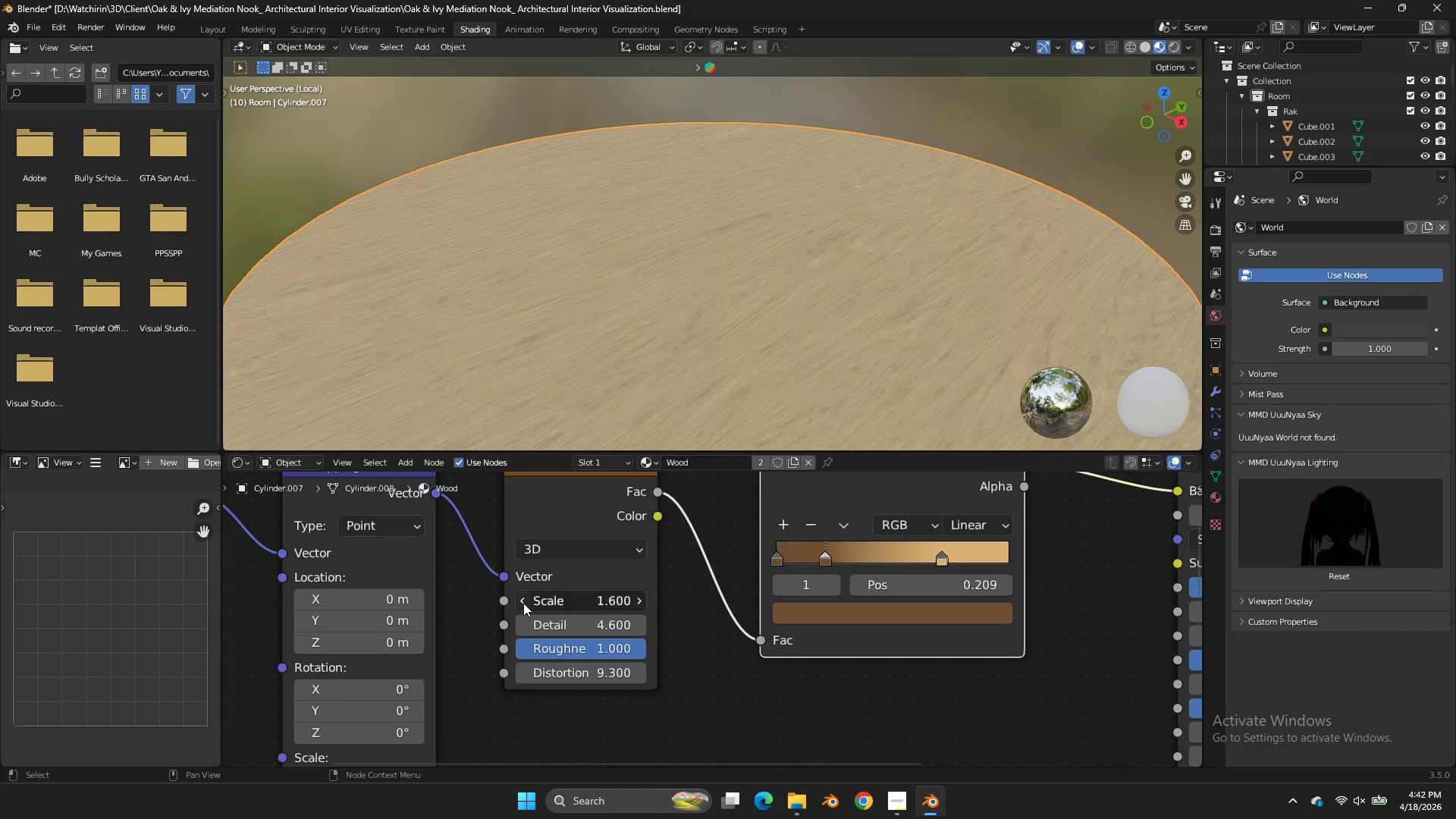 
triple_click([523, 603])
 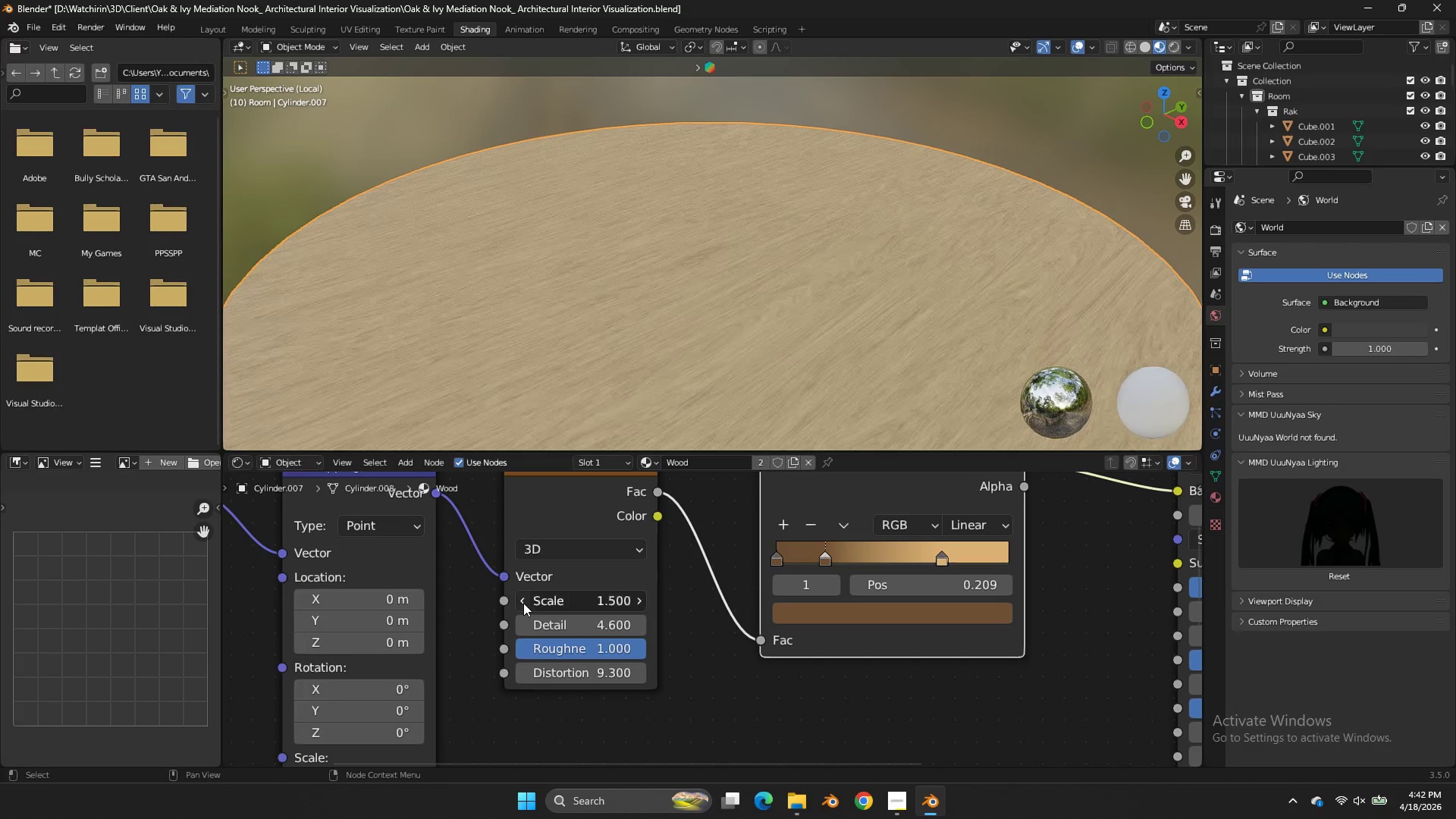 
triple_click([523, 603])
 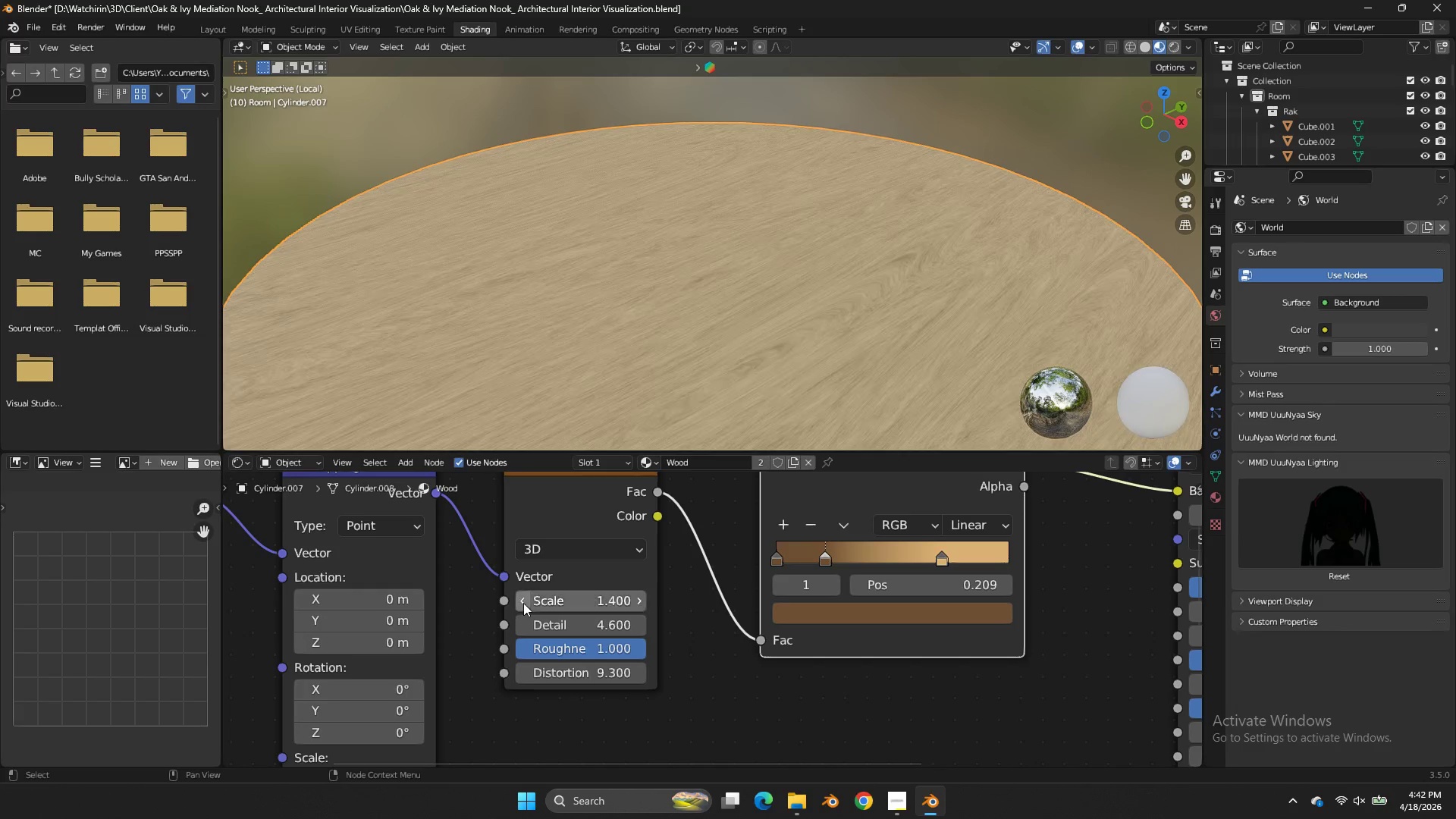 
triple_click([523, 603])
 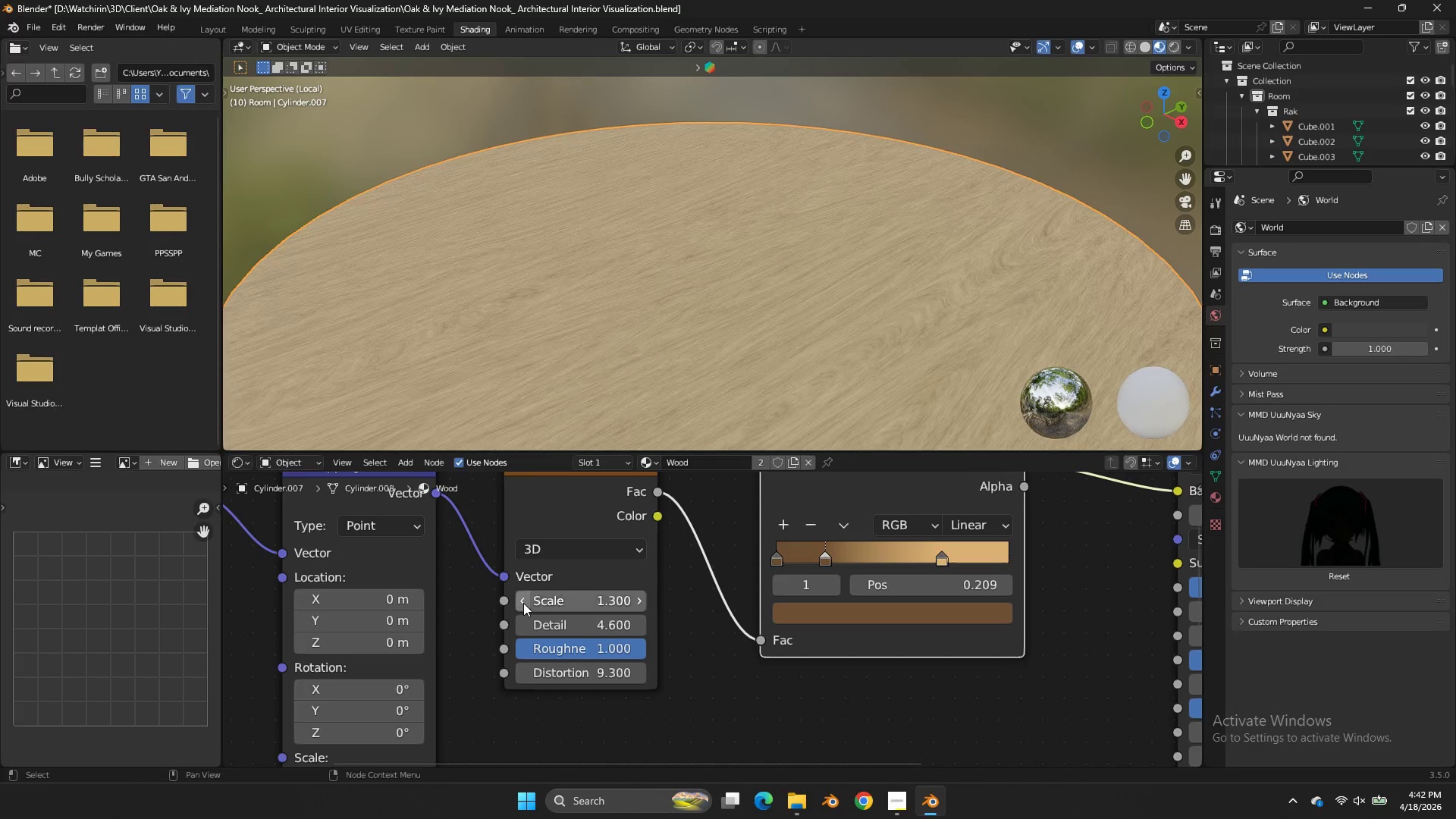 
triple_click([523, 603])
 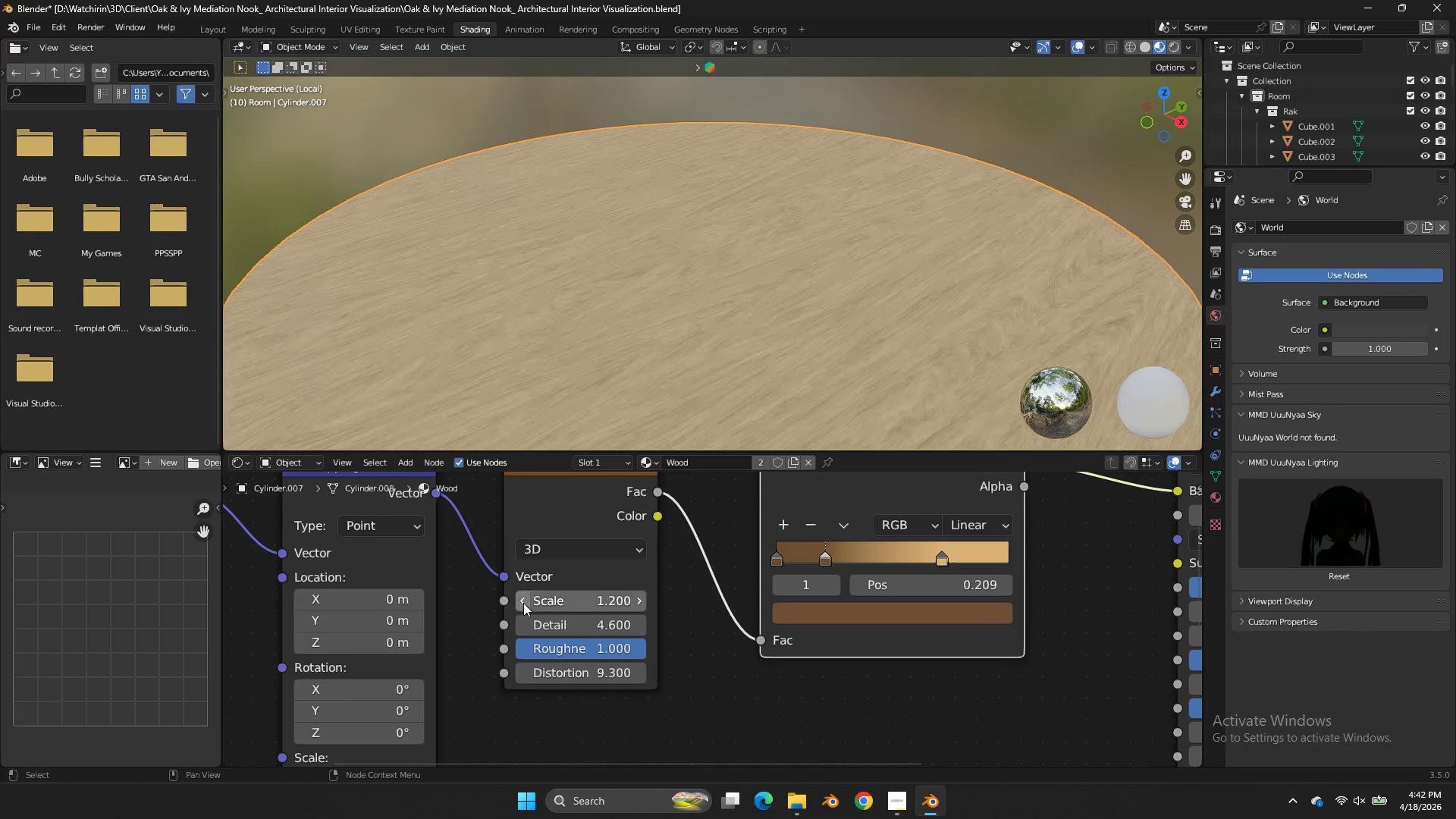 
triple_click([523, 603])
 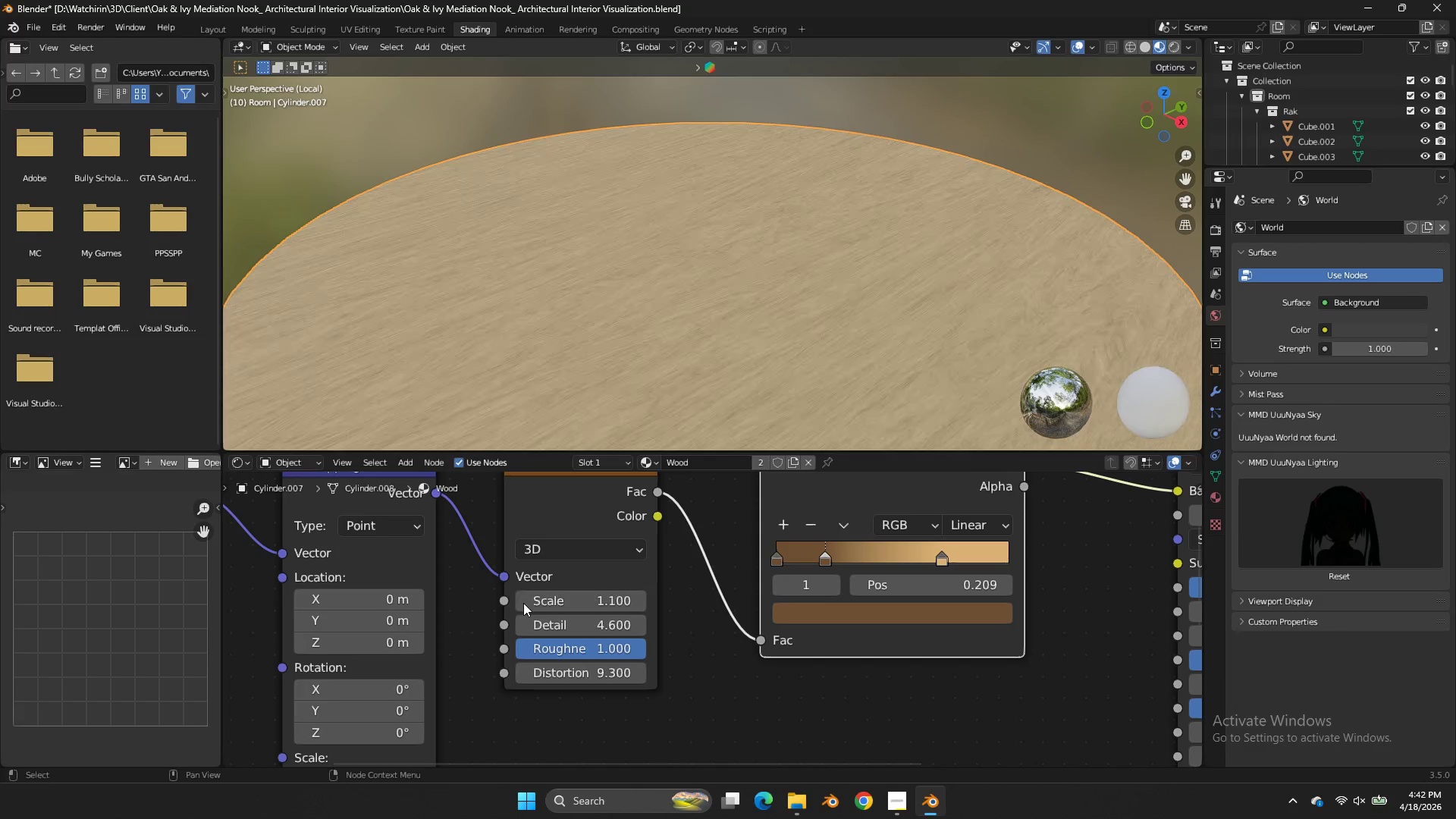 
triple_click([523, 603])
 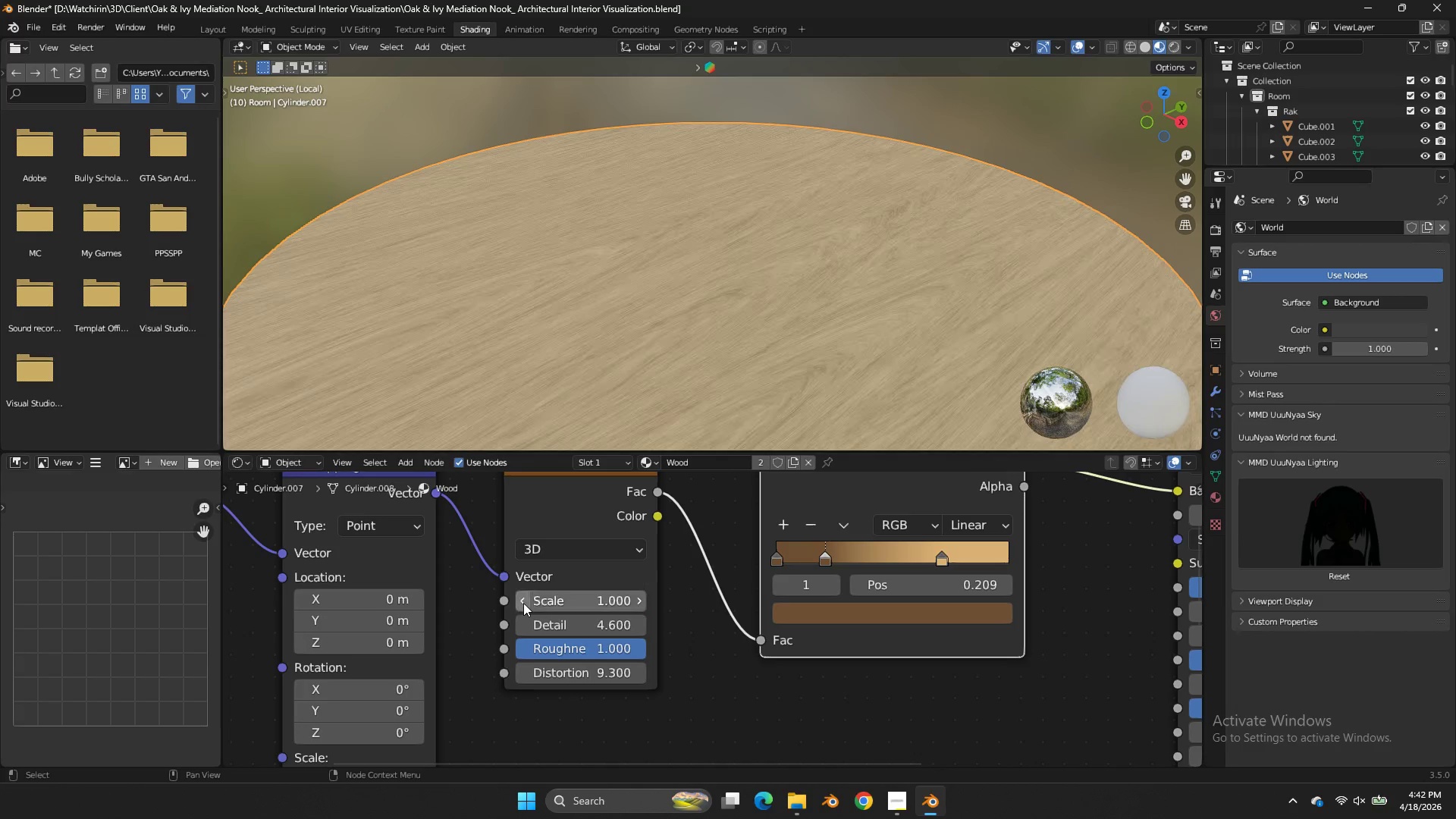 
triple_click([523, 603])
 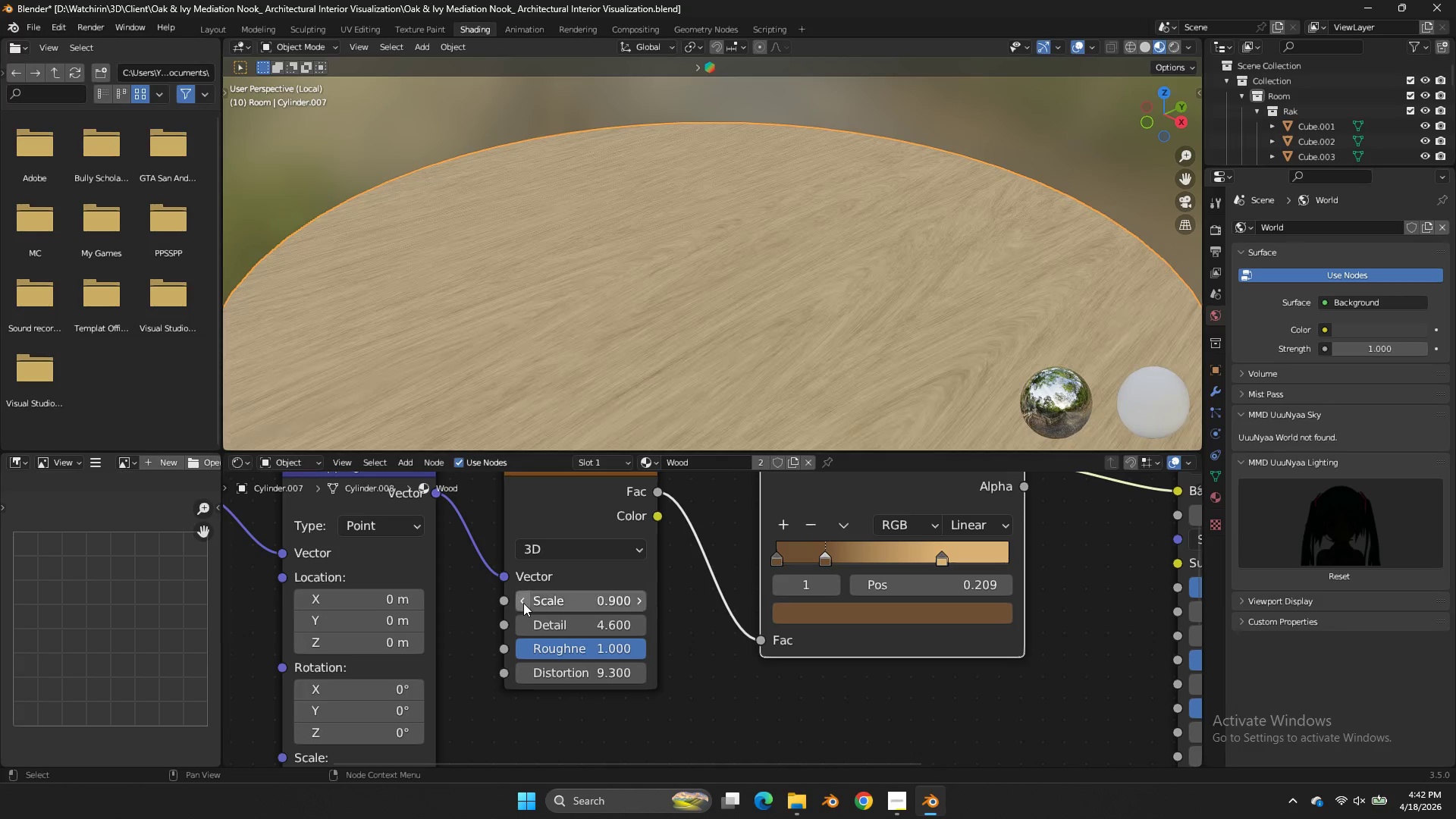 
triple_click([523, 603])
 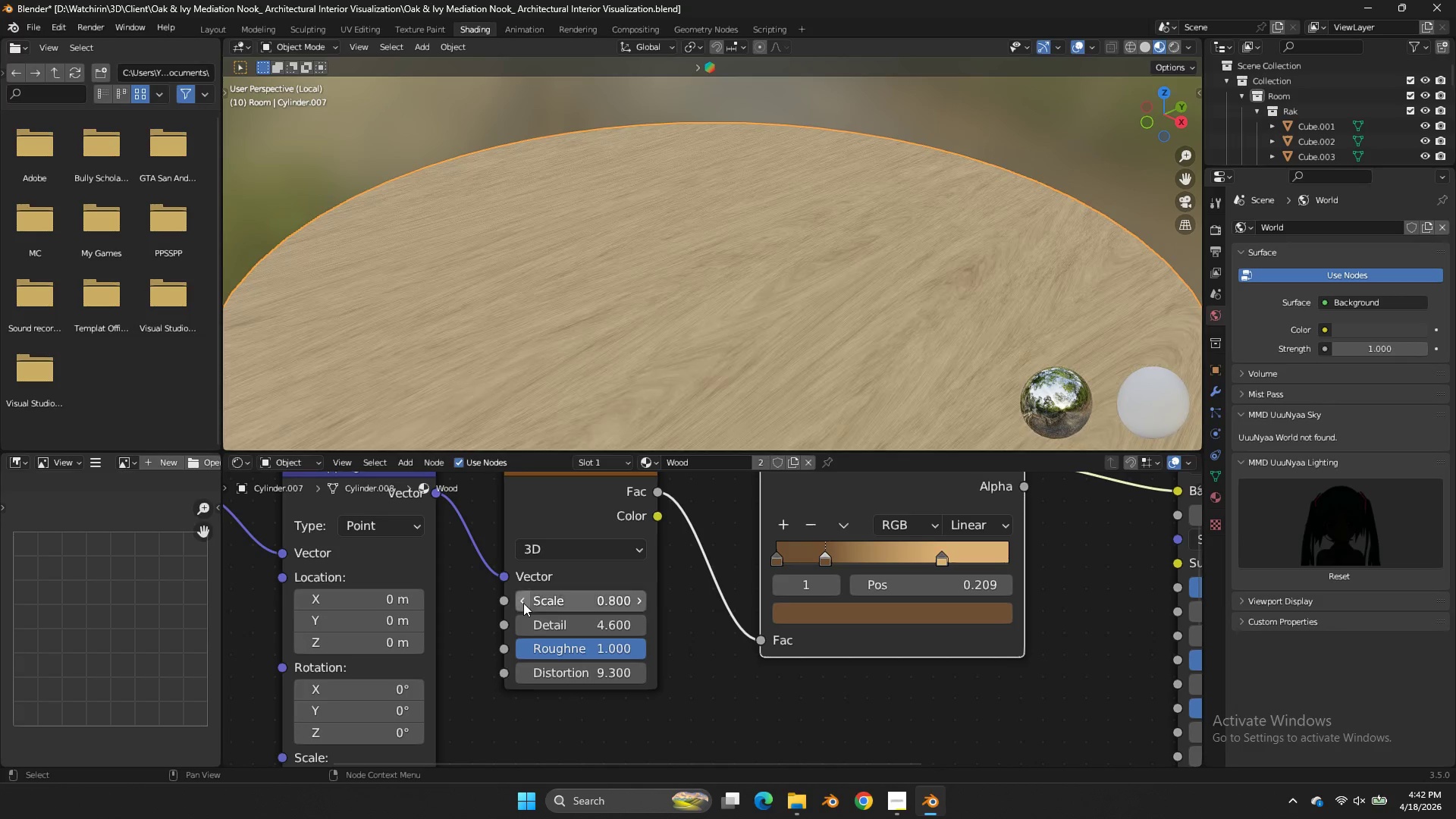 
triple_click([523, 603])
 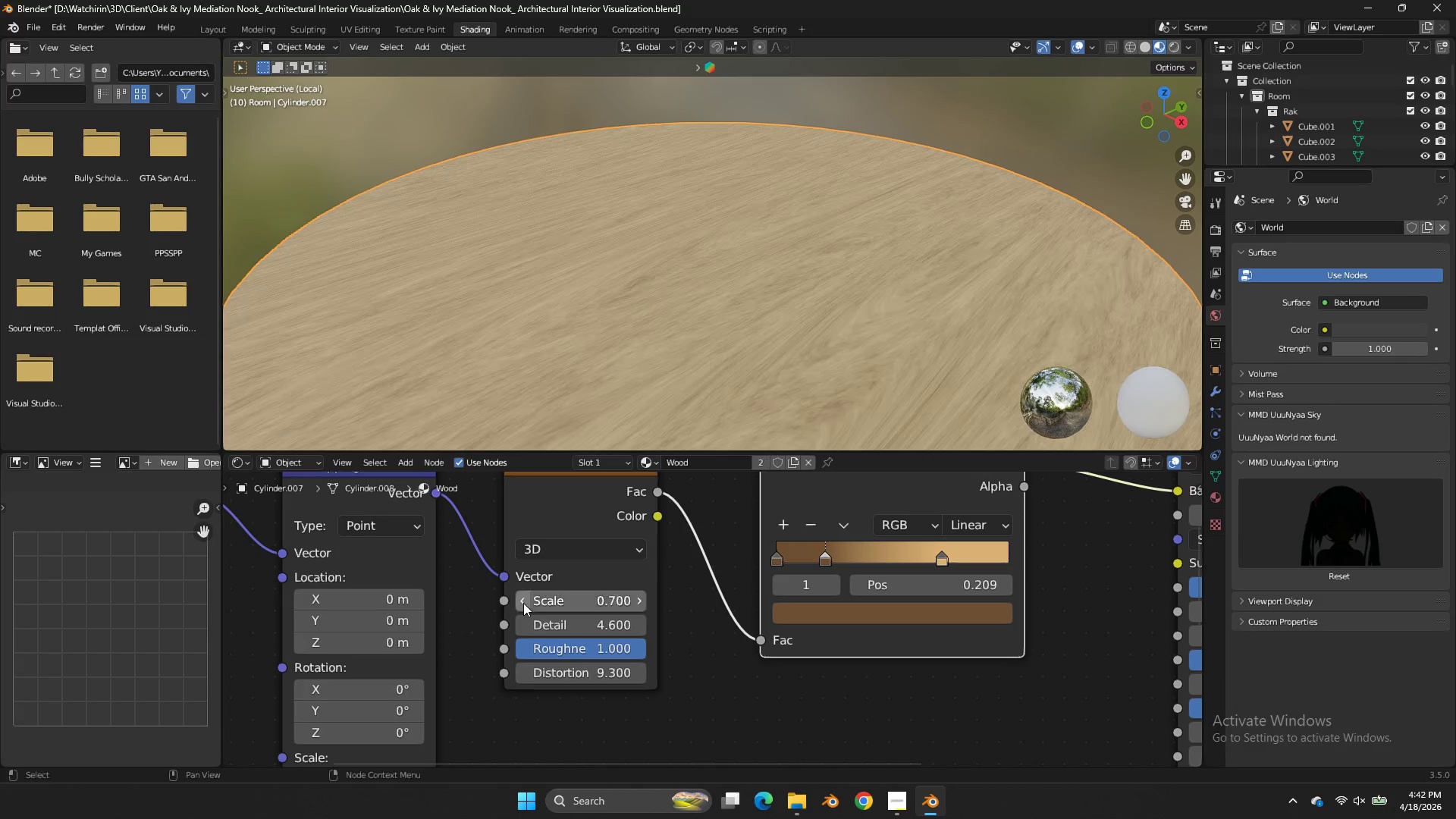 
triple_click([523, 603])
 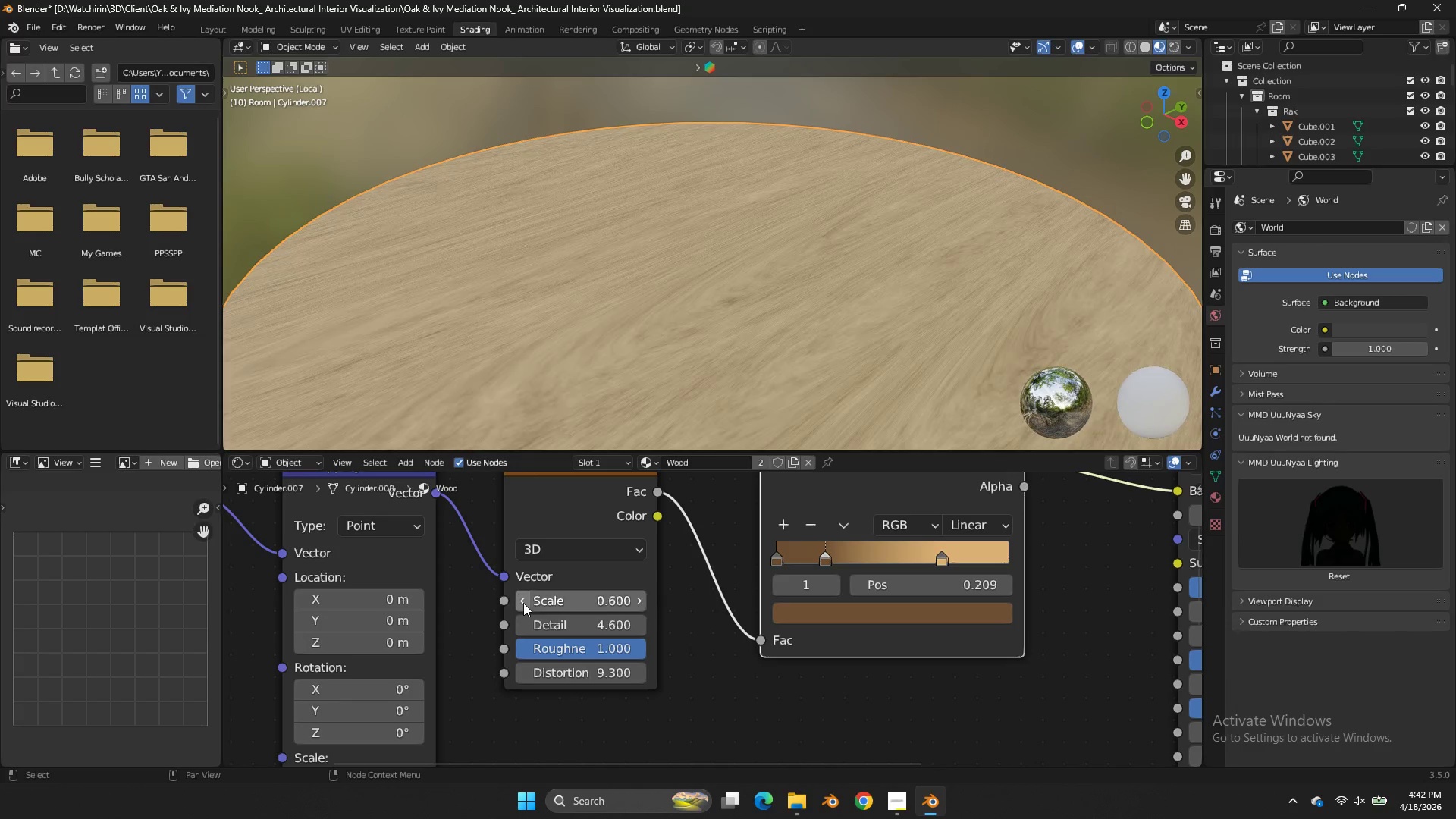 
triple_click([523, 603])
 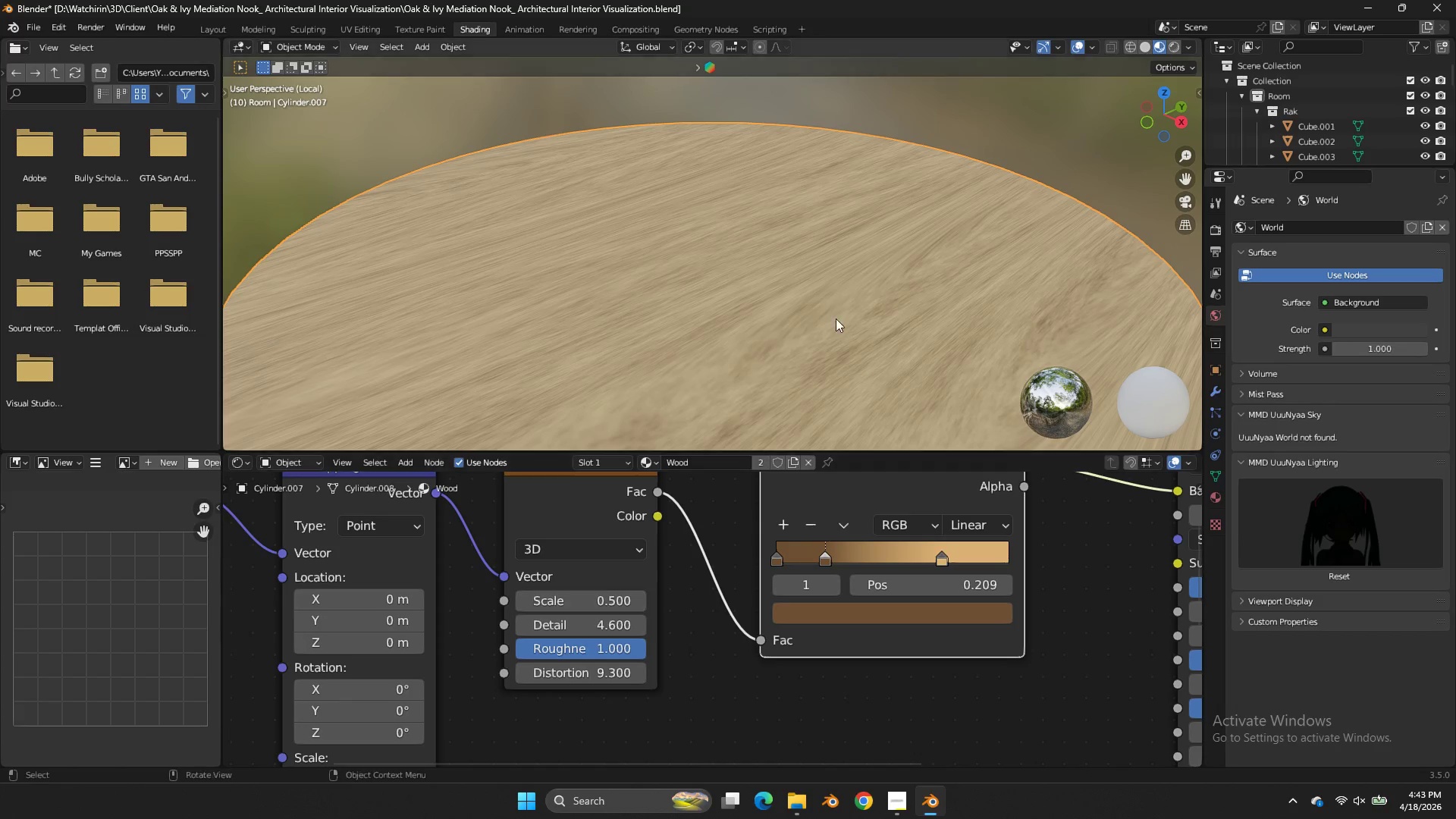 
left_click([1017, 186])
 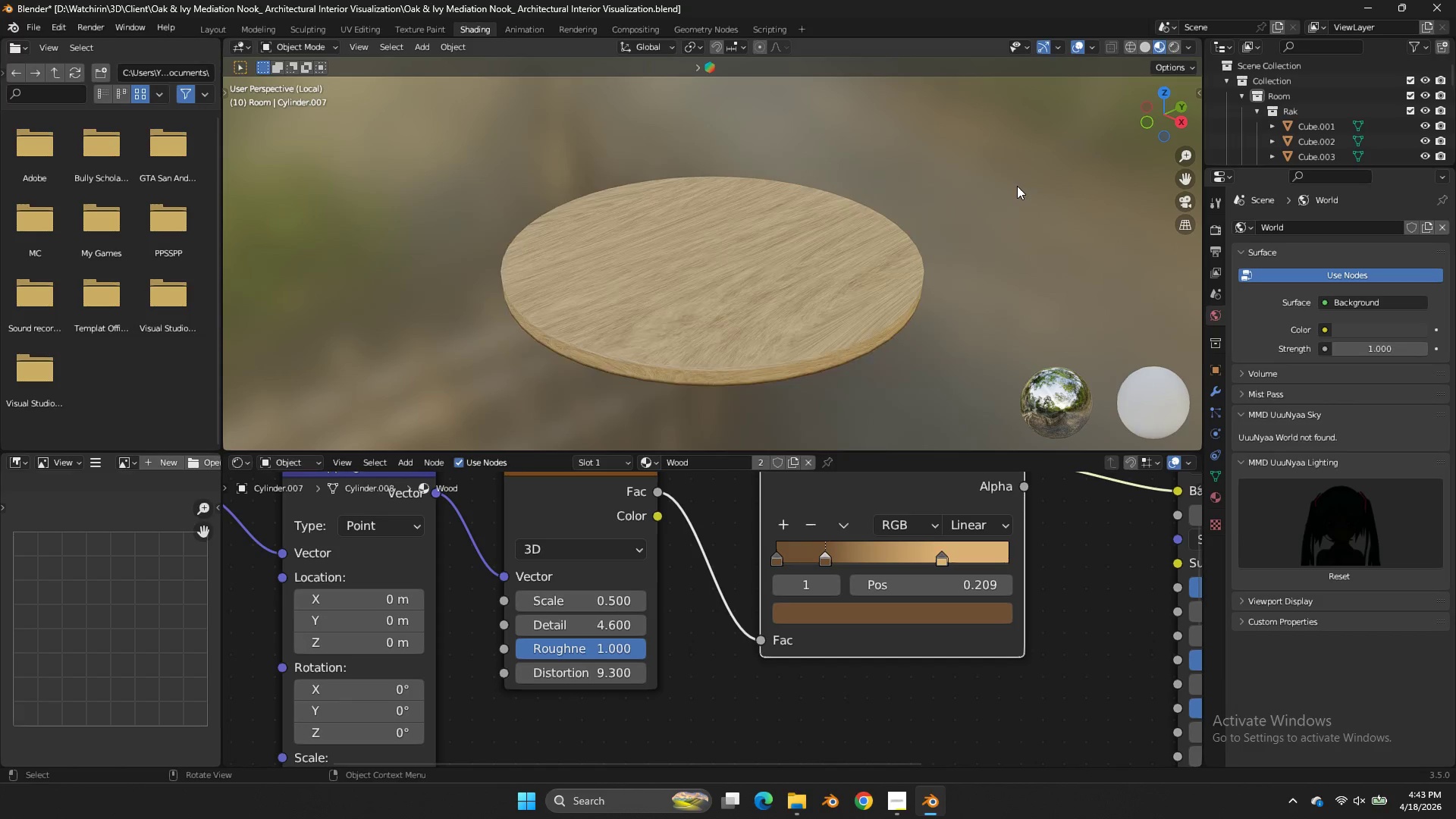 
scroll: coordinate [1017, 186], scroll_direction: down, amount: 4.0
 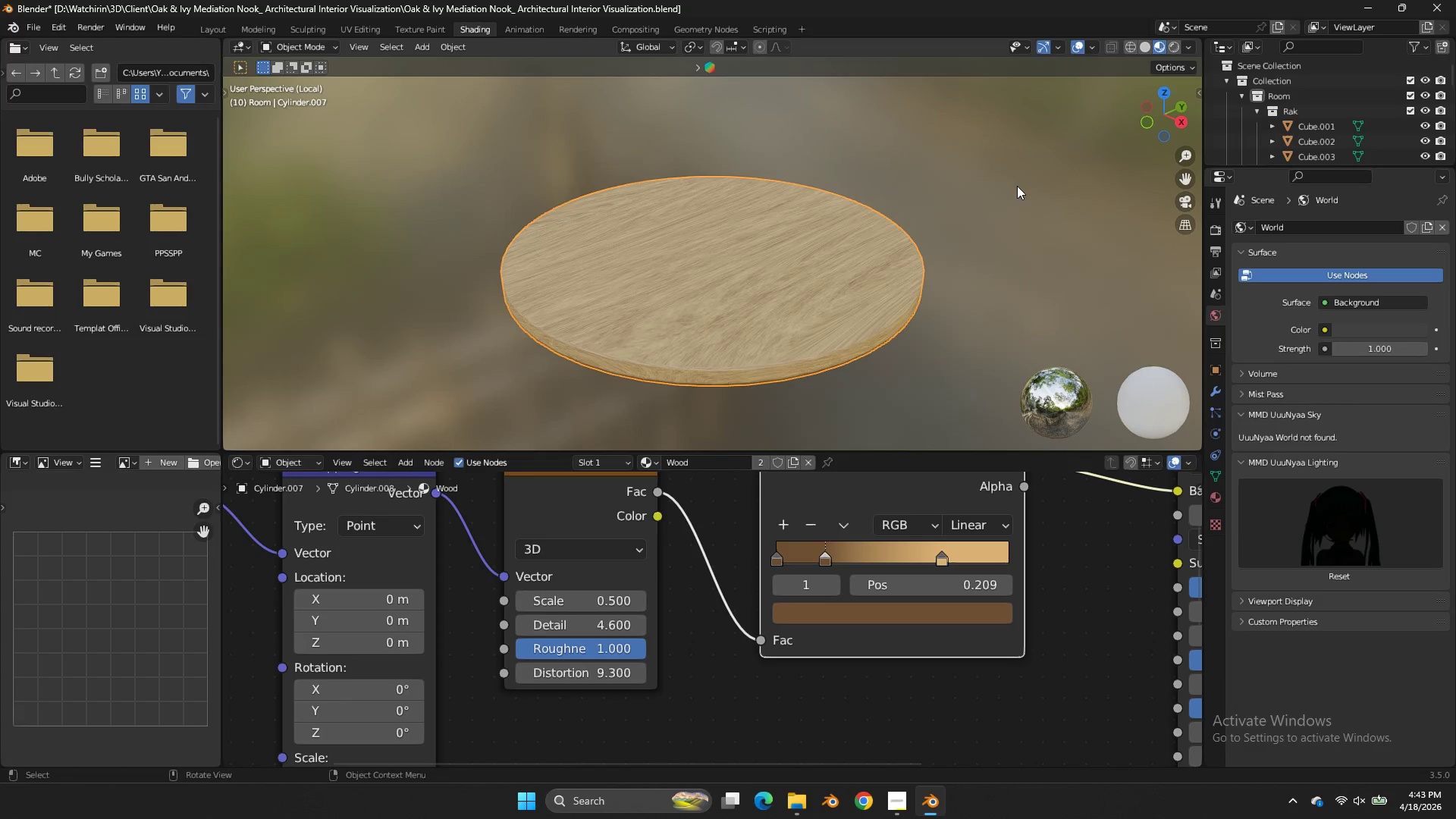 
scroll: coordinate [1017, 186], scroll_direction: up, amount: 2.0
 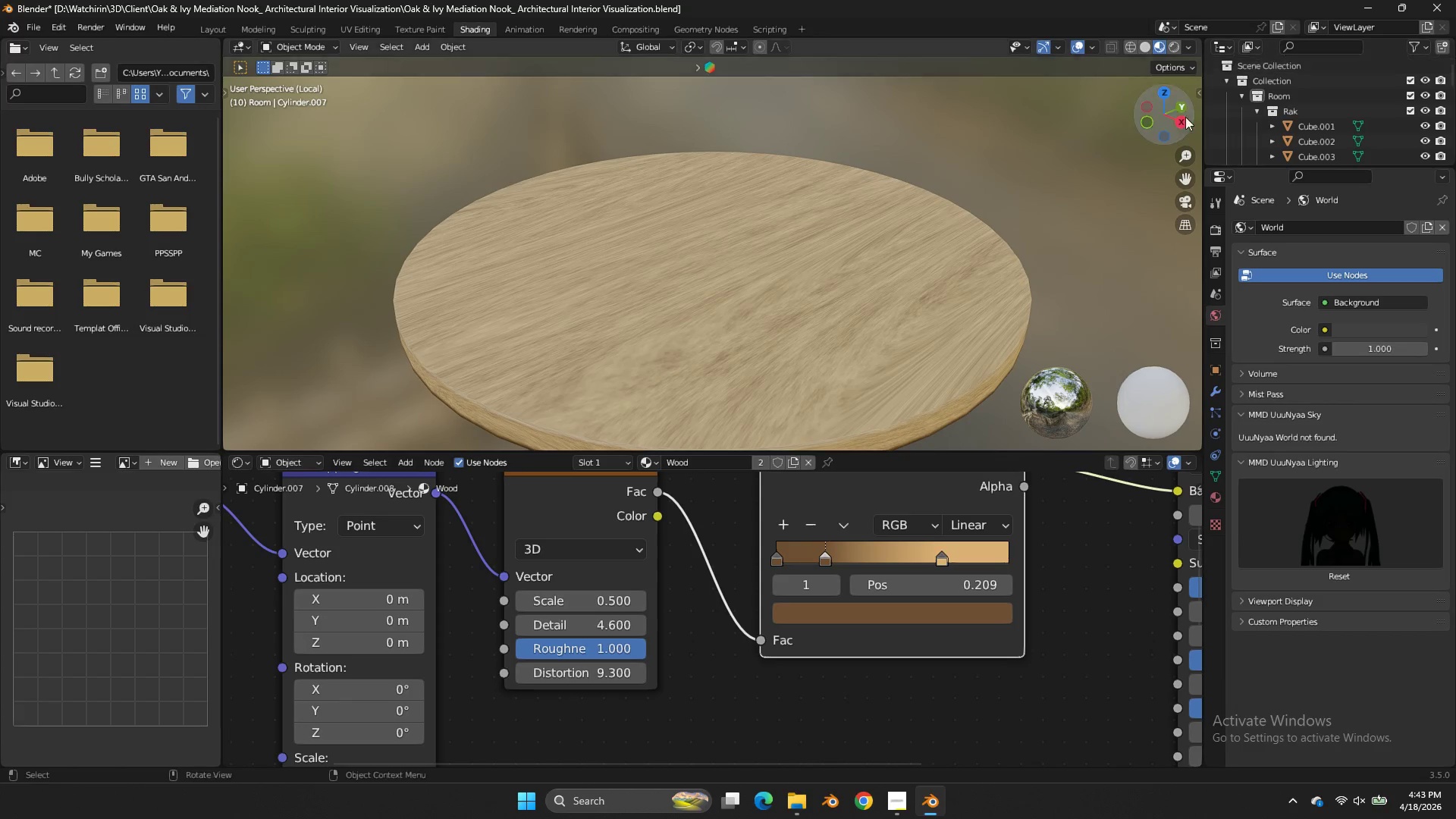 
left_click_drag(start_coordinate=[1178, 123], to_coordinate=[240, 92])
 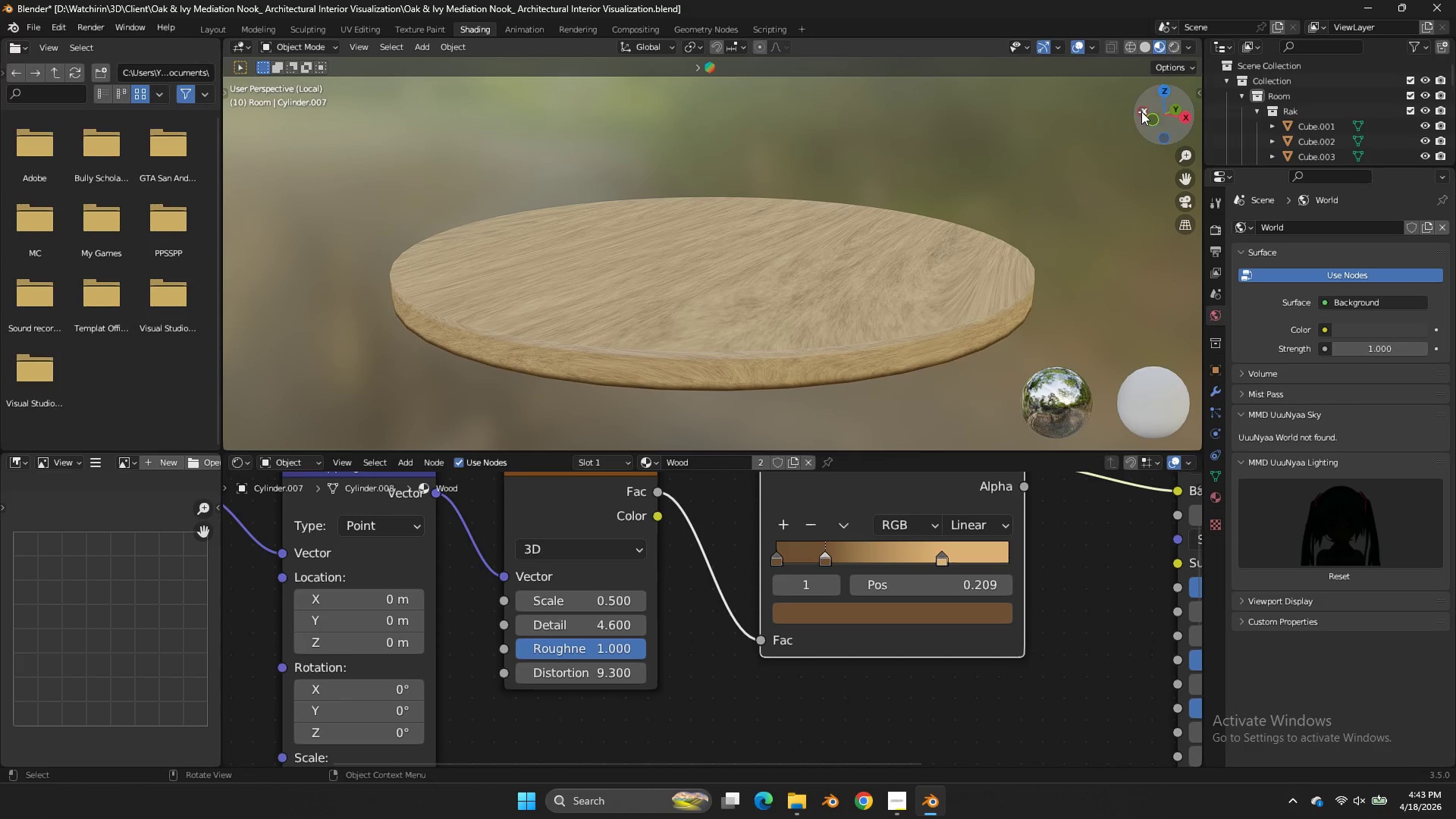 
left_click_drag(start_coordinate=[1147, 111], to_coordinate=[1162, 119])
 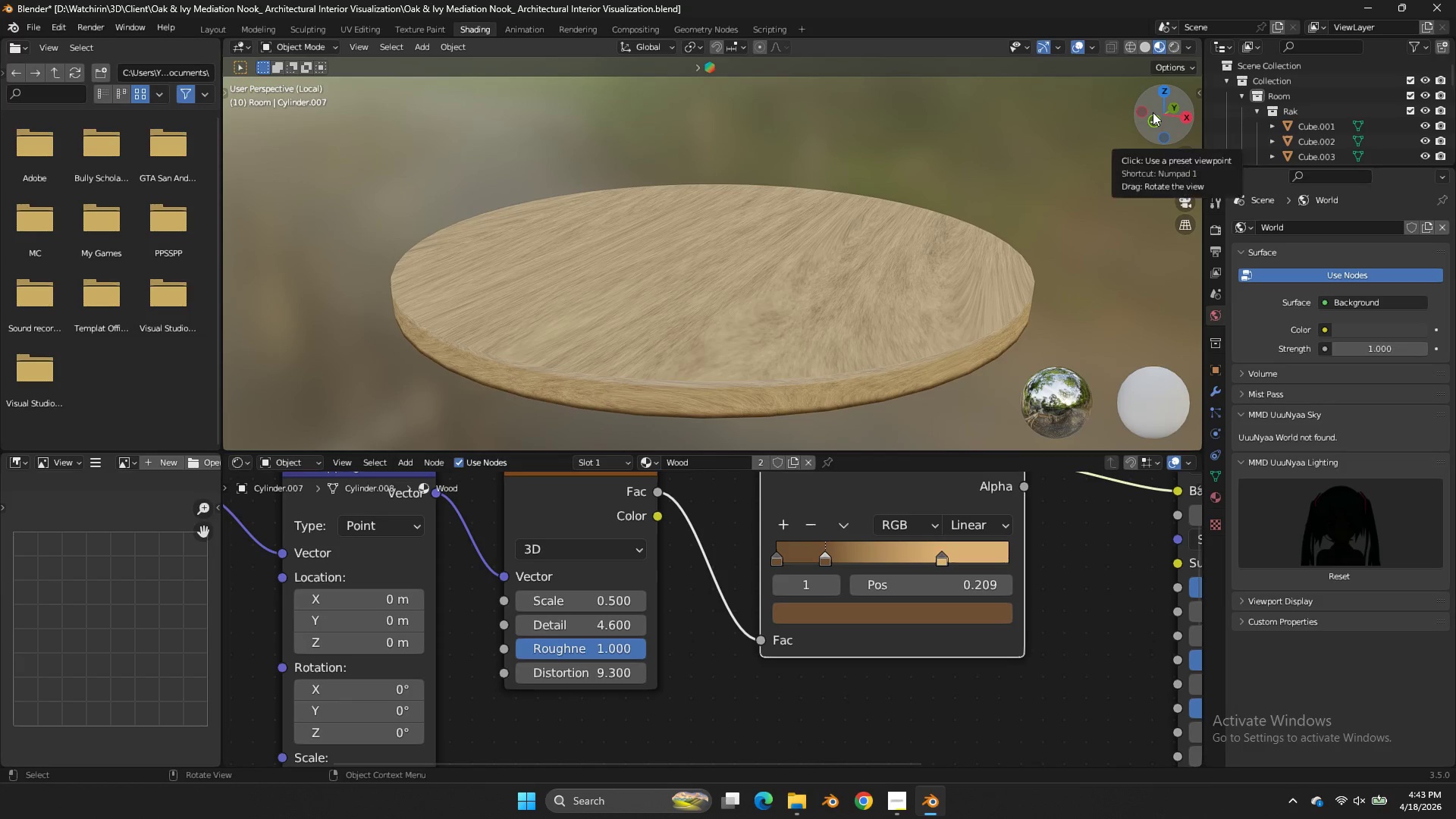 
key(NumpadDivide)
 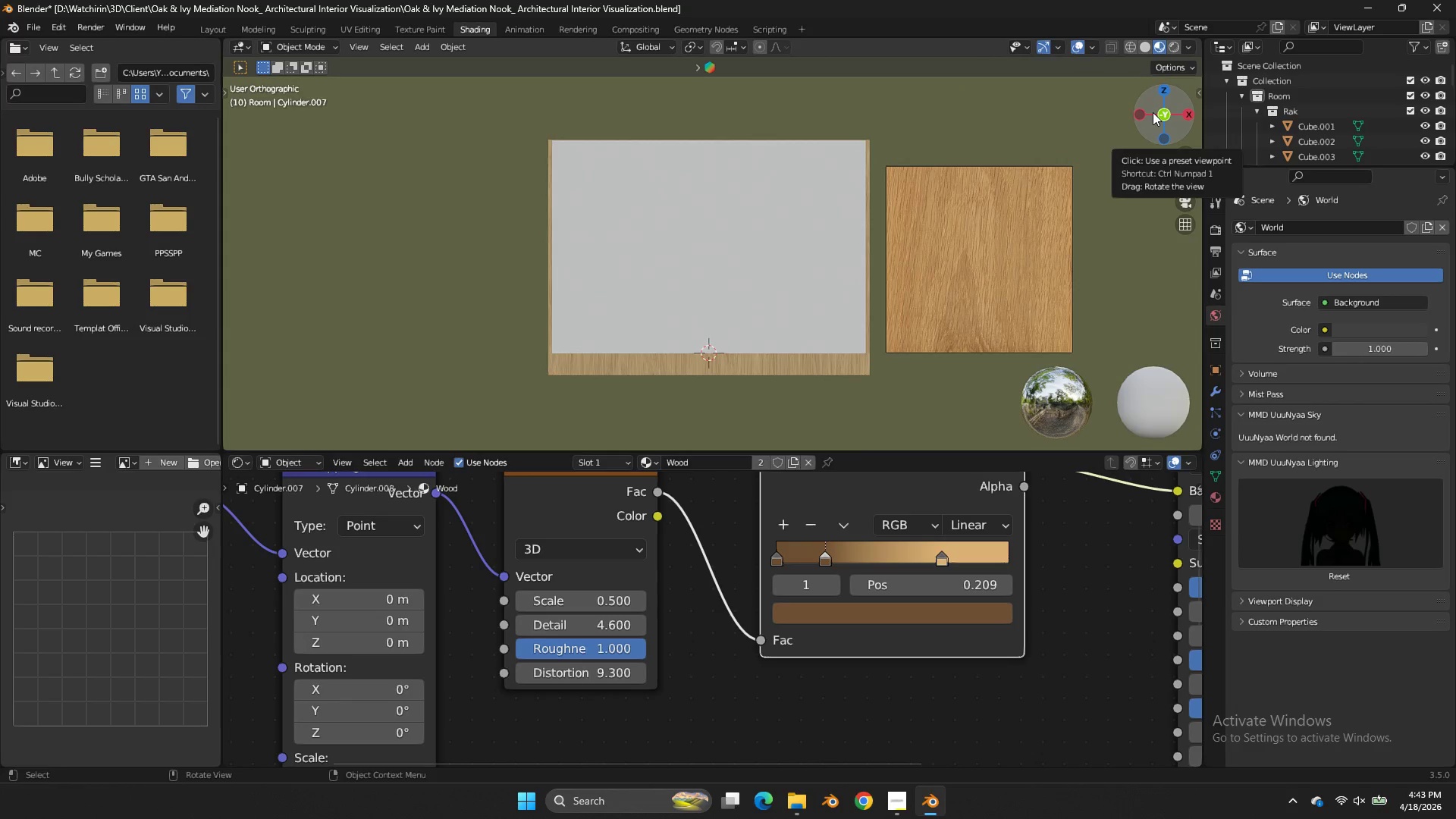 
left_click_drag(start_coordinate=[1153, 113], to_coordinate=[1141, 199])
 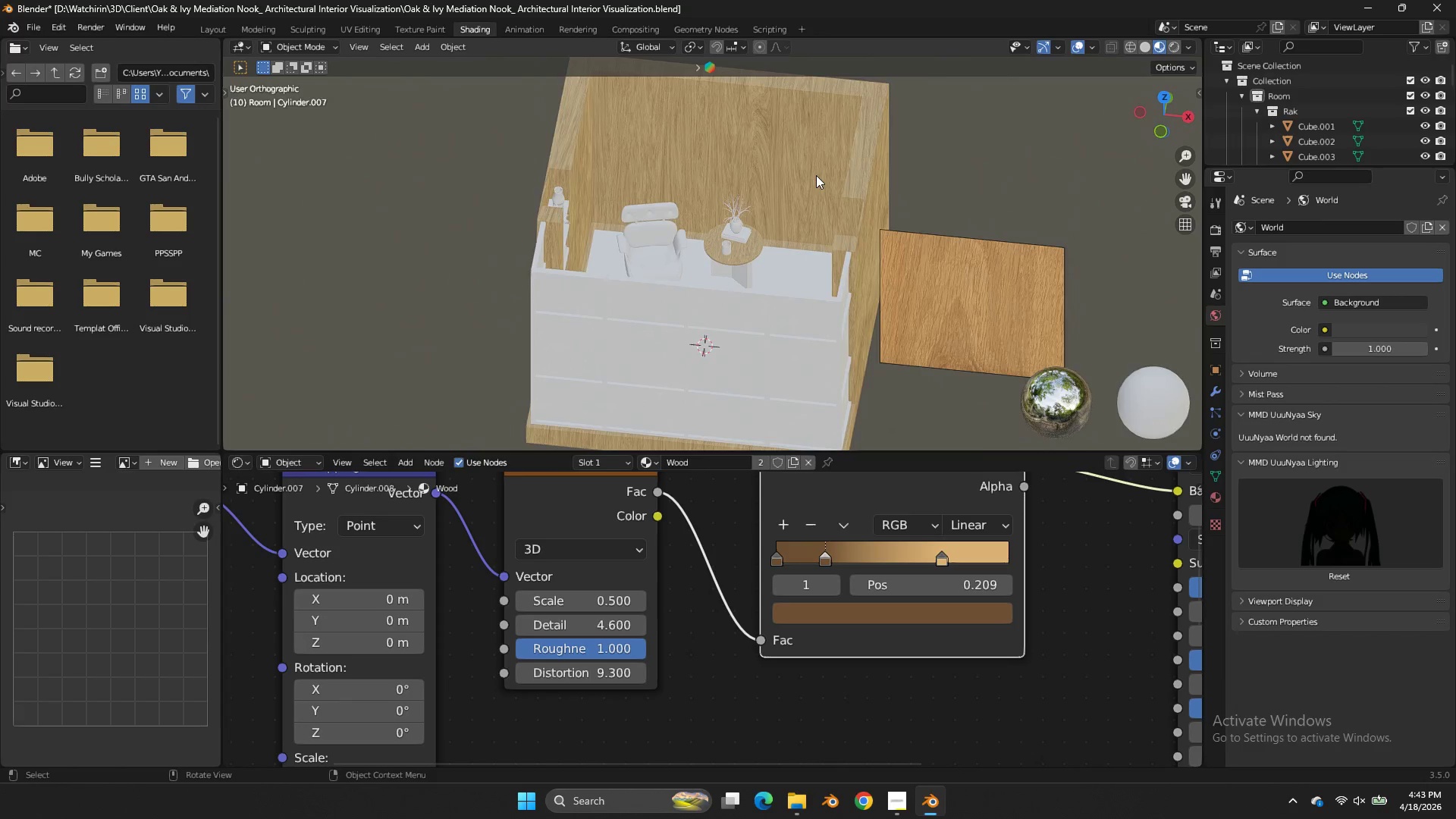 
scroll: coordinate [817, 174], scroll_direction: up, amount: 4.0
 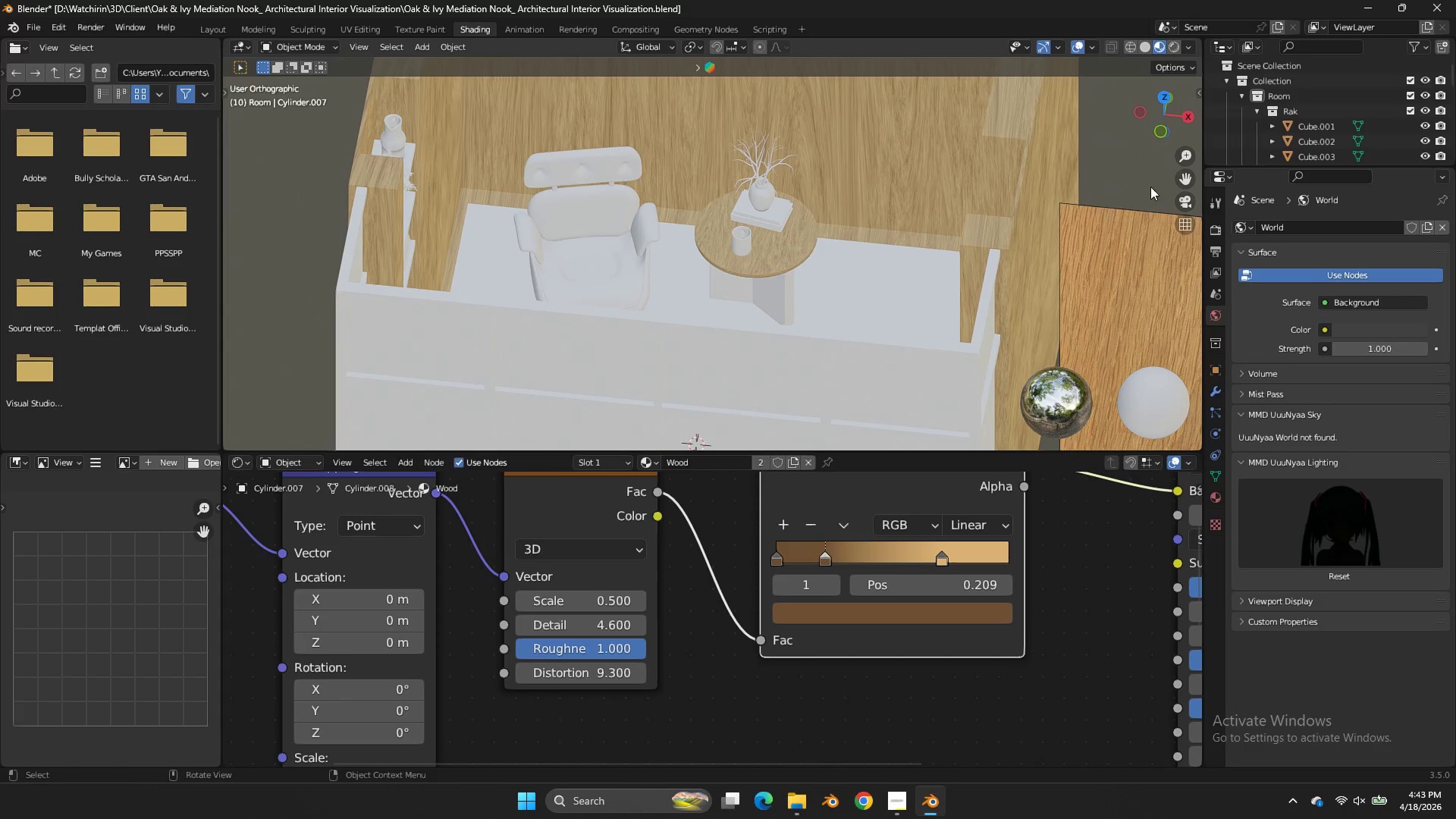 
left_click([1154, 135])
 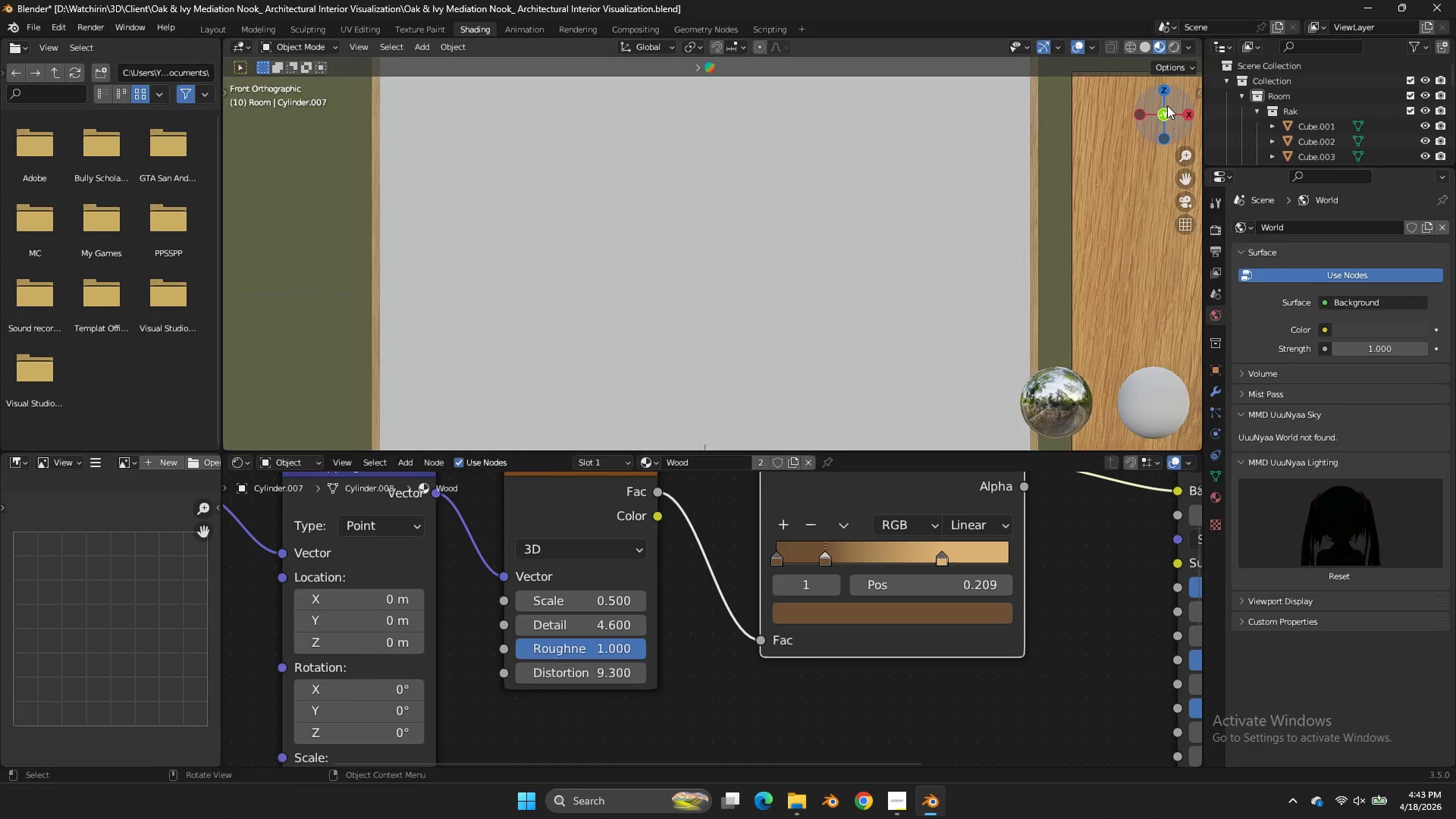 
left_click_drag(start_coordinate=[1167, 105], to_coordinate=[1155, 193])
 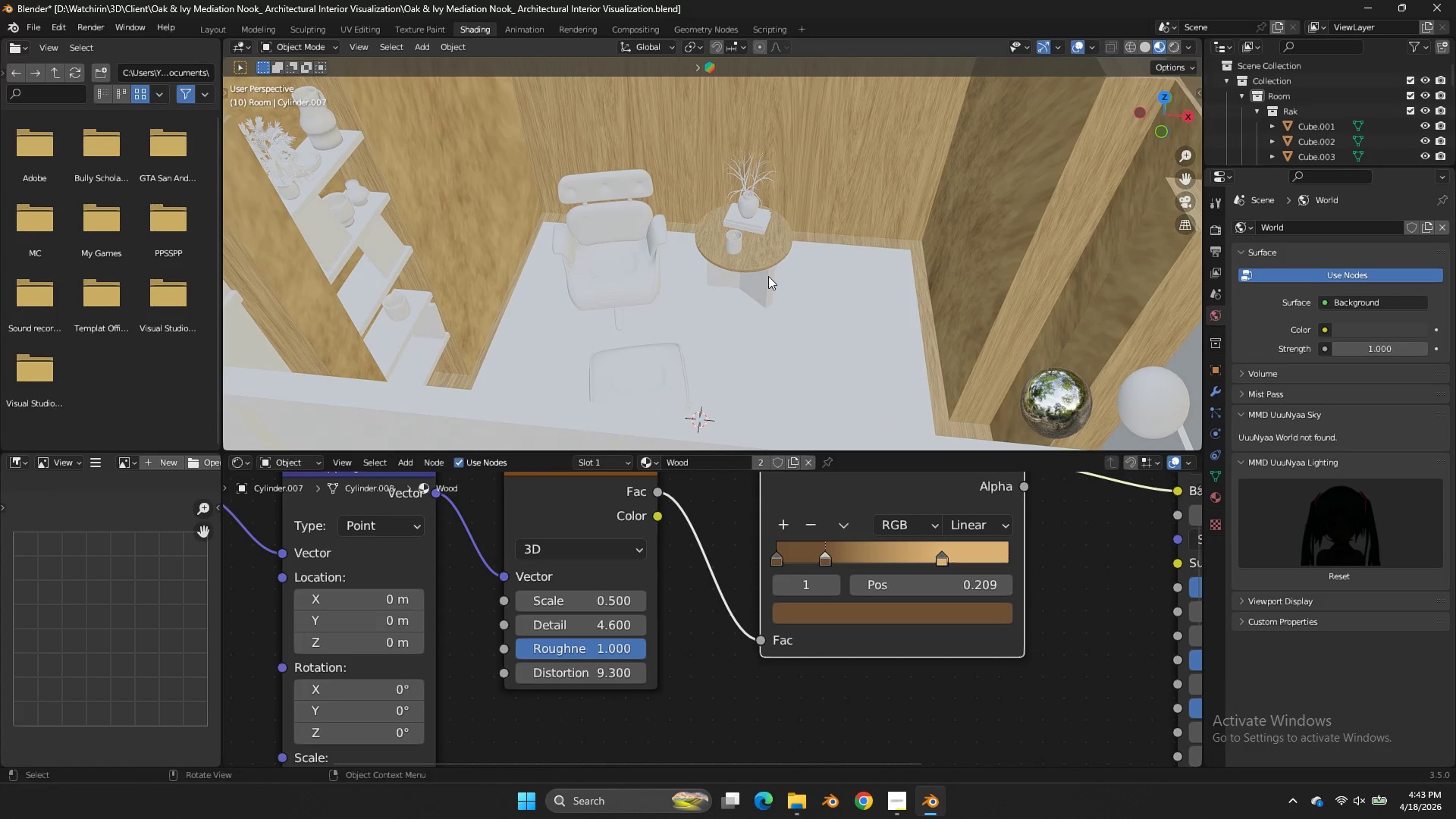 
left_click([768, 276])
 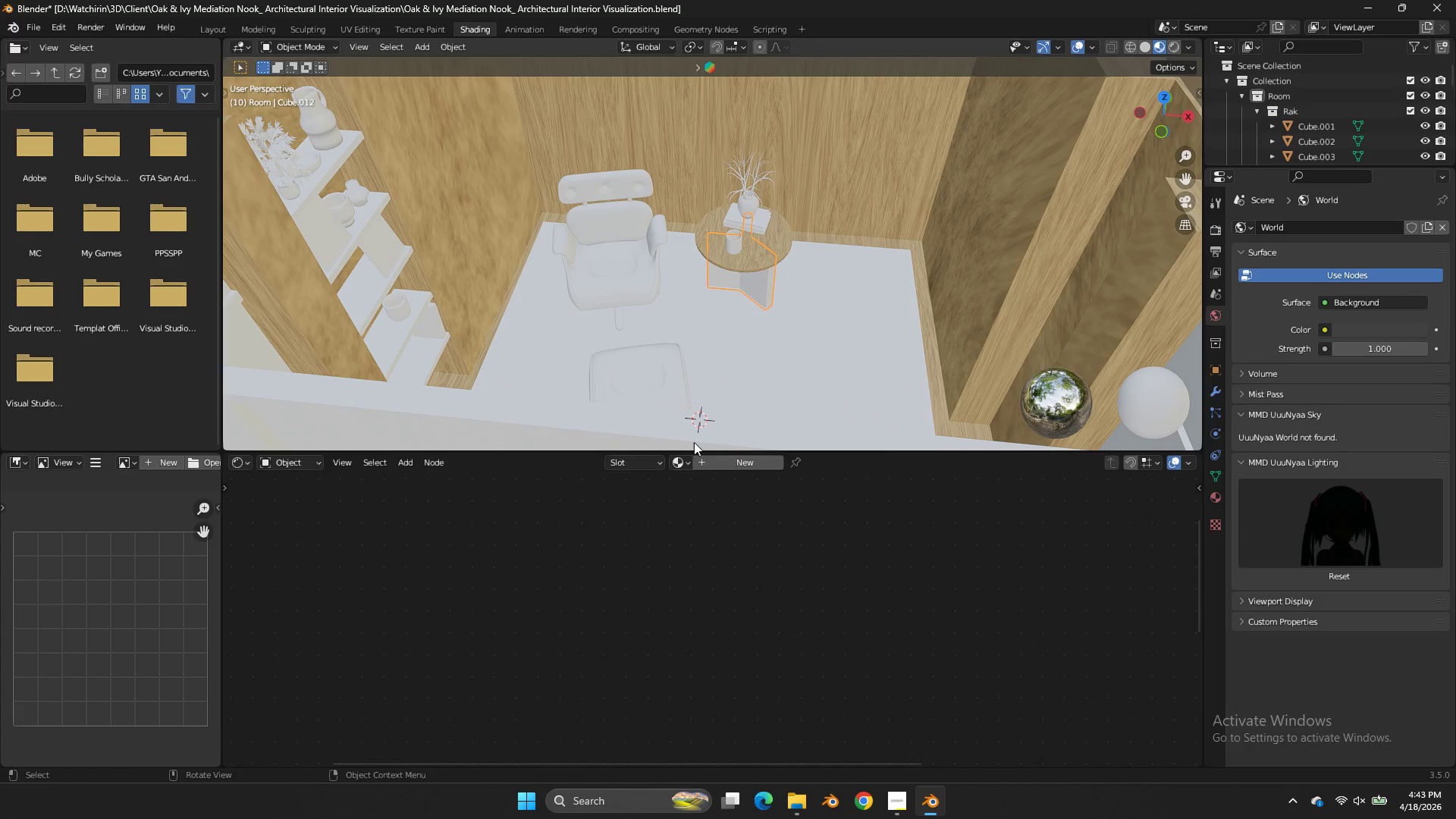 
left_click([674, 460])
 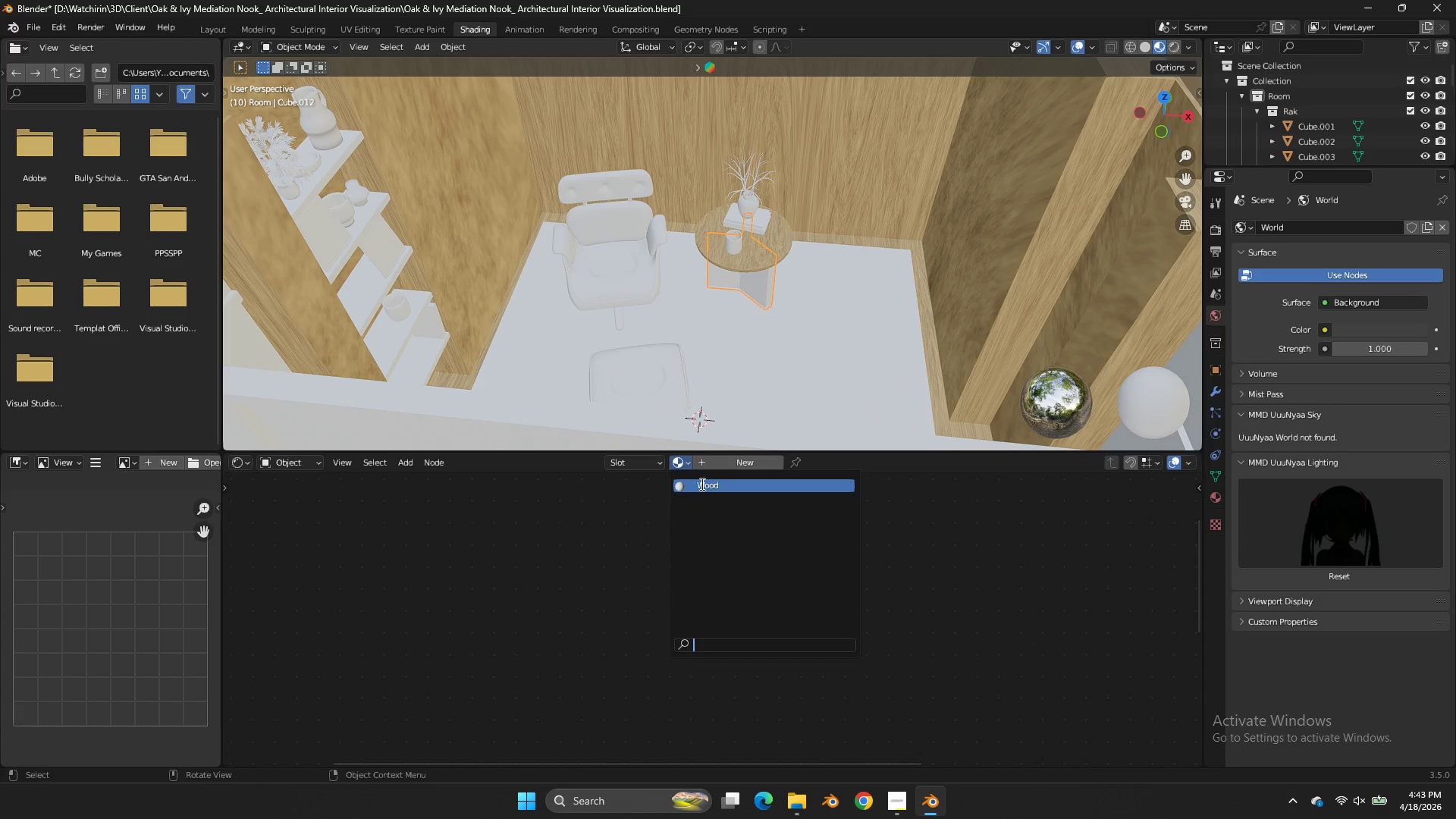 
left_click([702, 485])
 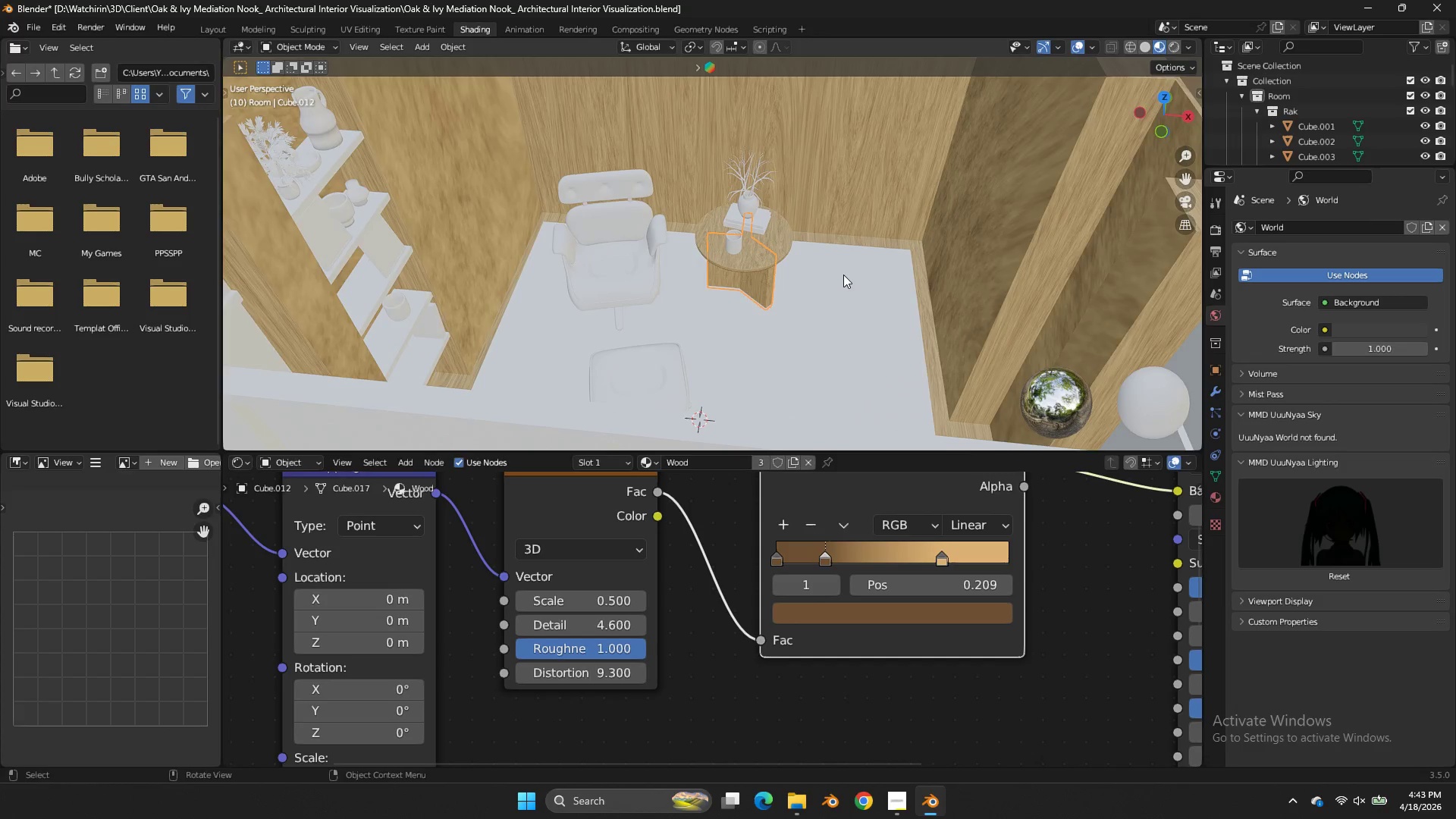 
scroll: coordinate [846, 275], scroll_direction: up, amount: 4.0
 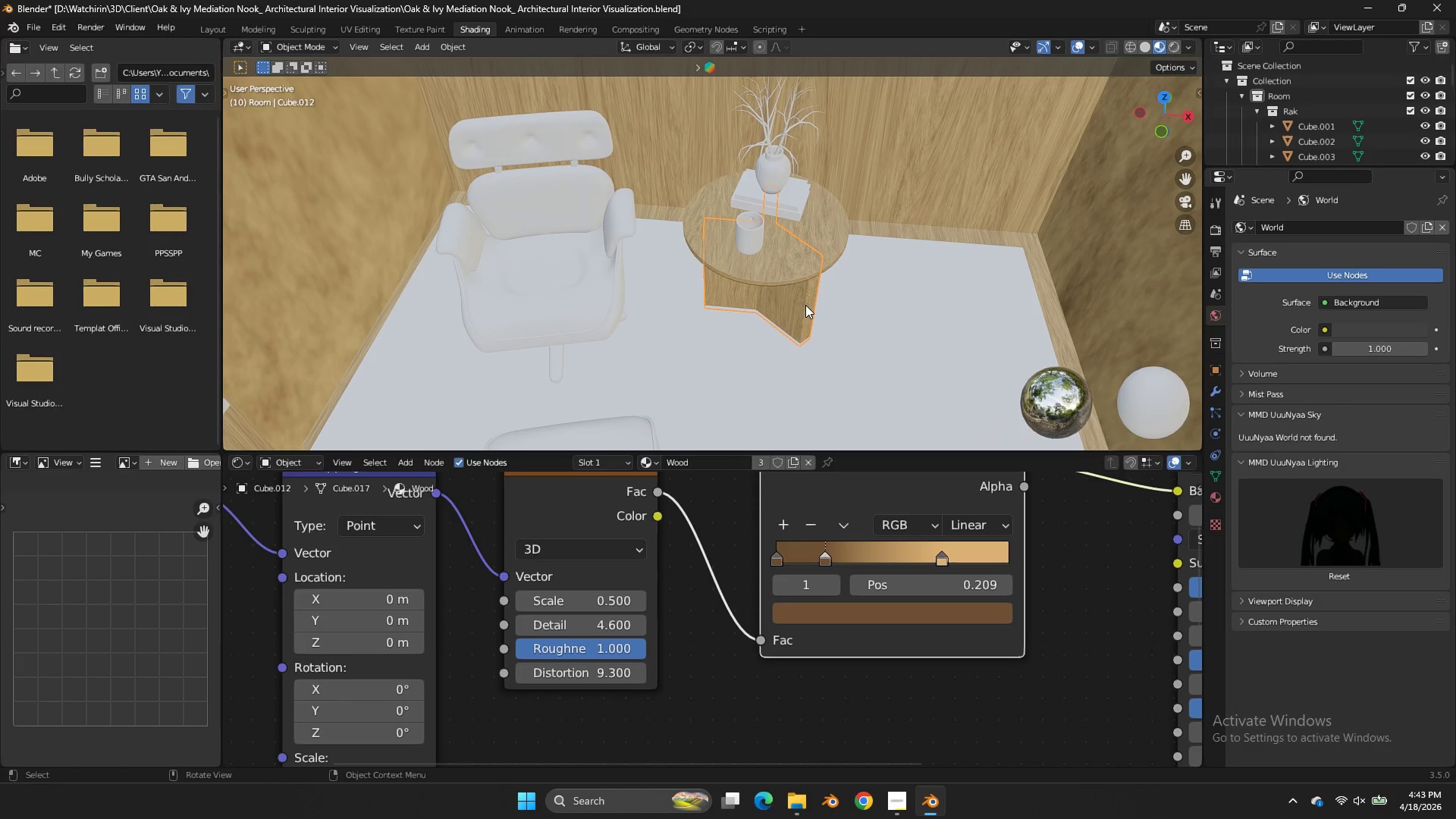 
key(NumpadDivide)
 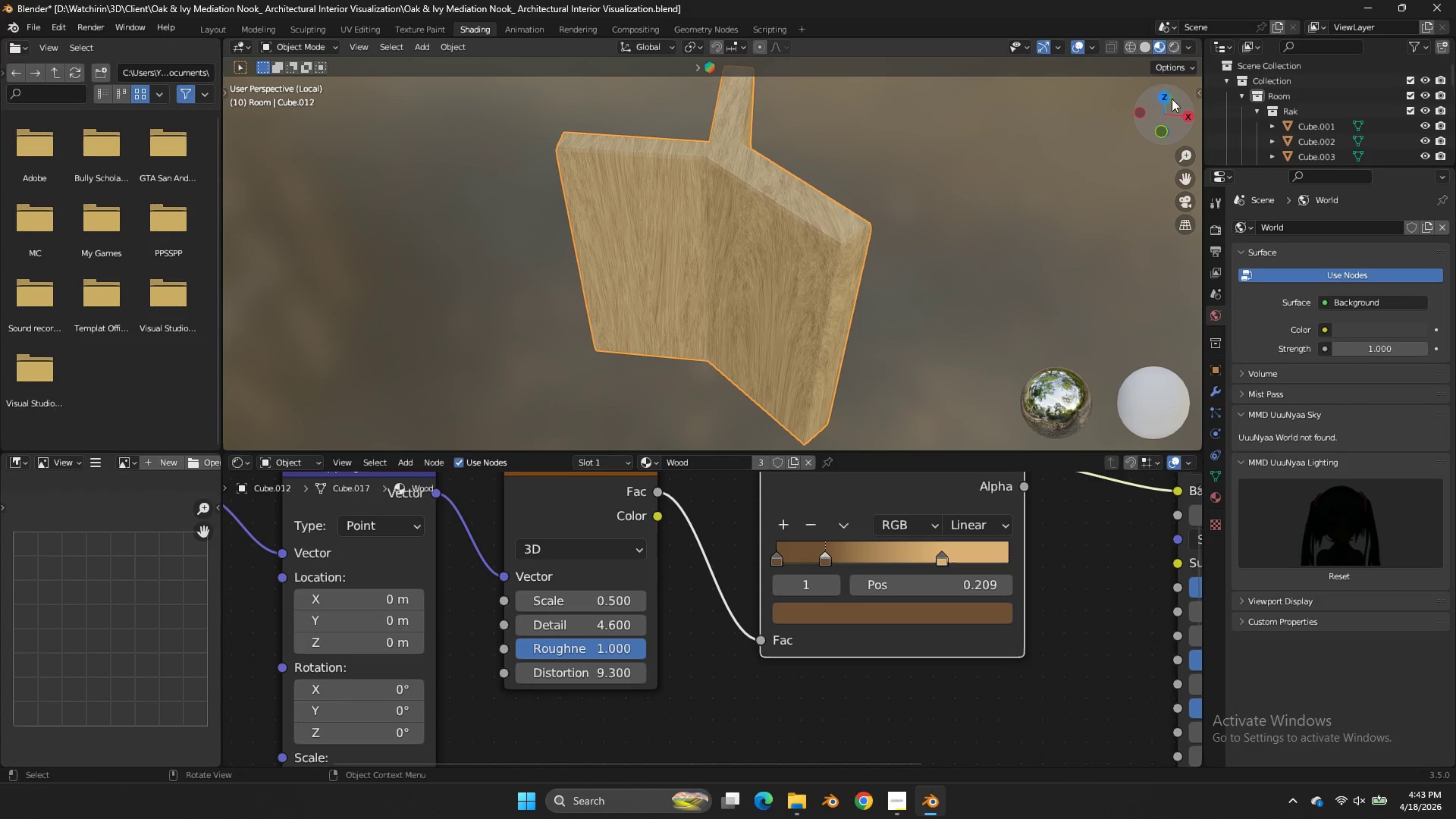 
left_click_drag(start_coordinate=[1175, 103], to_coordinate=[986, 435])
 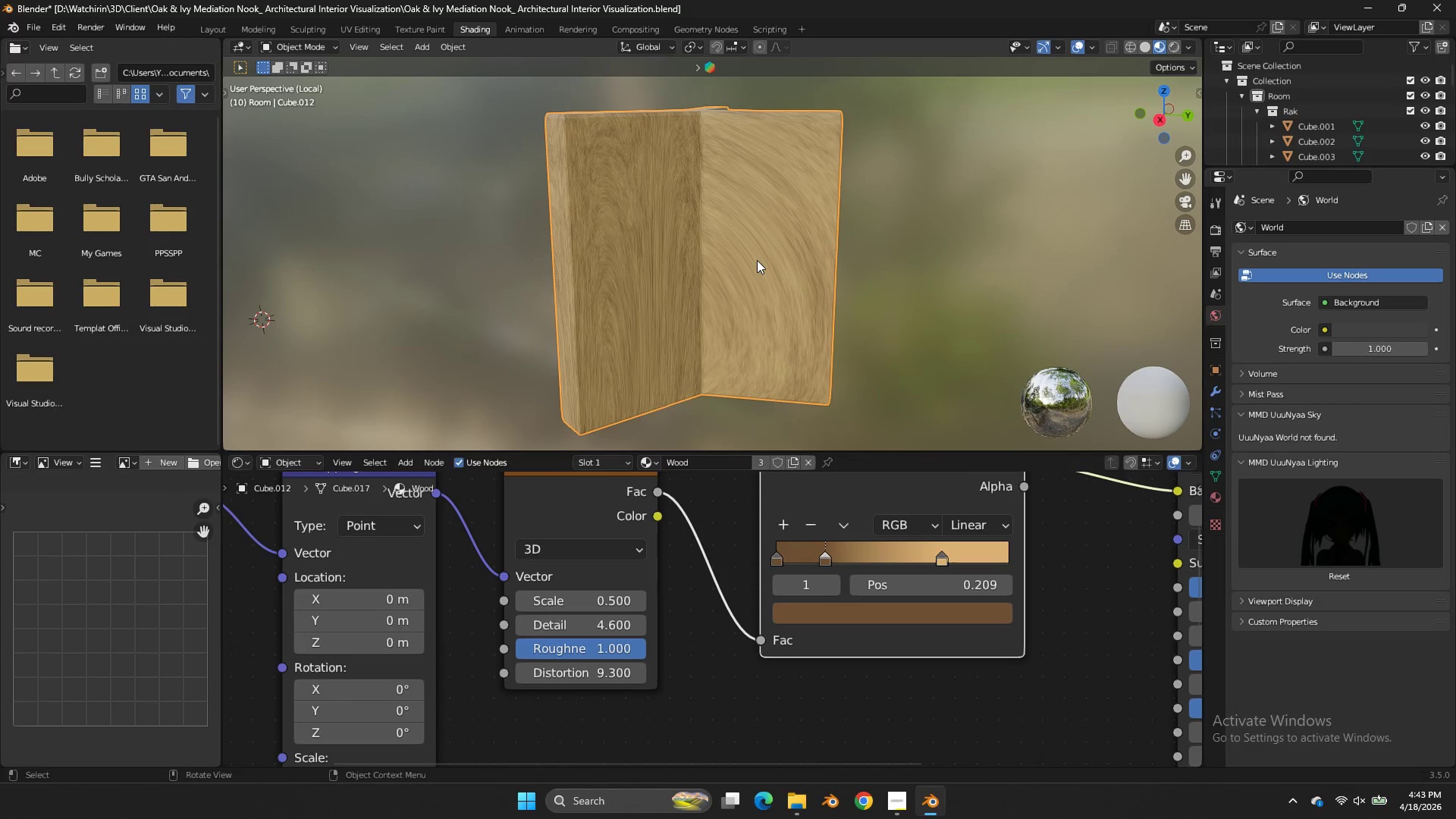 
key(Tab)
 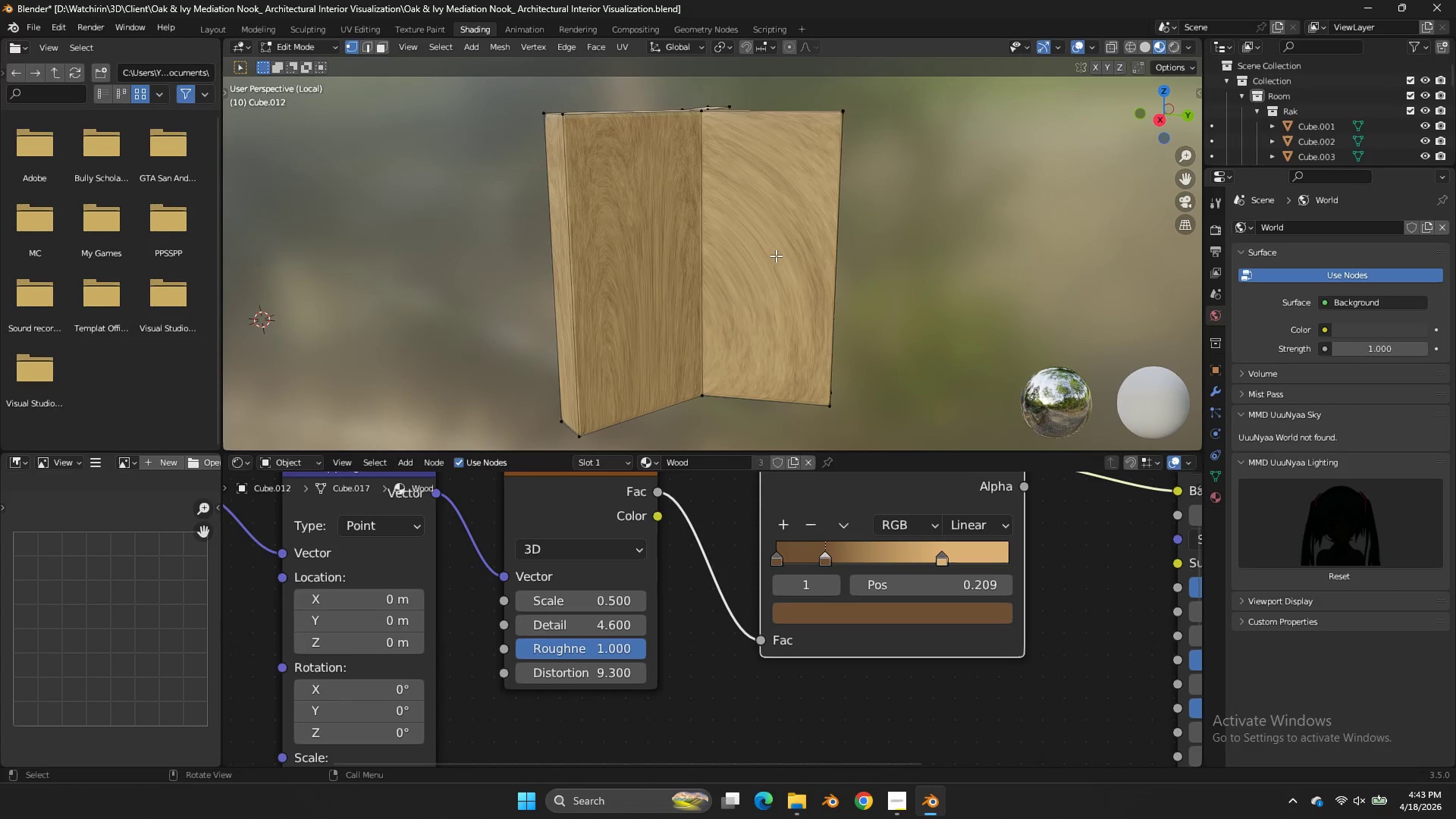 
key(Tab)
 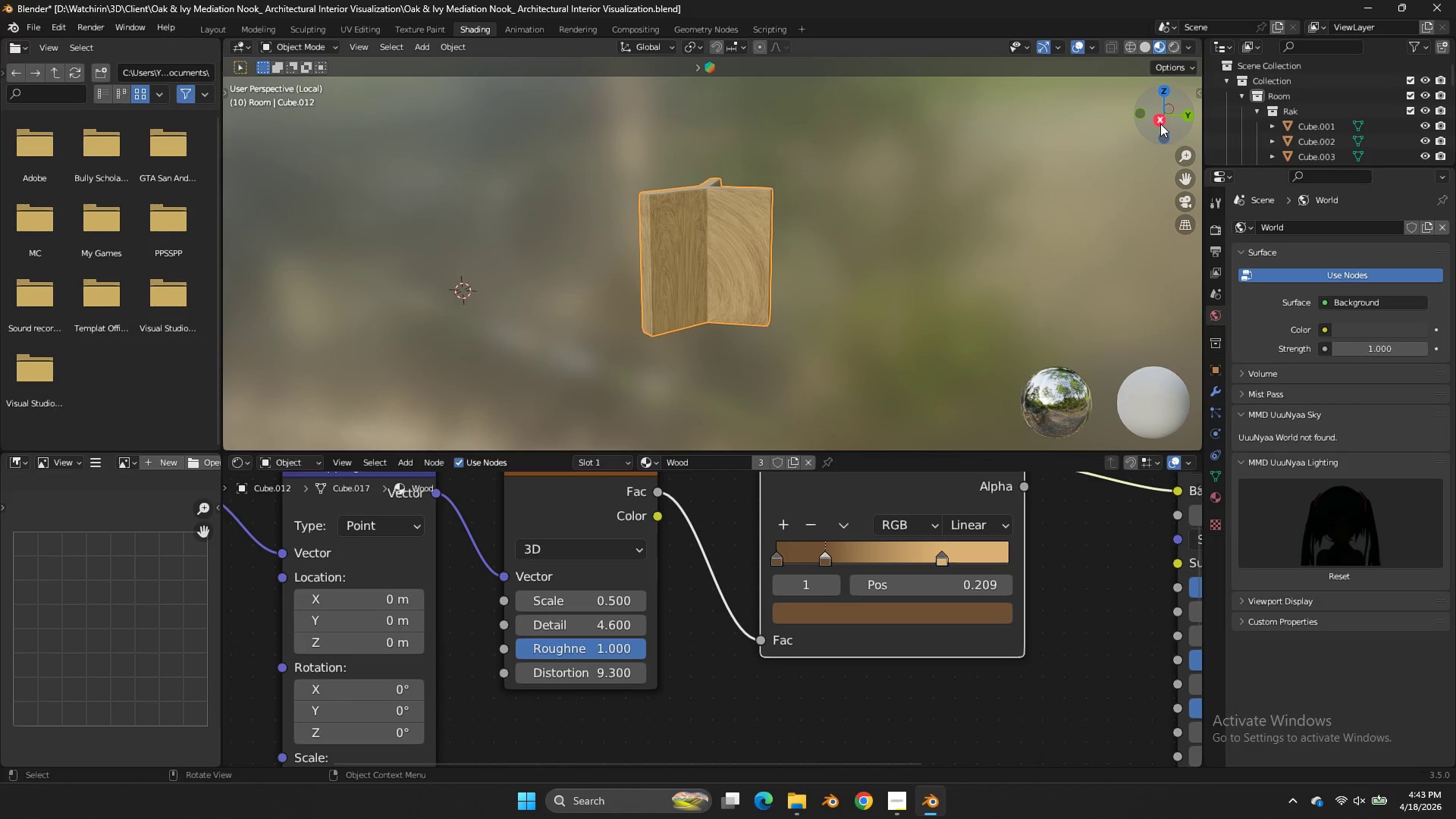 
scroll: coordinate [777, 256], scroll_direction: down, amount: 4.0
 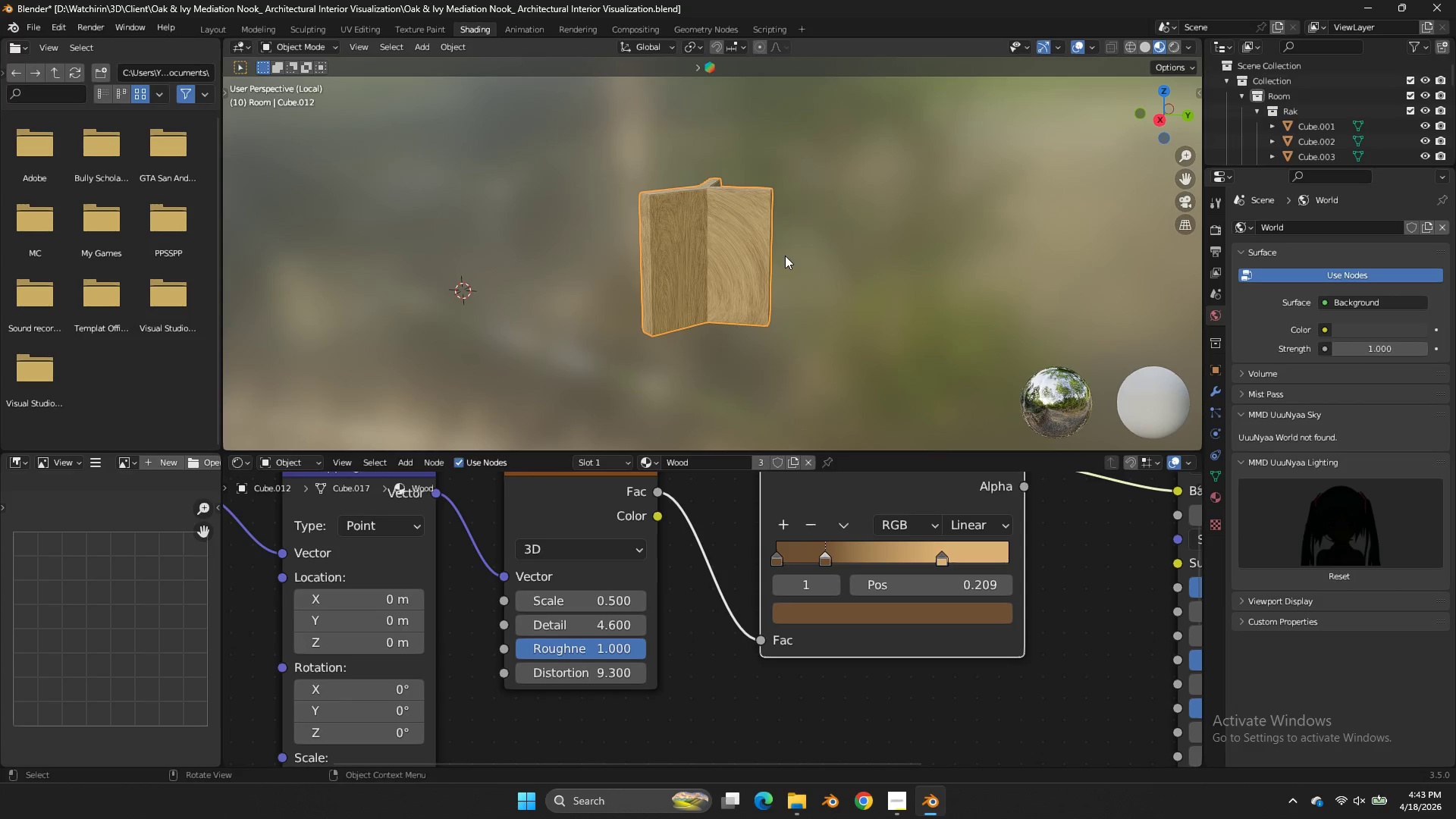 
left_click_drag(start_coordinate=[1161, 124], to_coordinate=[861, 99])
 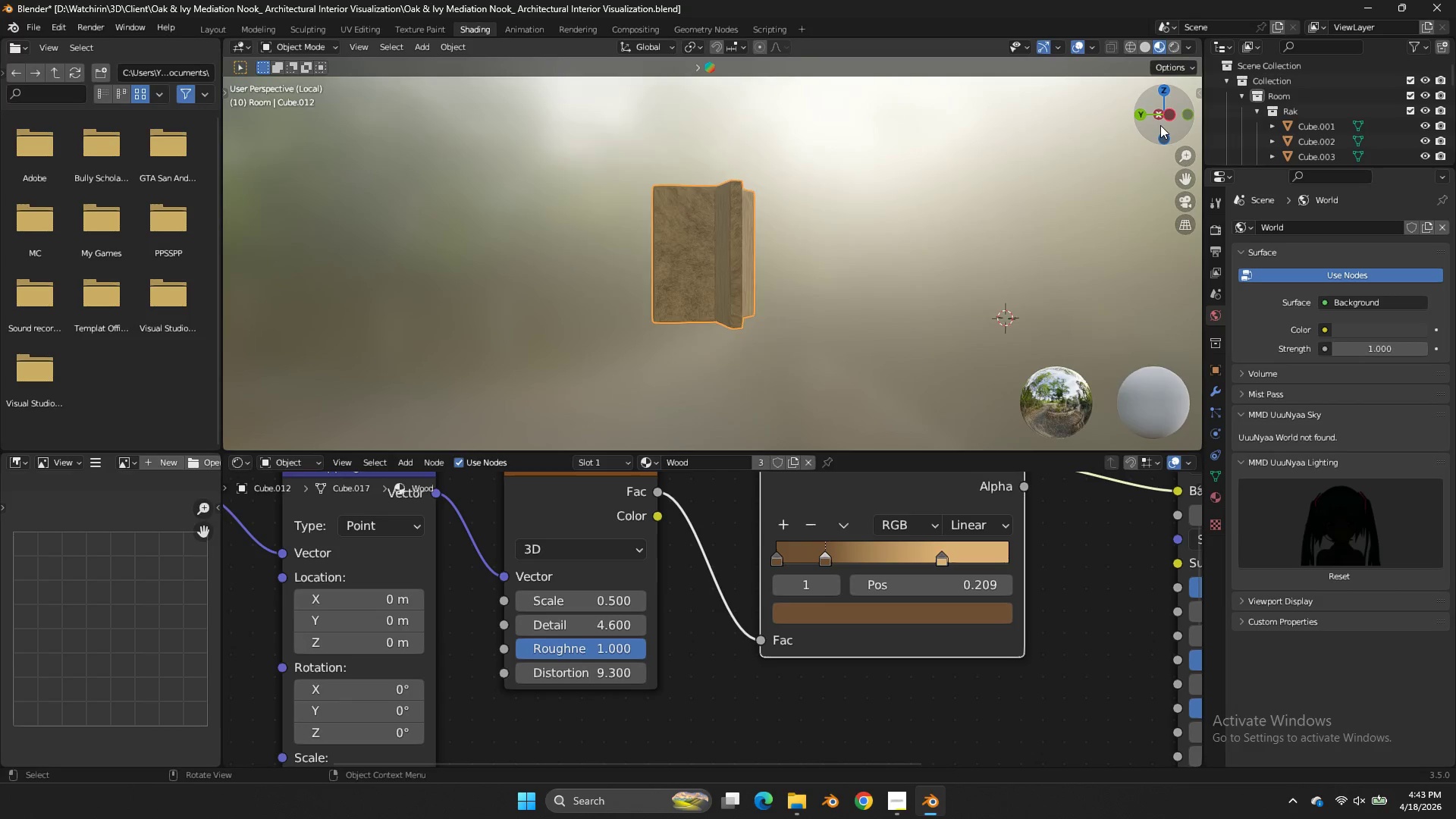 
left_click_drag(start_coordinate=[1161, 126], to_coordinate=[281, 159])
 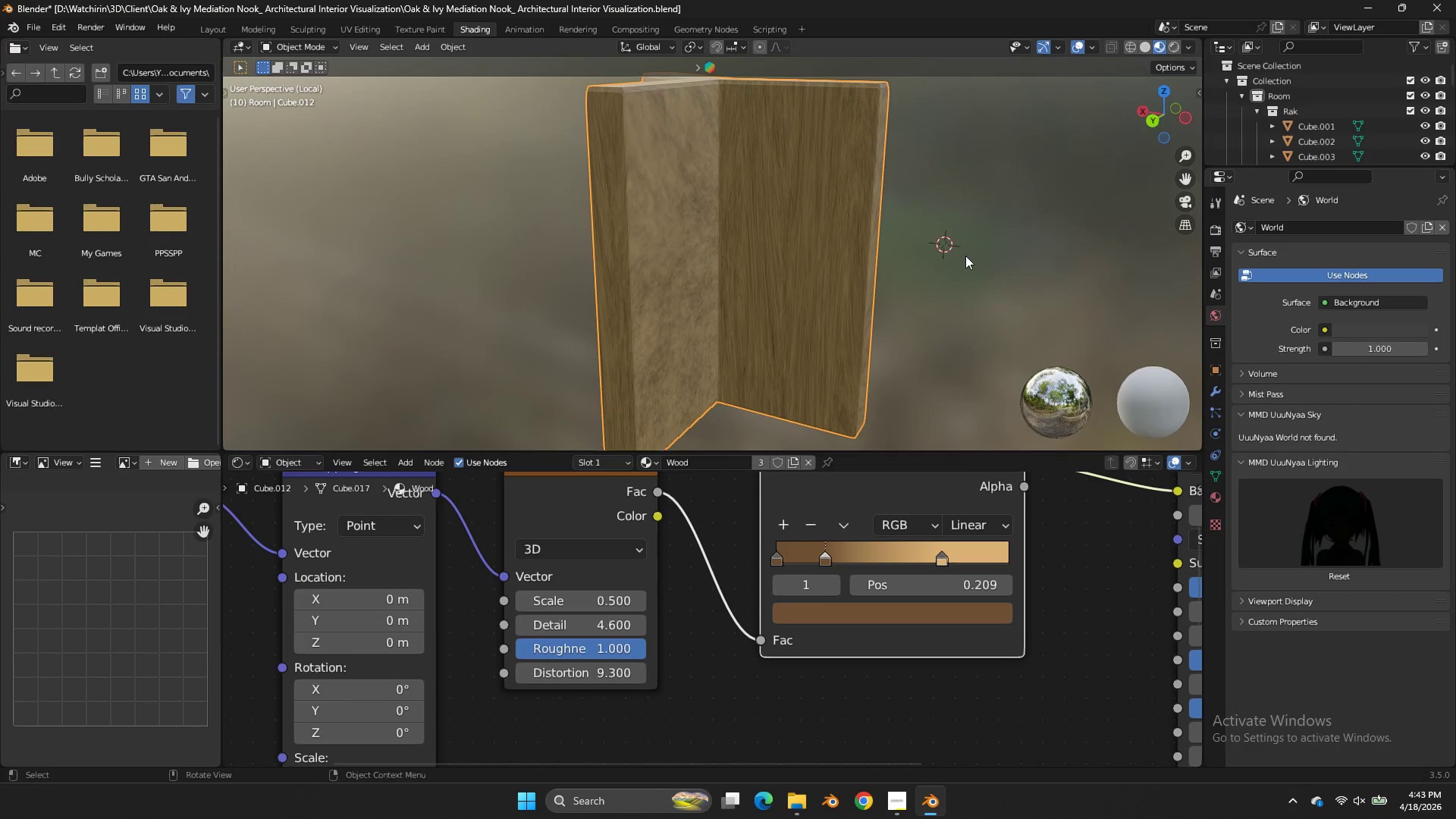 
scroll: coordinate [1160, 125], scroll_direction: up, amount: 5.0
 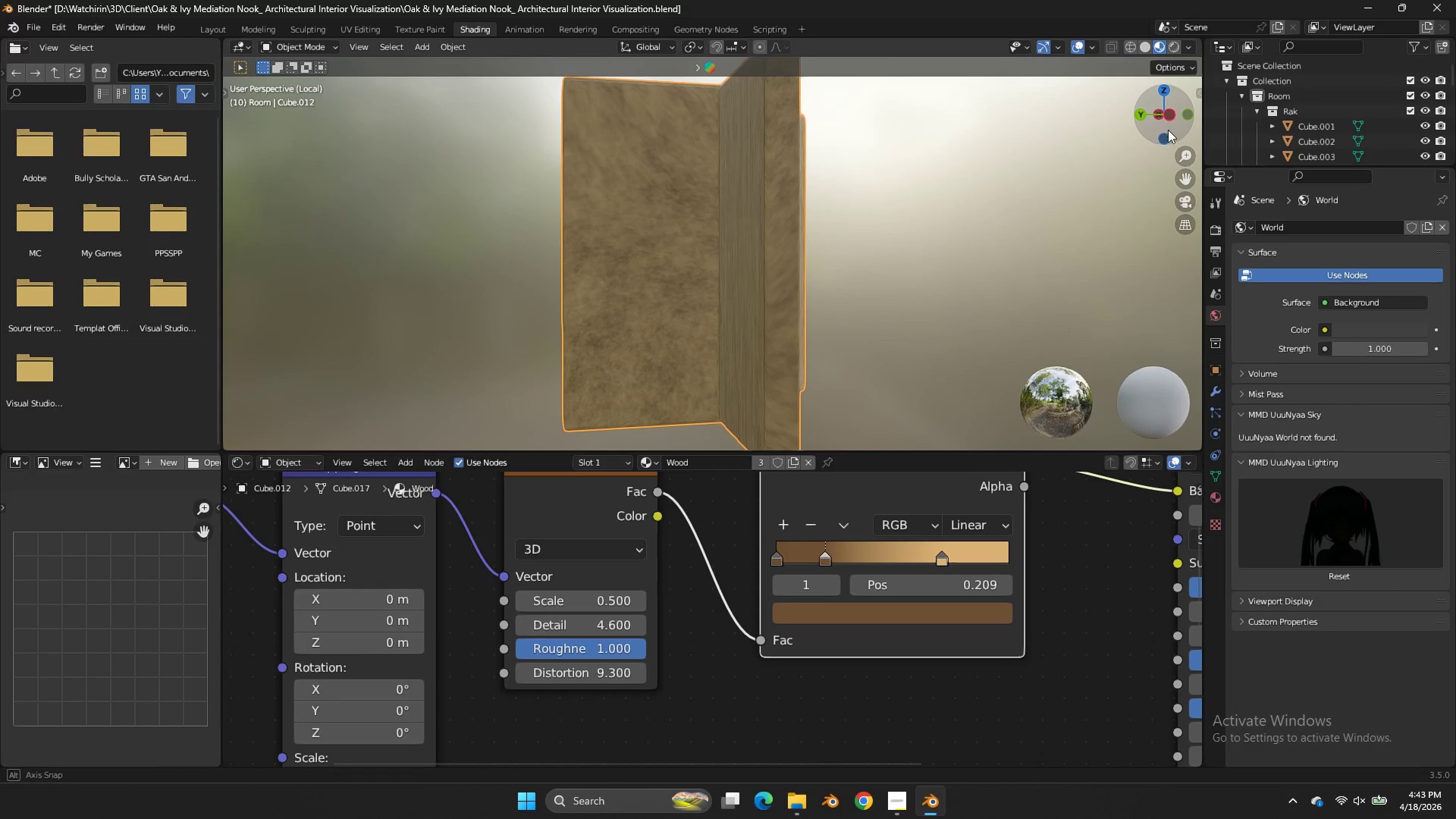 
key(A)
 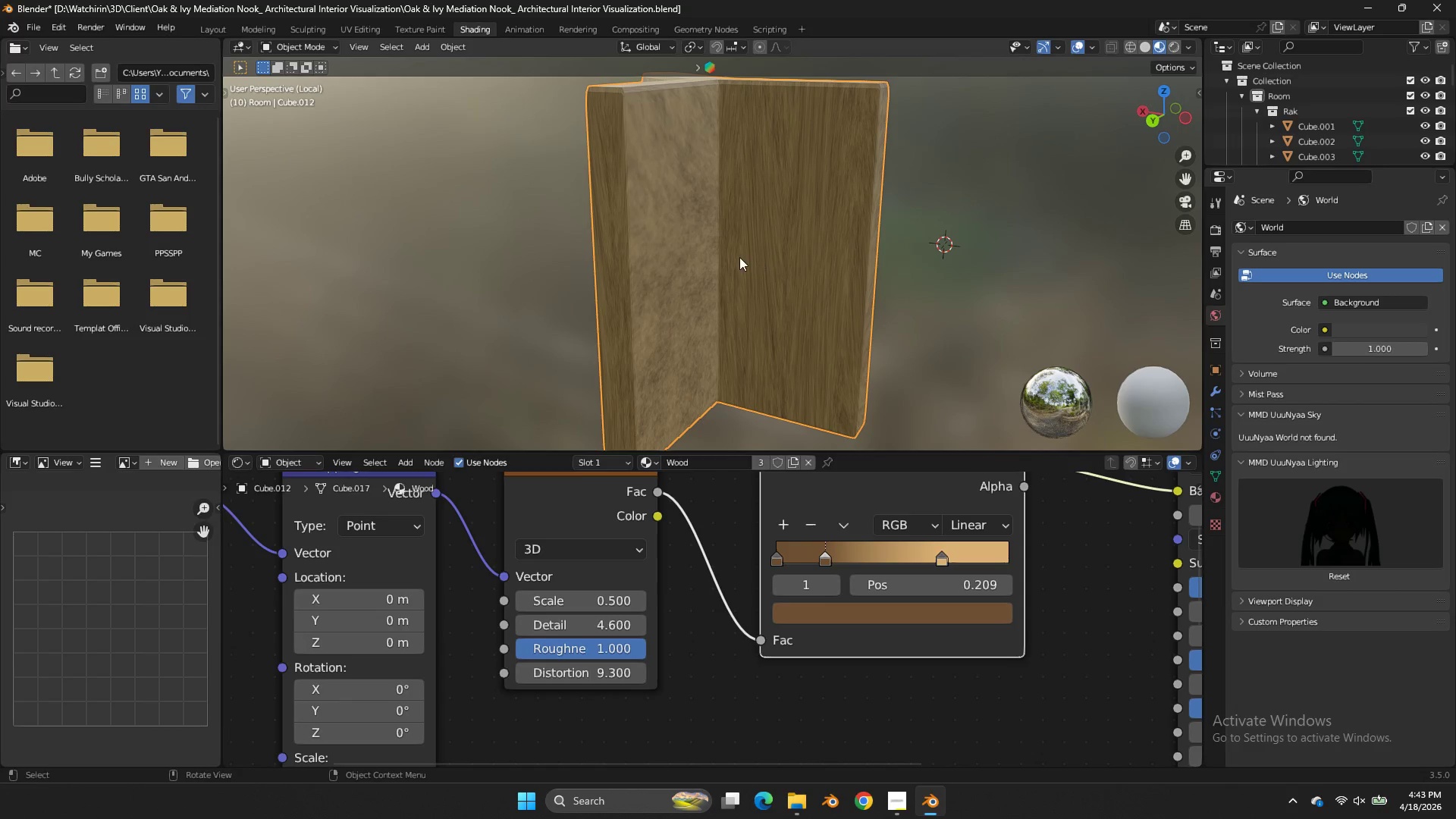 
key(Tab)
 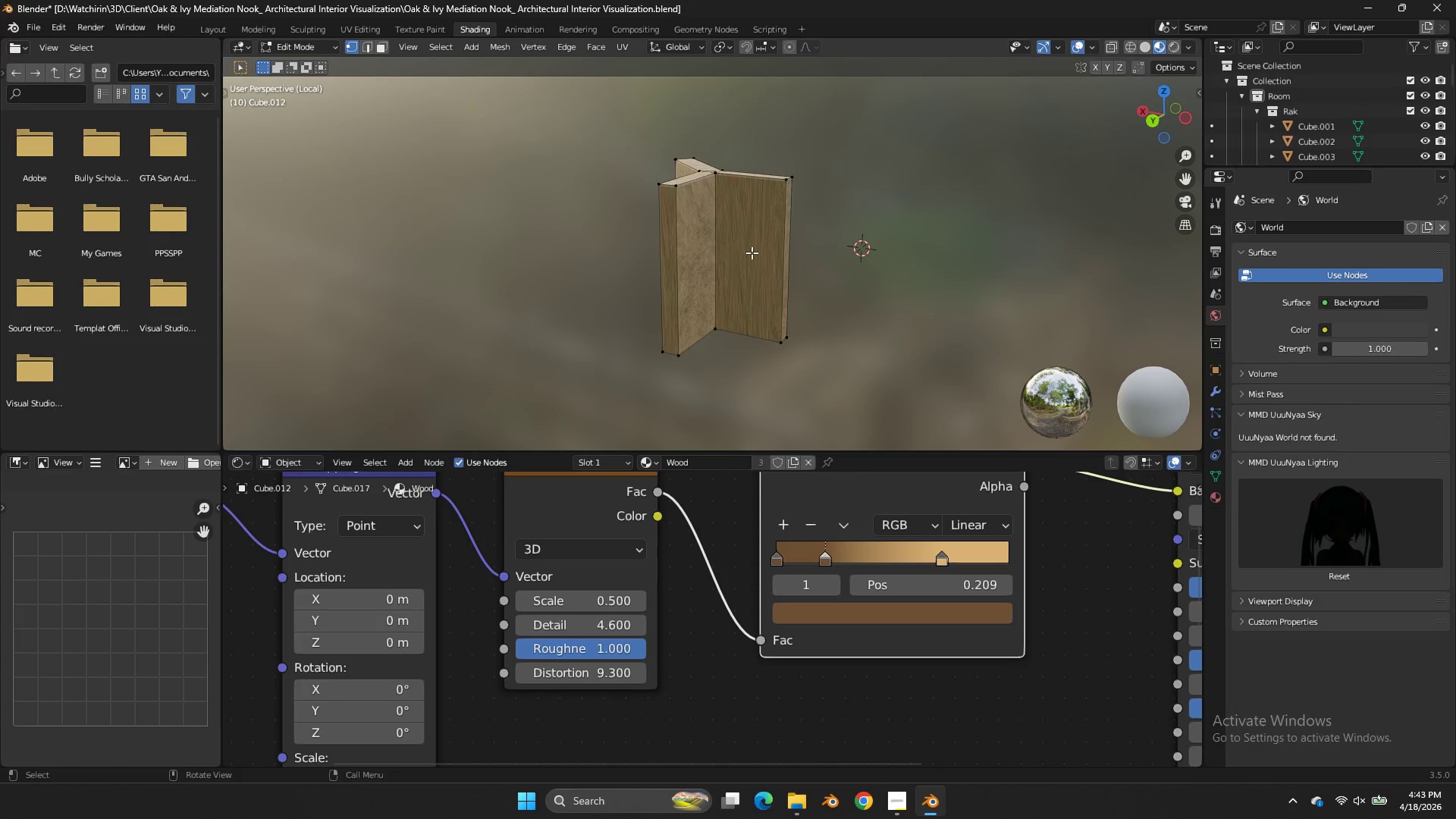 
scroll: coordinate [739, 256], scroll_direction: down, amount: 4.0
 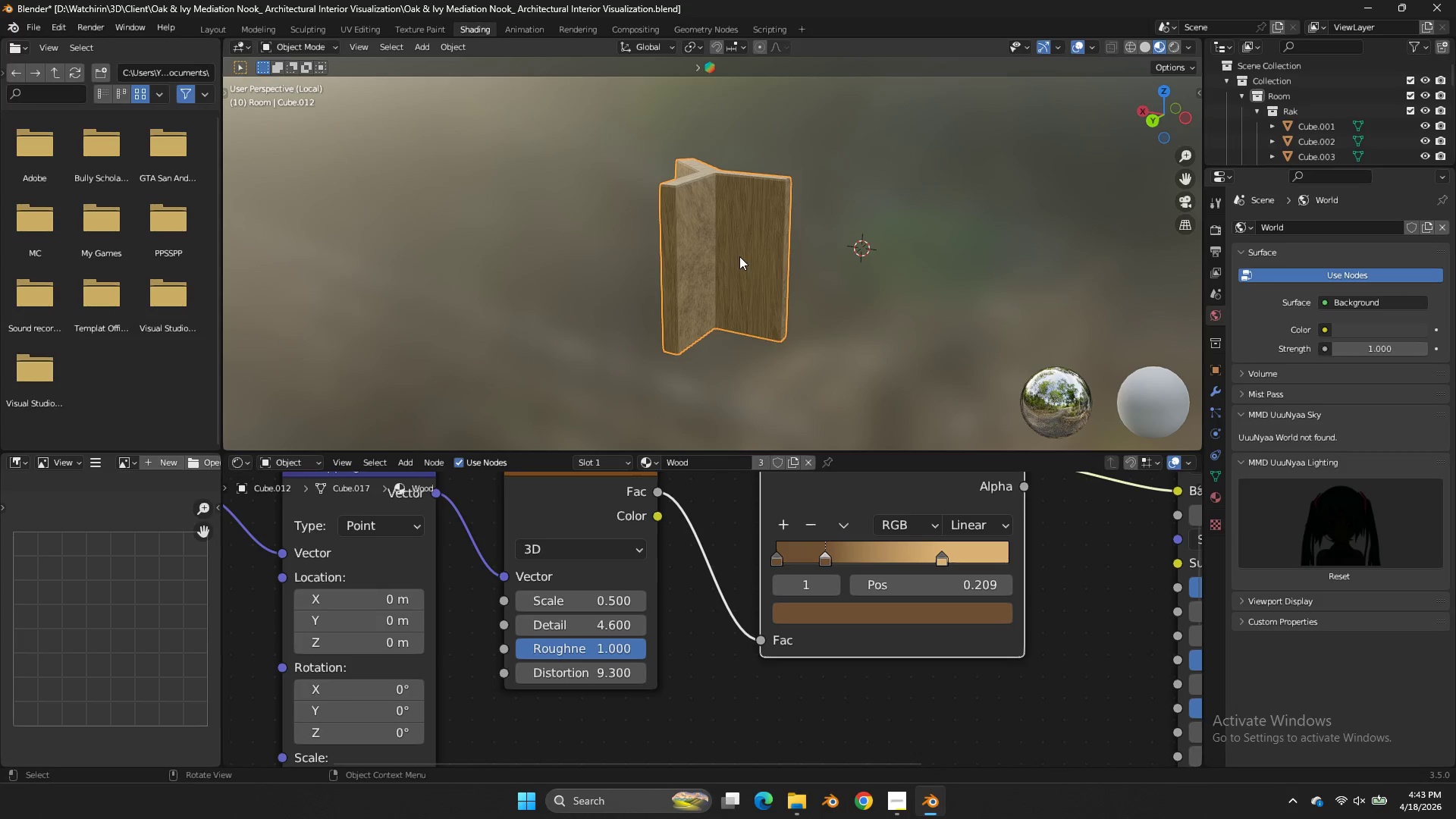 
type(au)
 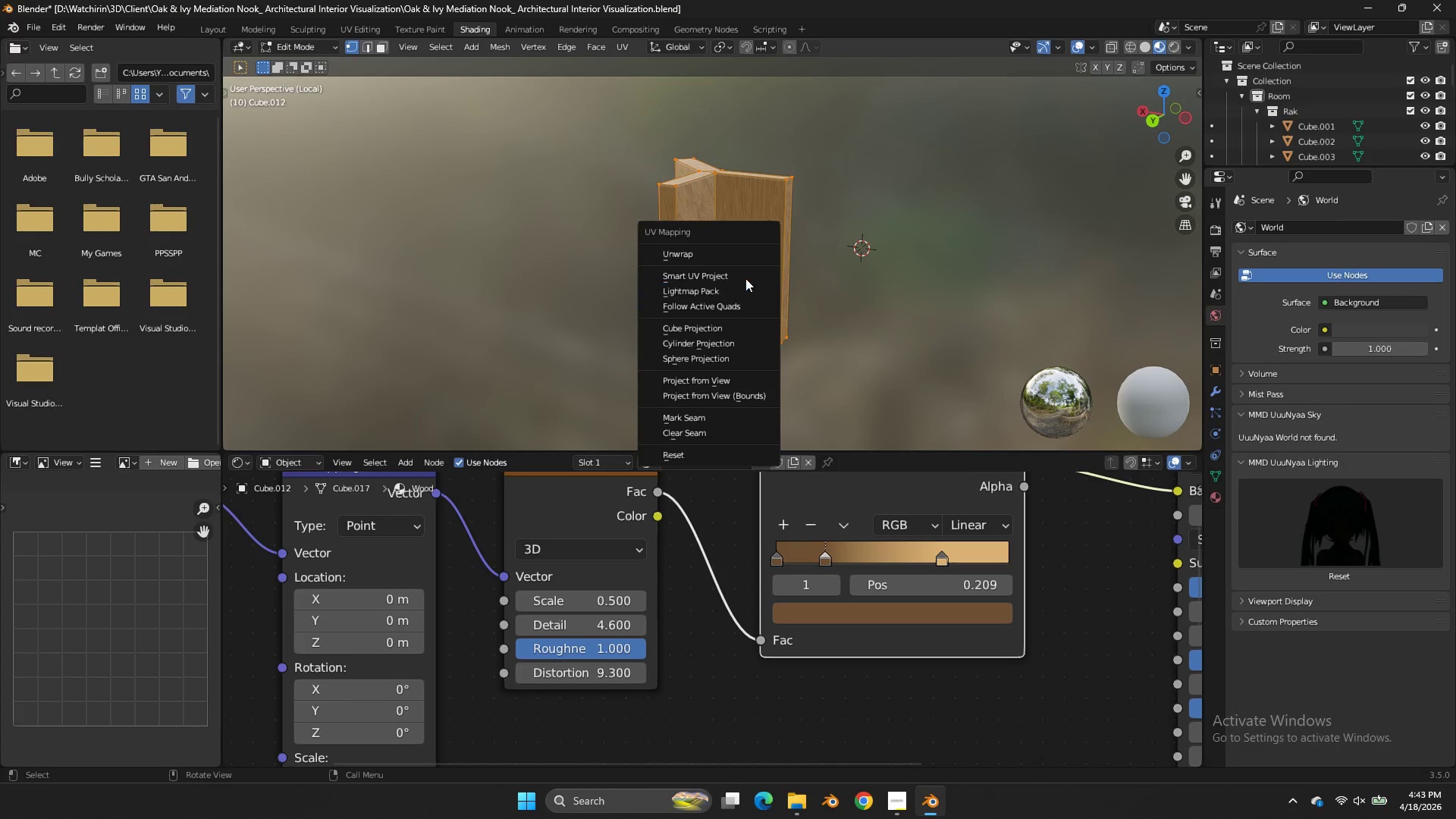 
left_click([750, 246])
 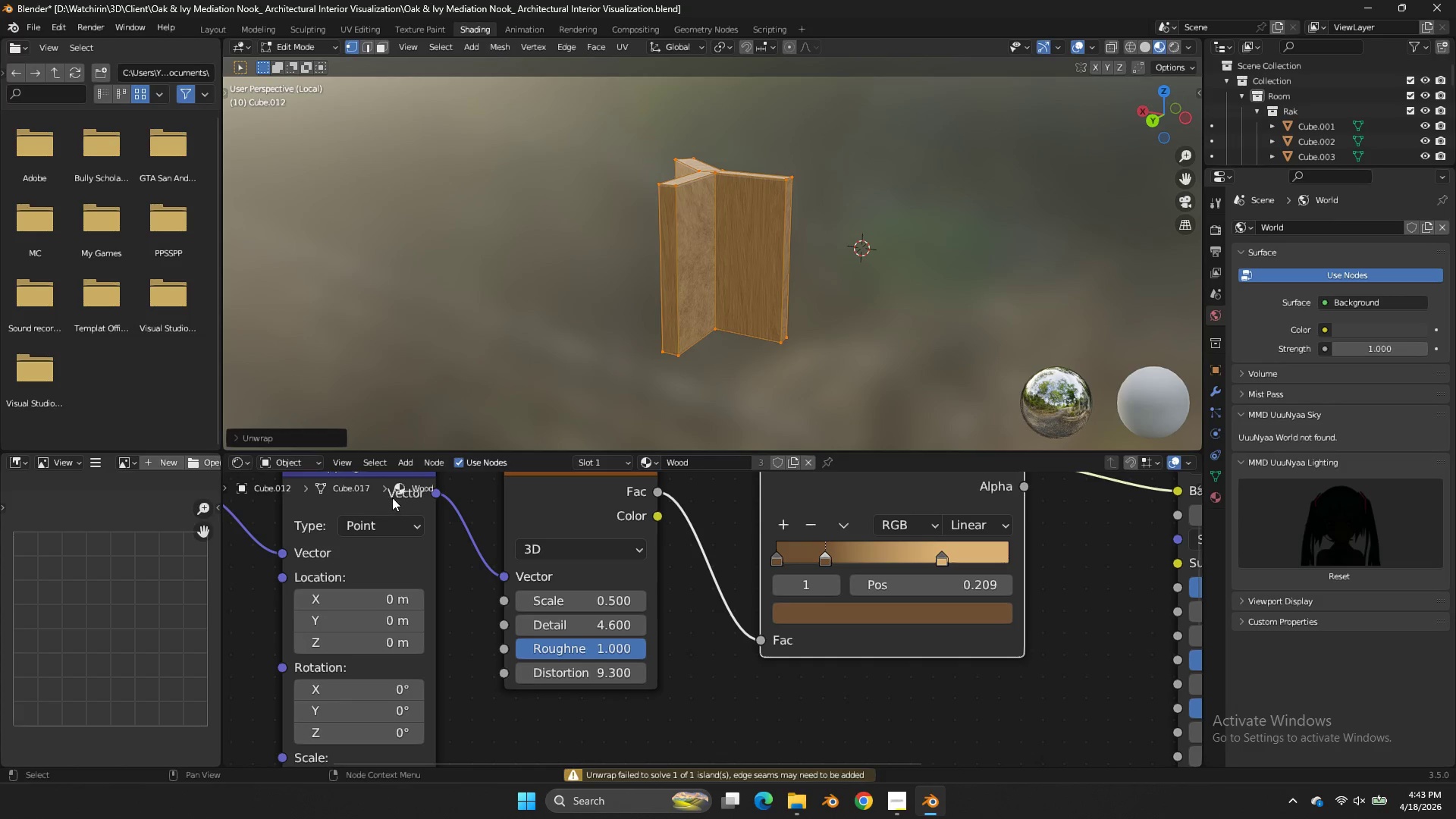 
scroll: coordinate [431, 522], scroll_direction: down, amount: 3.0
 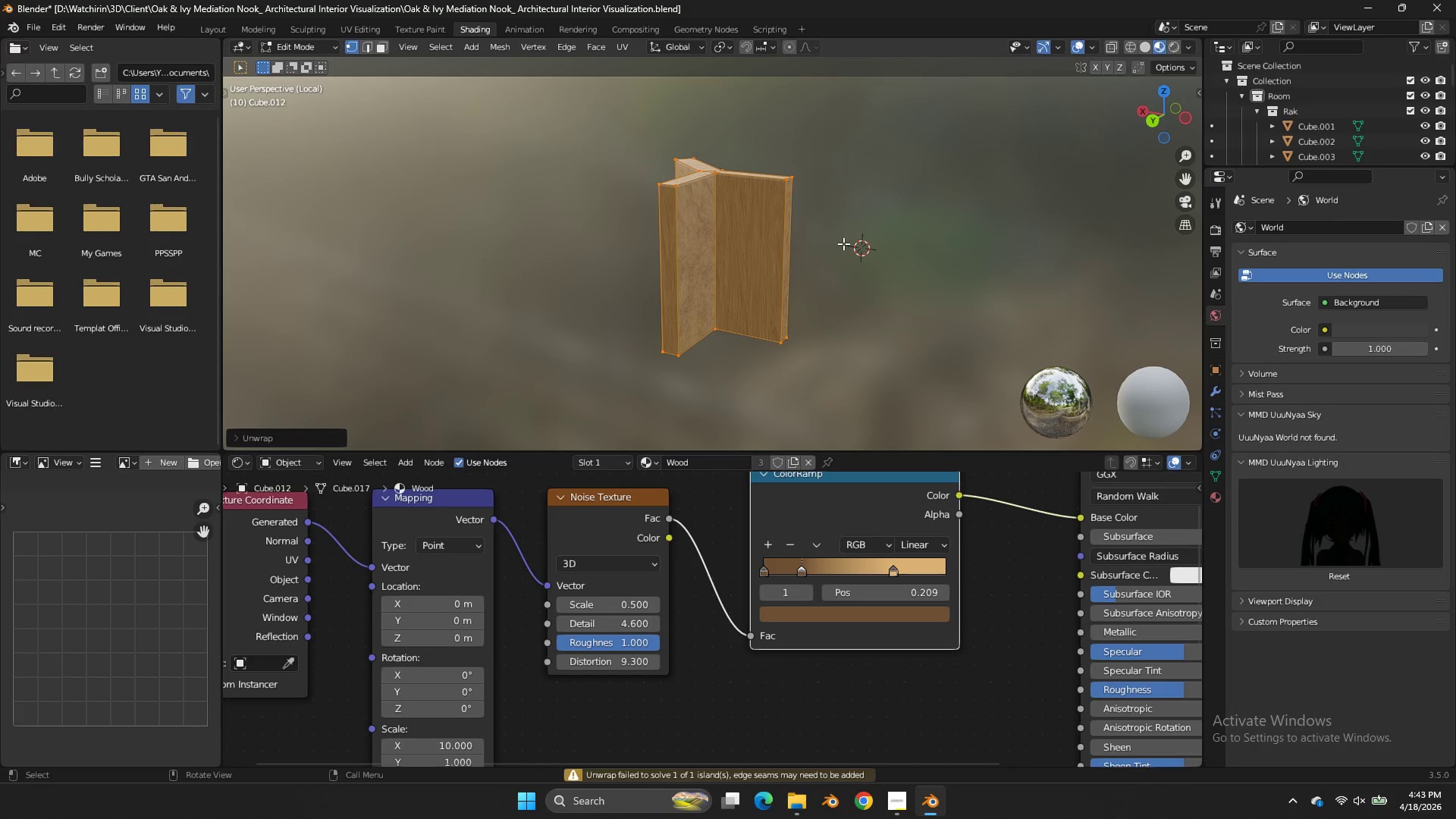 
key(U)
 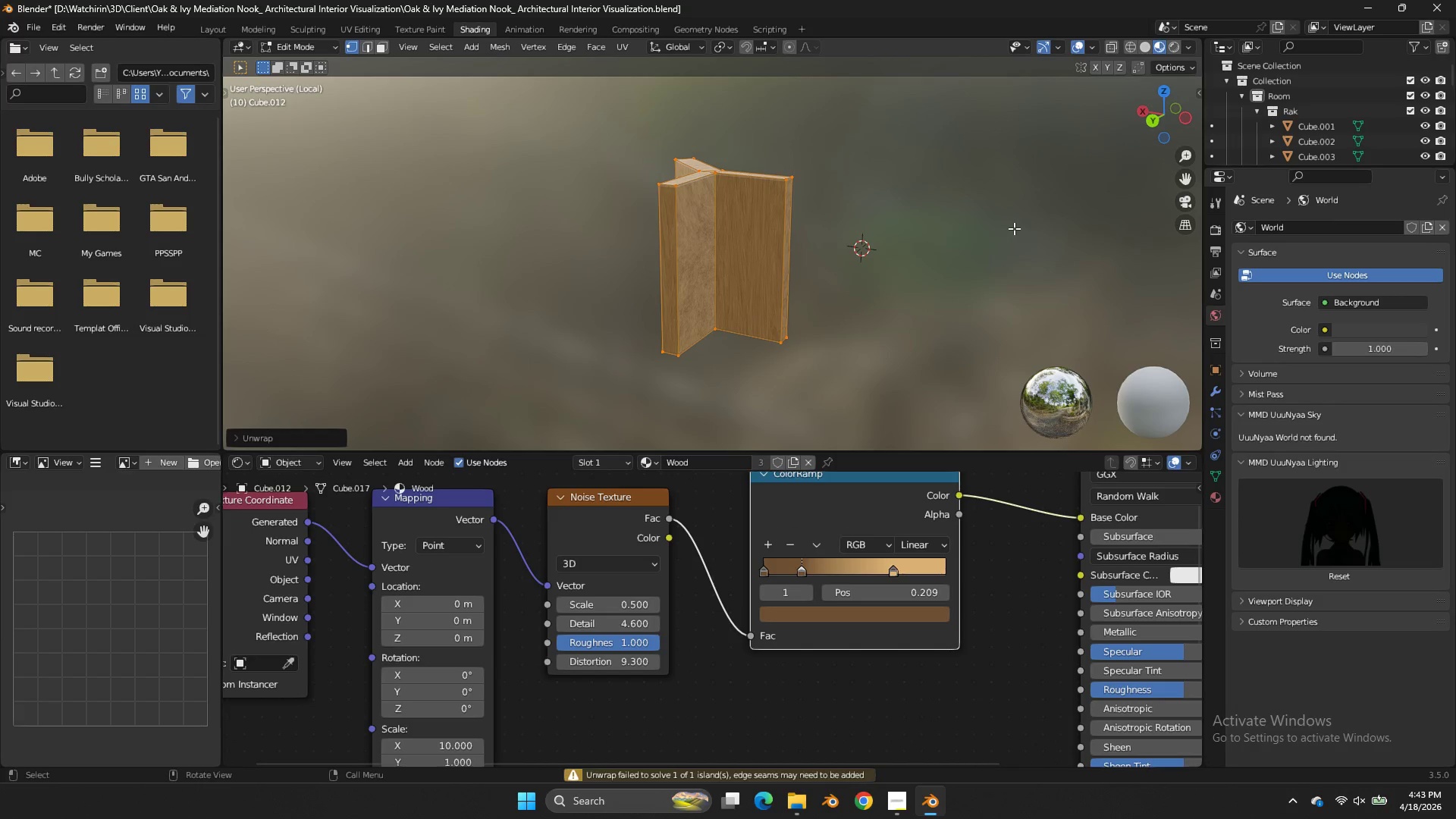 
scroll: coordinate [1002, 231], scroll_direction: up, amount: 2.0
 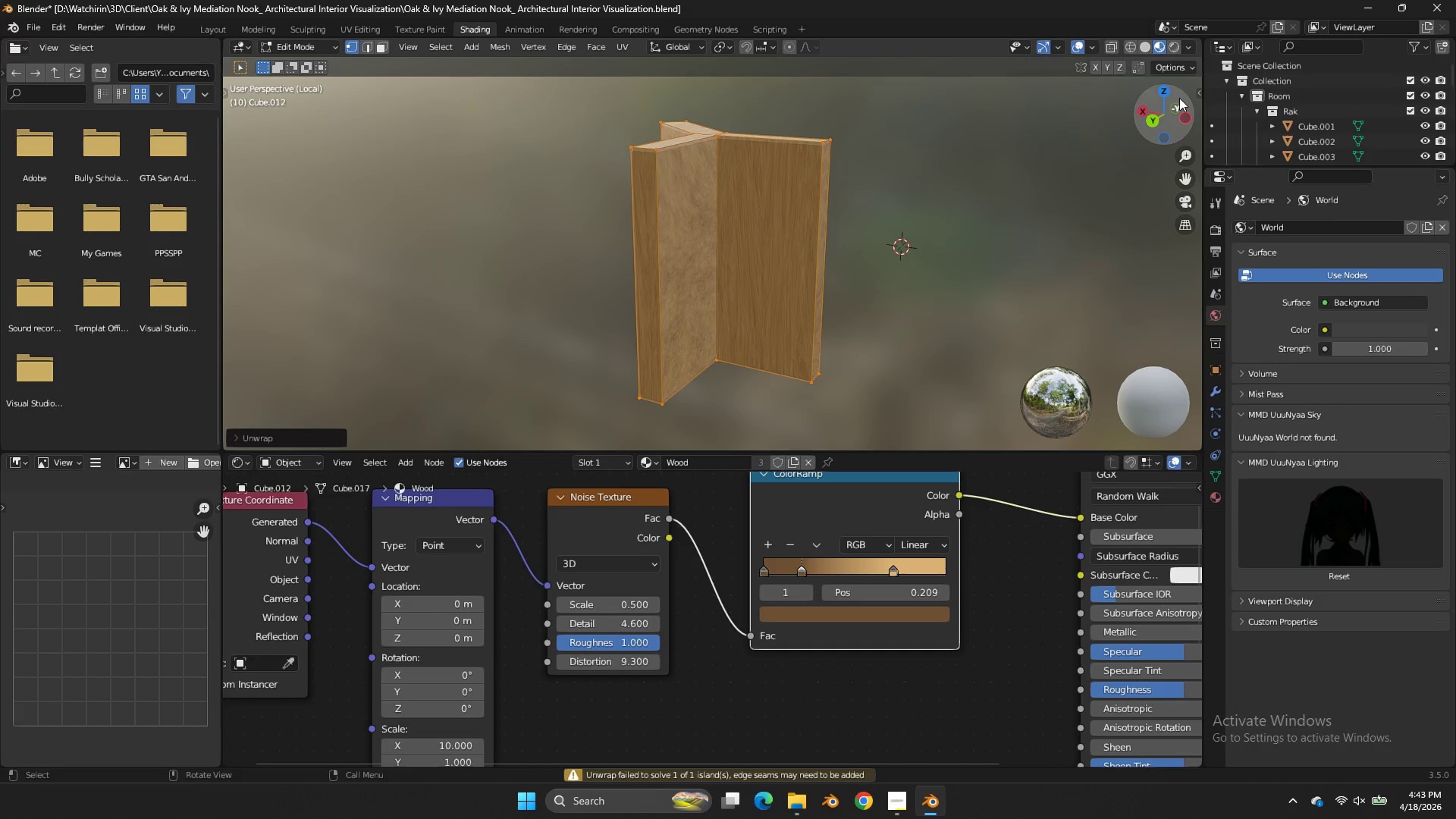 
left_click_drag(start_coordinate=[1179, 98], to_coordinate=[1103, 118])
 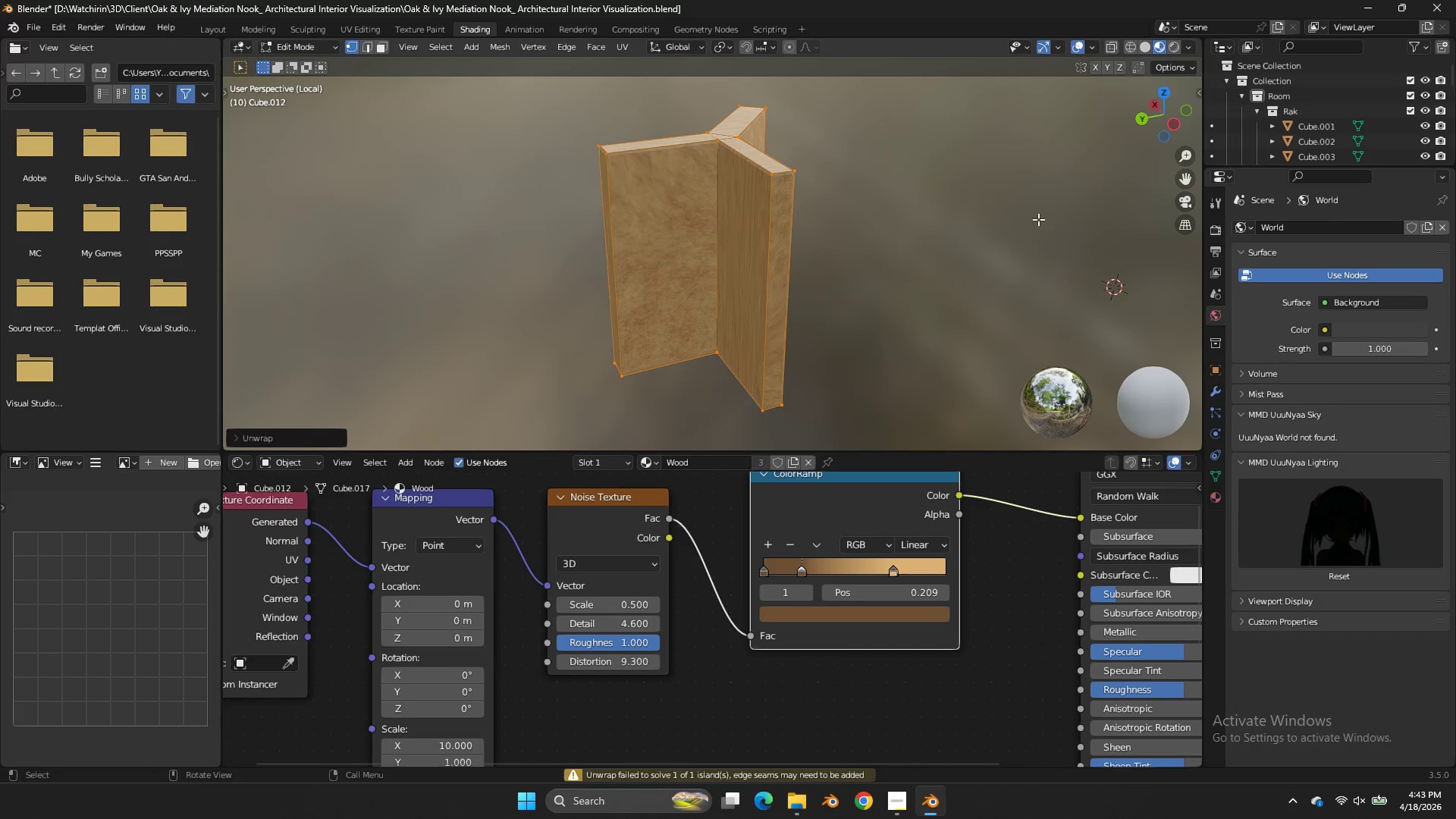 
key(U)
 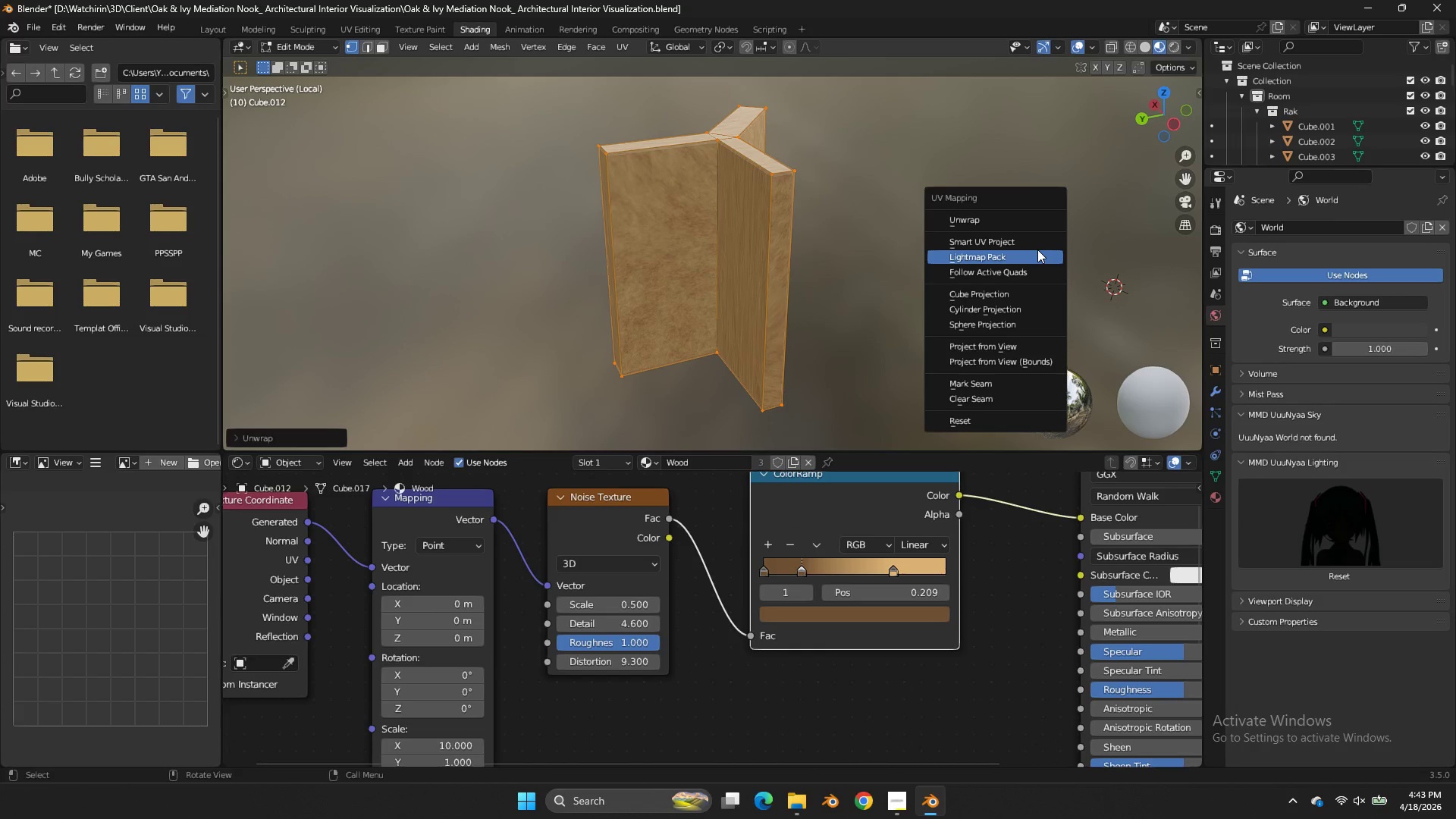 
left_click([1037, 249])
 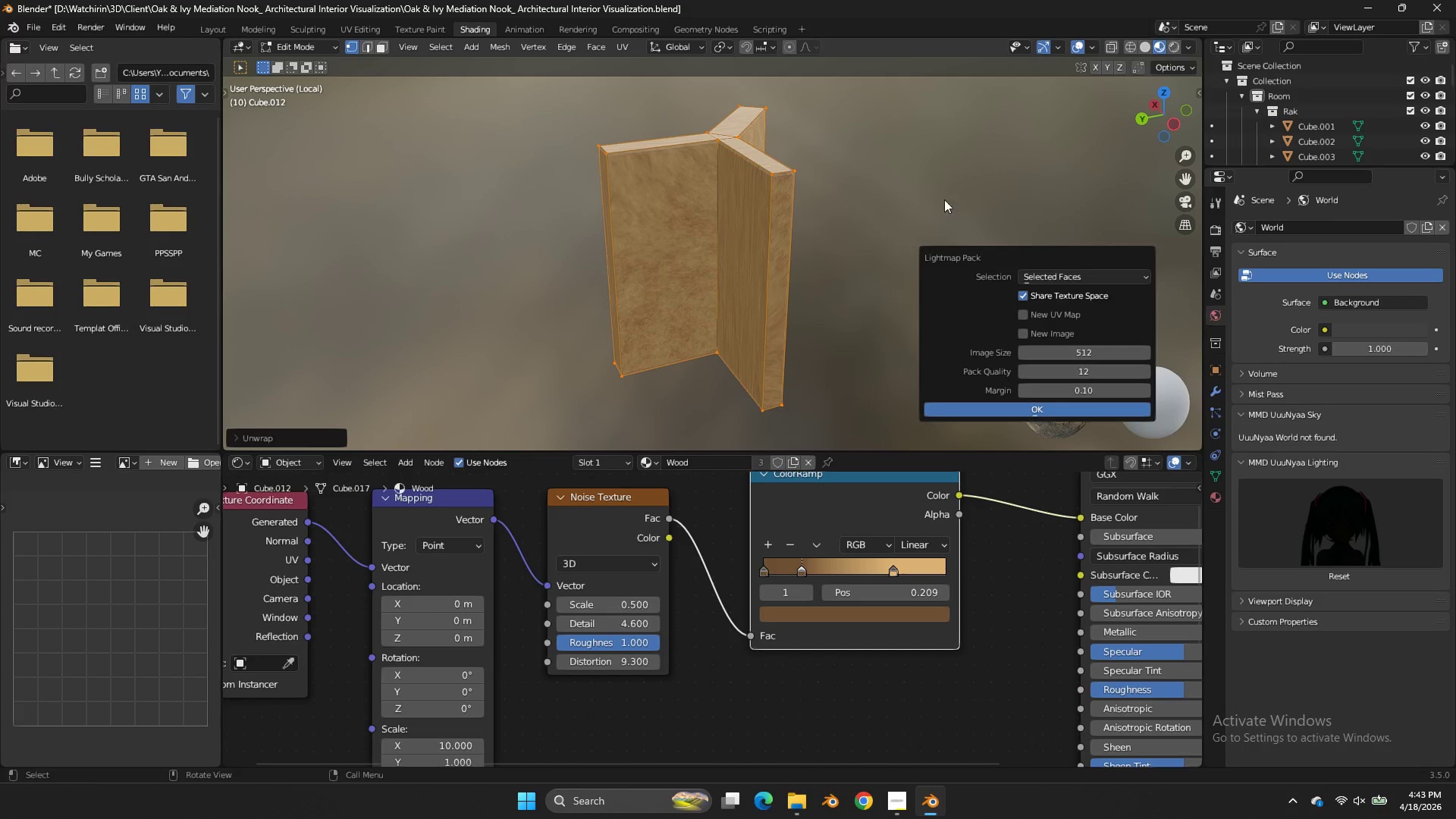 
left_click([903, 196])
 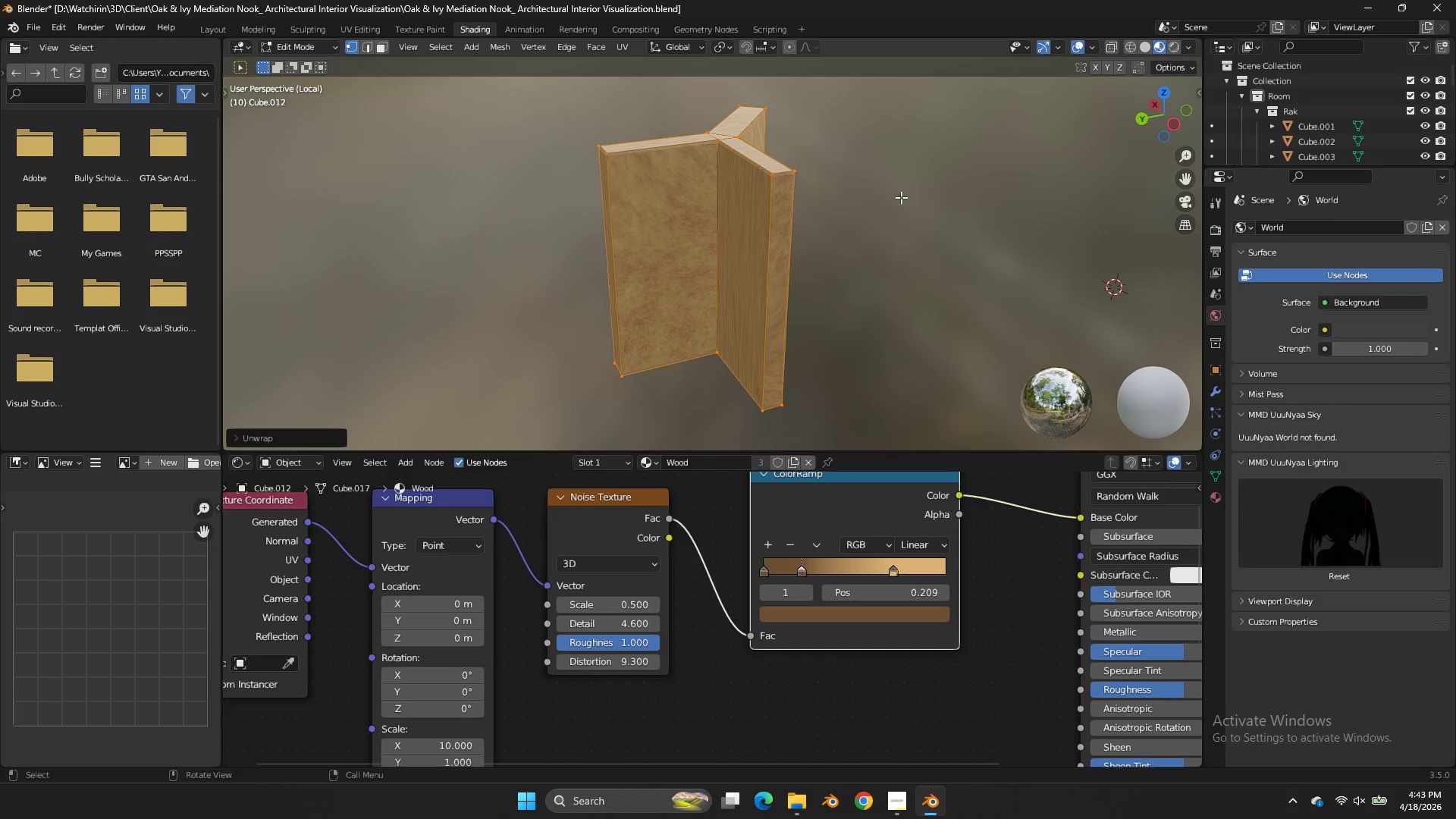 
key(U)
 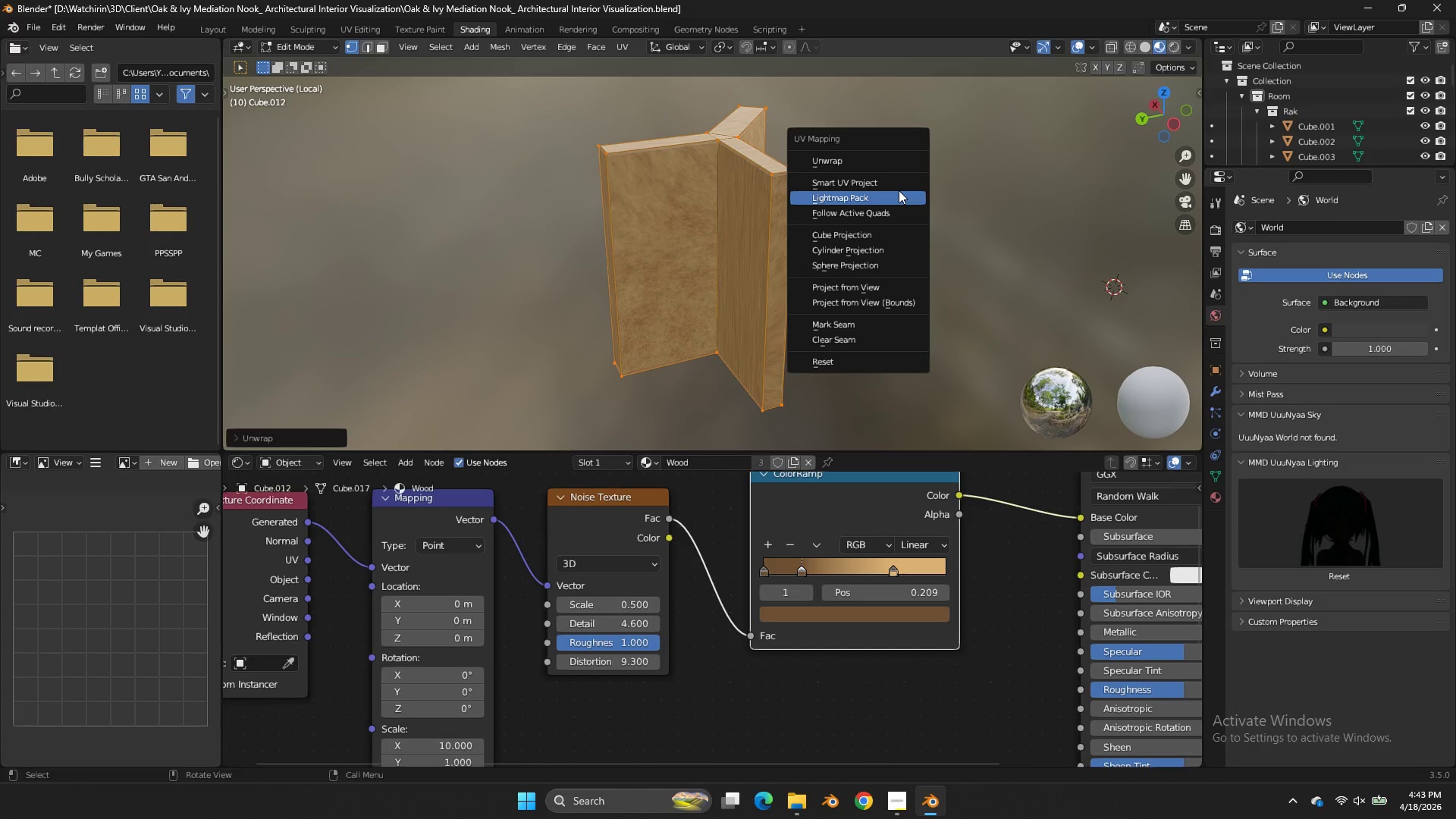 
left_click([898, 187])
 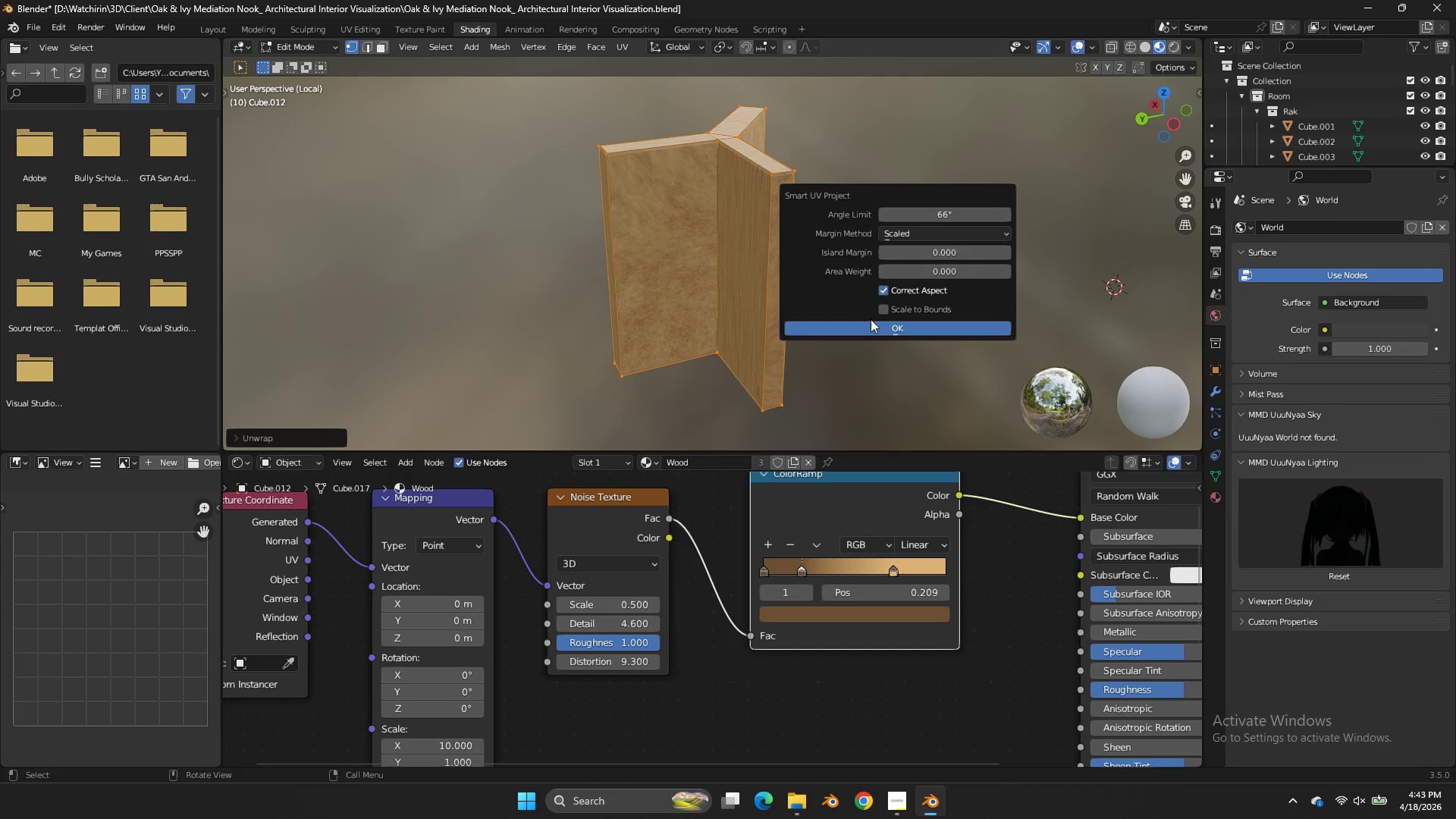 
left_click([872, 333])
 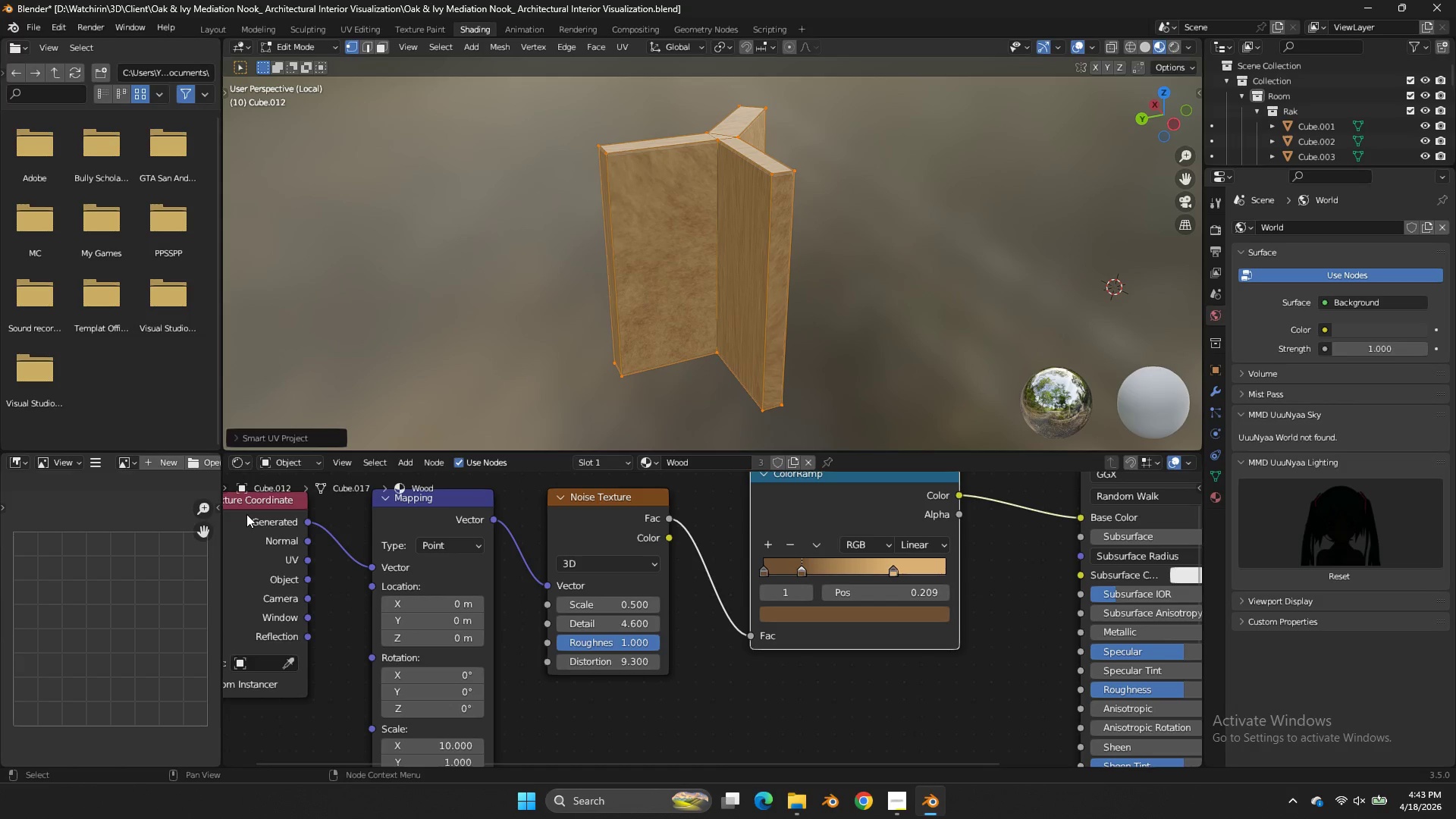 
left_click_drag(start_coordinate=[308, 560], to_coordinate=[371, 571])
 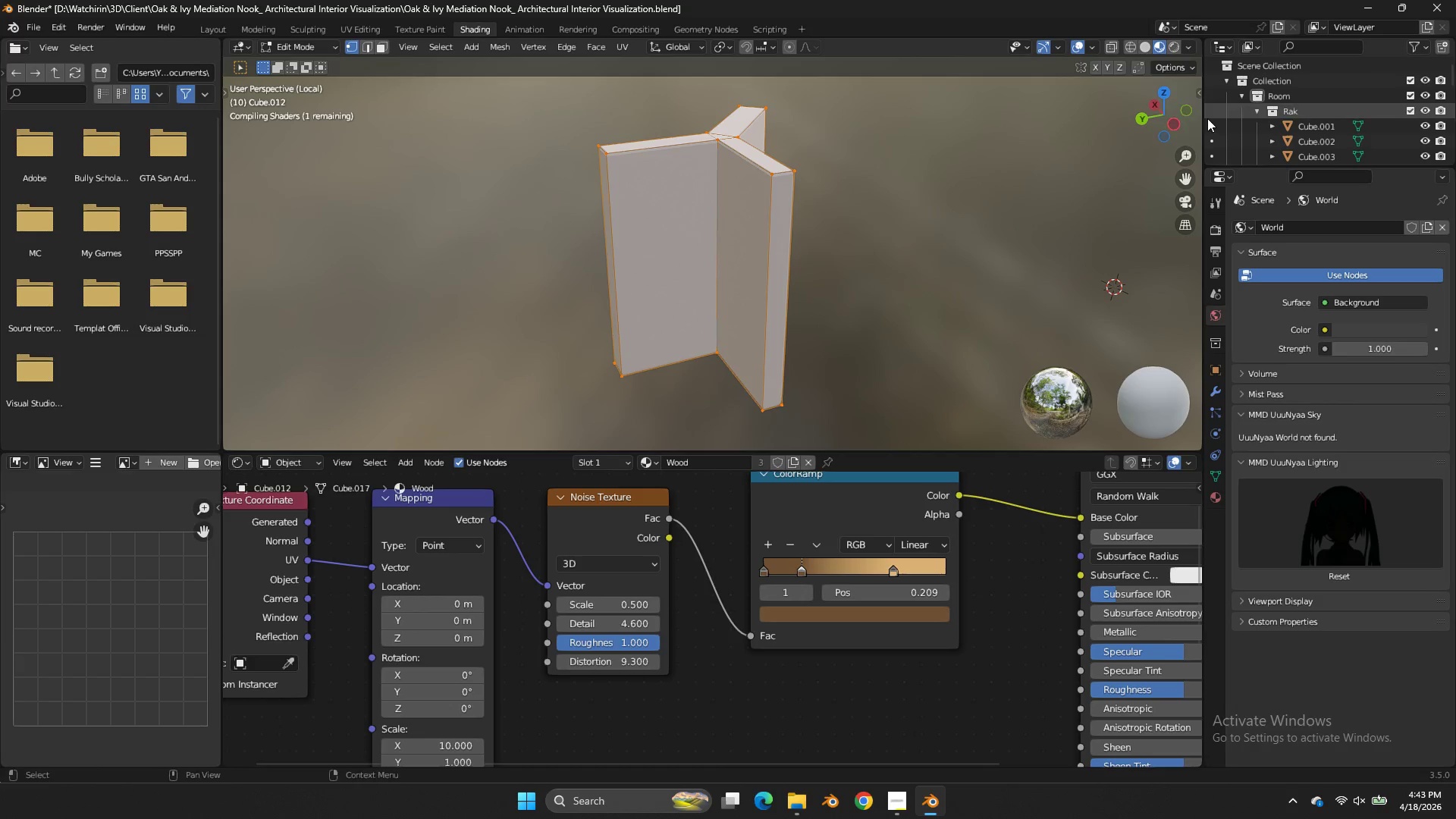 
key(Tab)
 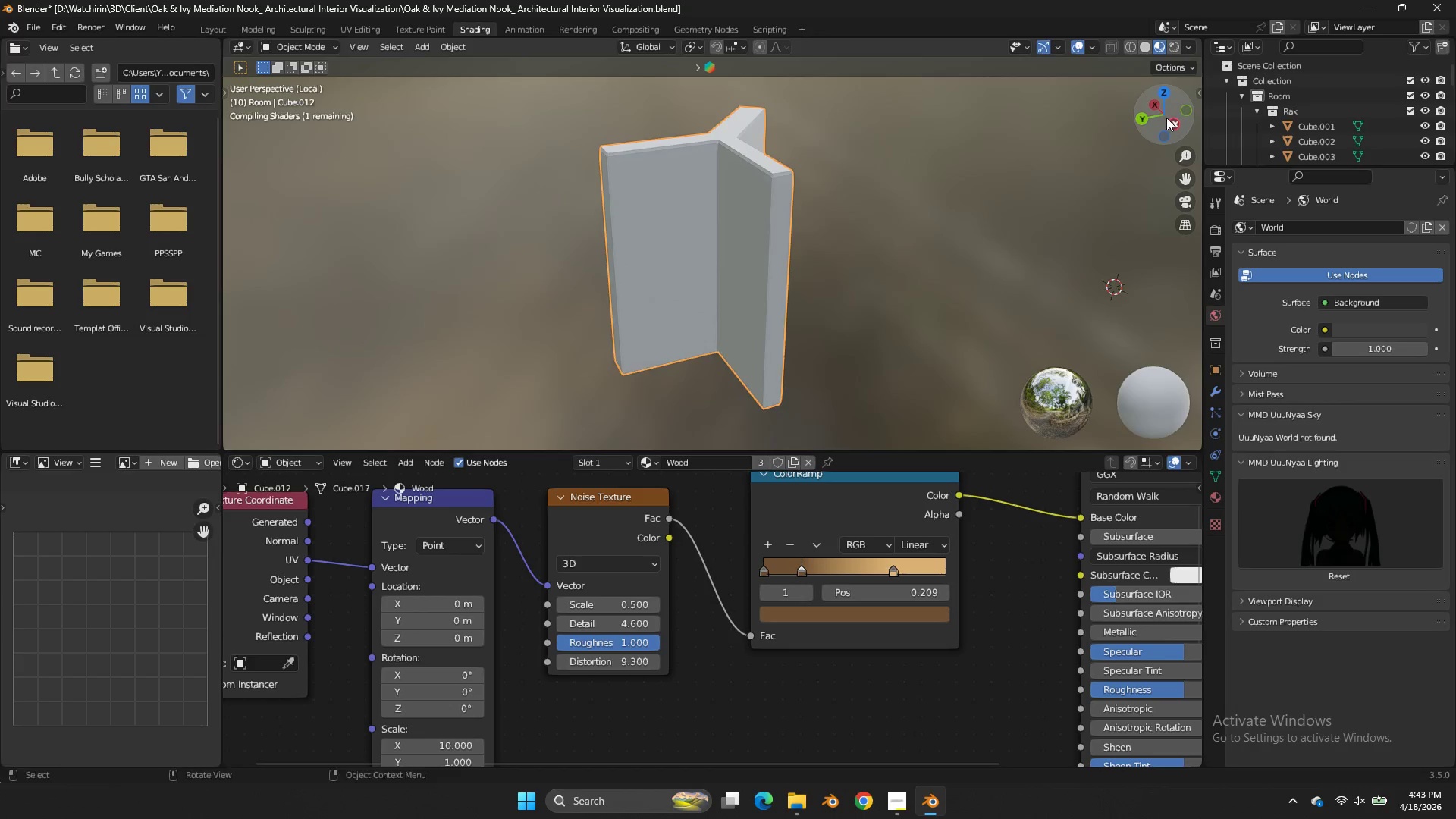 
left_click_drag(start_coordinate=[1168, 118], to_coordinate=[458, 91])
 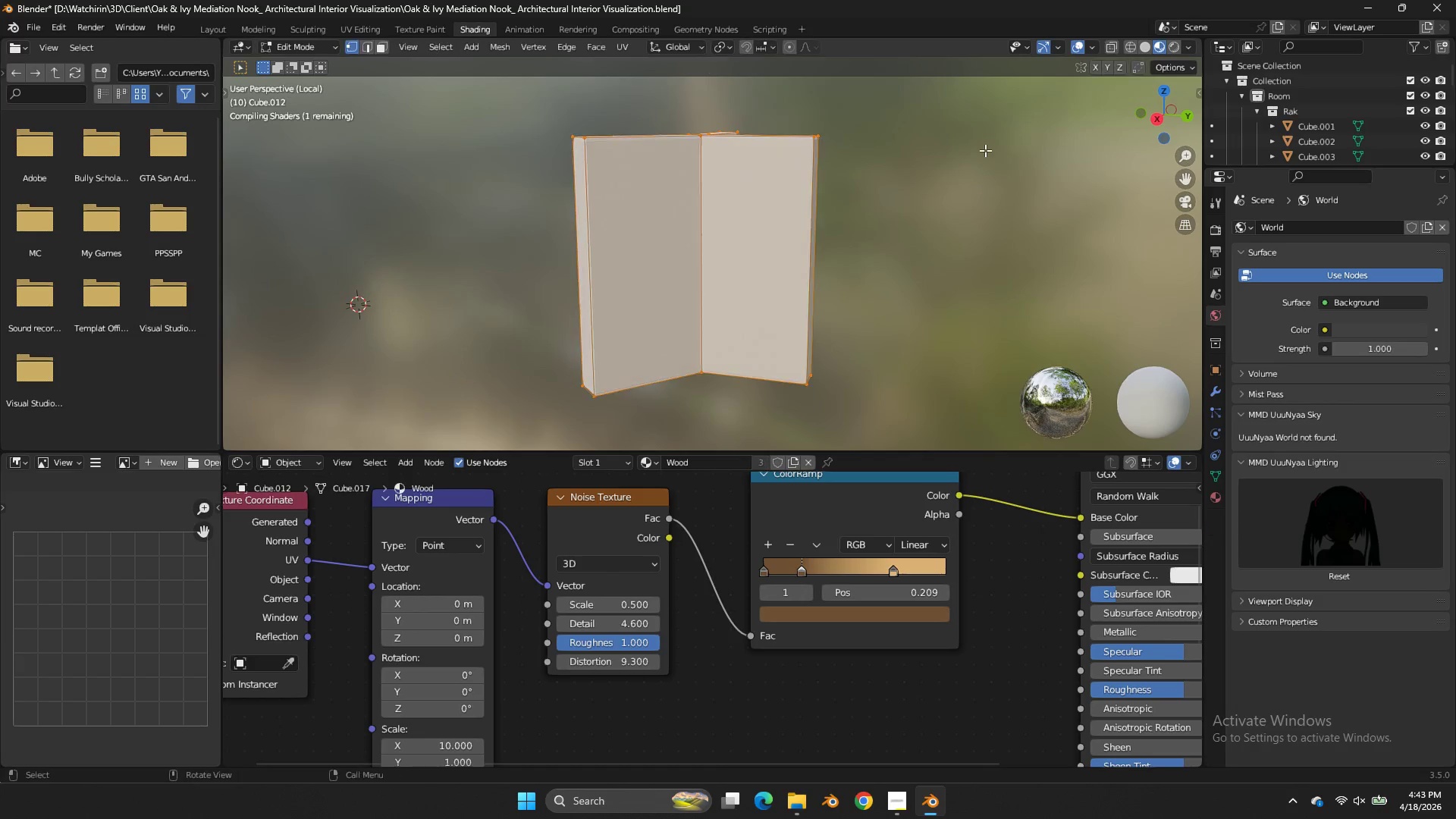 
key(Tab)
 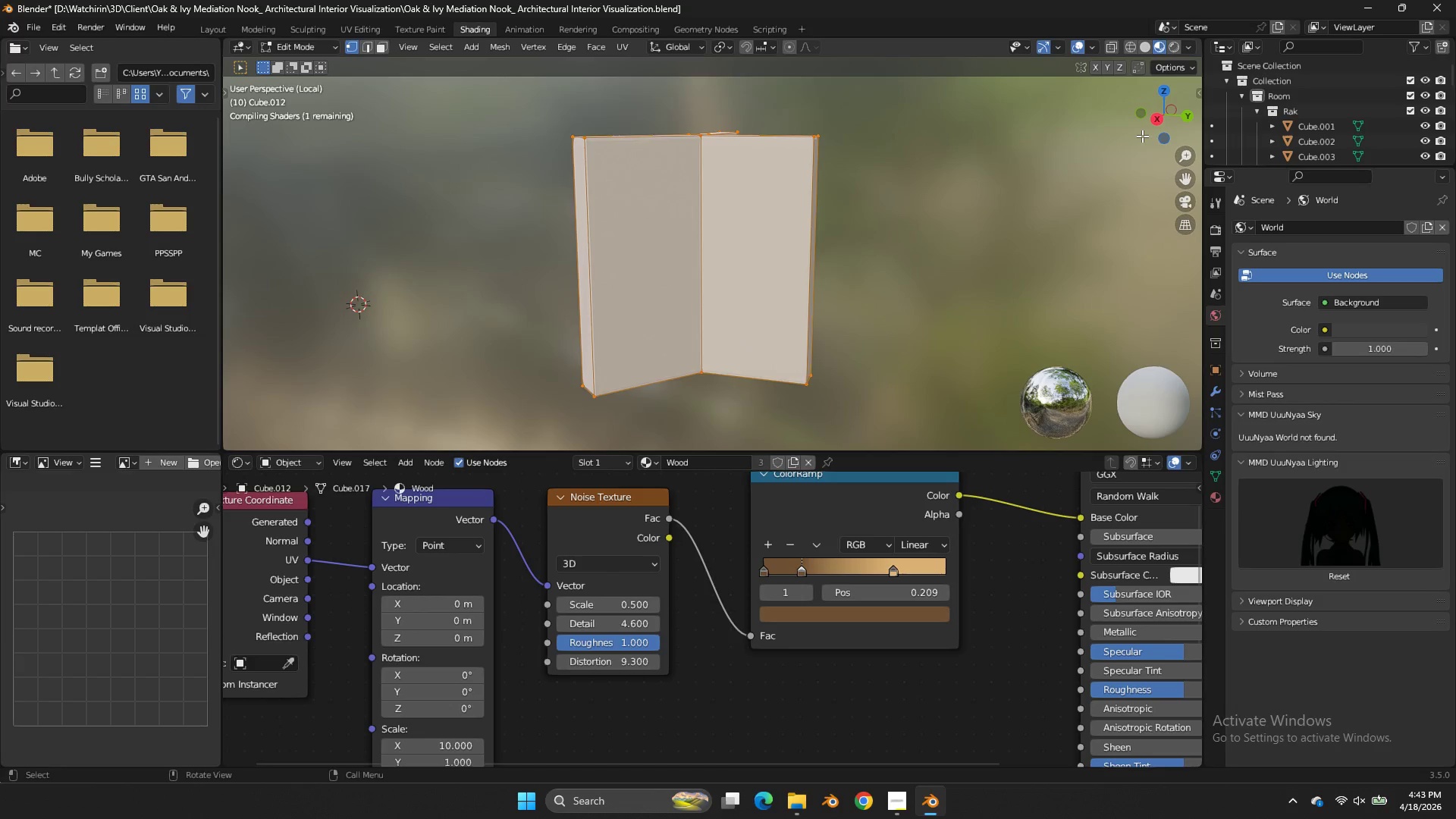 
left_click_drag(start_coordinate=[1152, 124], to_coordinate=[413, 216])
 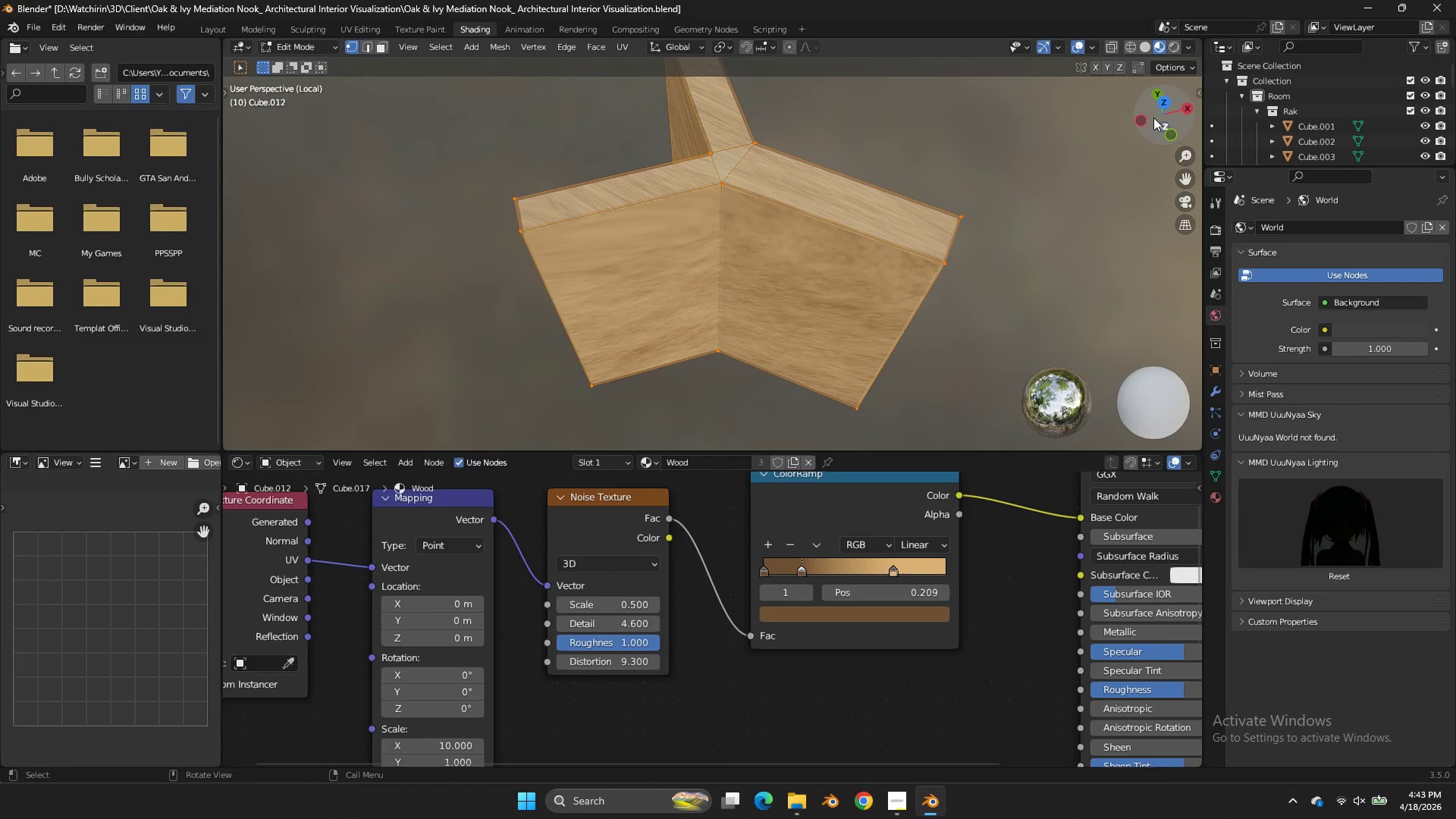 
scroll: coordinate [1142, 136], scroll_direction: up, amount: 2.0
 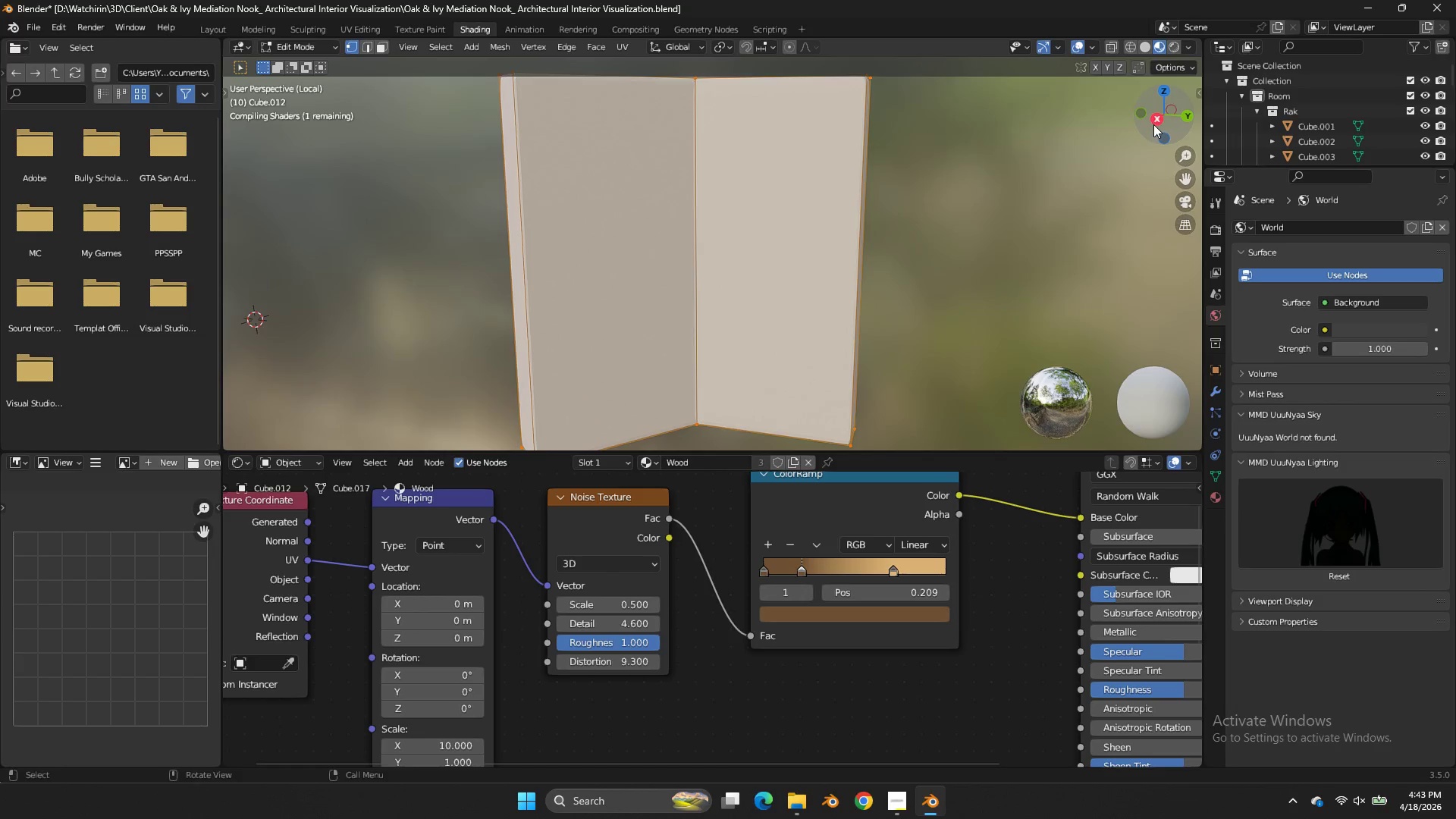 
left_click_drag(start_coordinate=[1153, 118], to_coordinate=[1145, 422])
 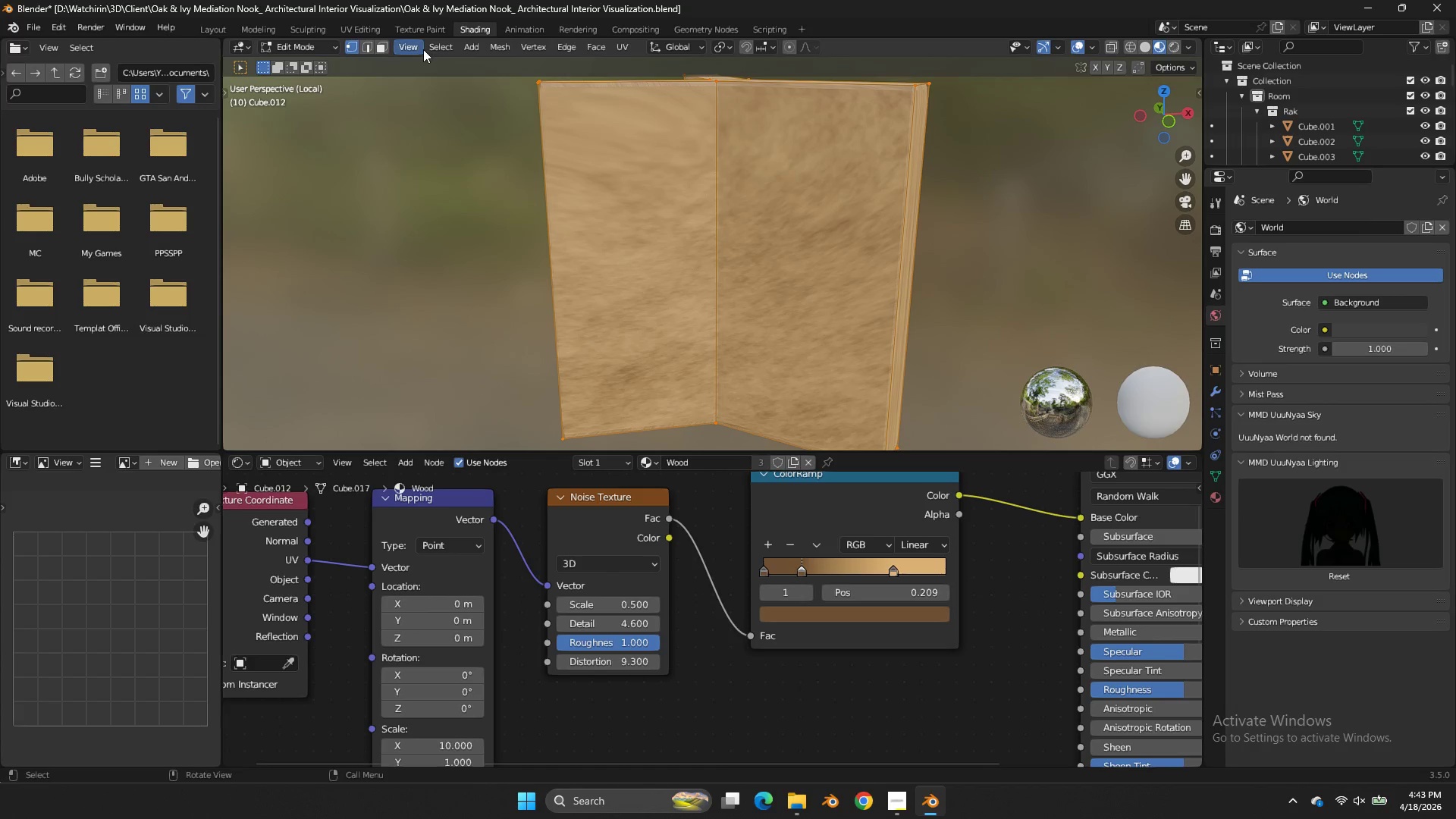 
left_click([362, 27])
 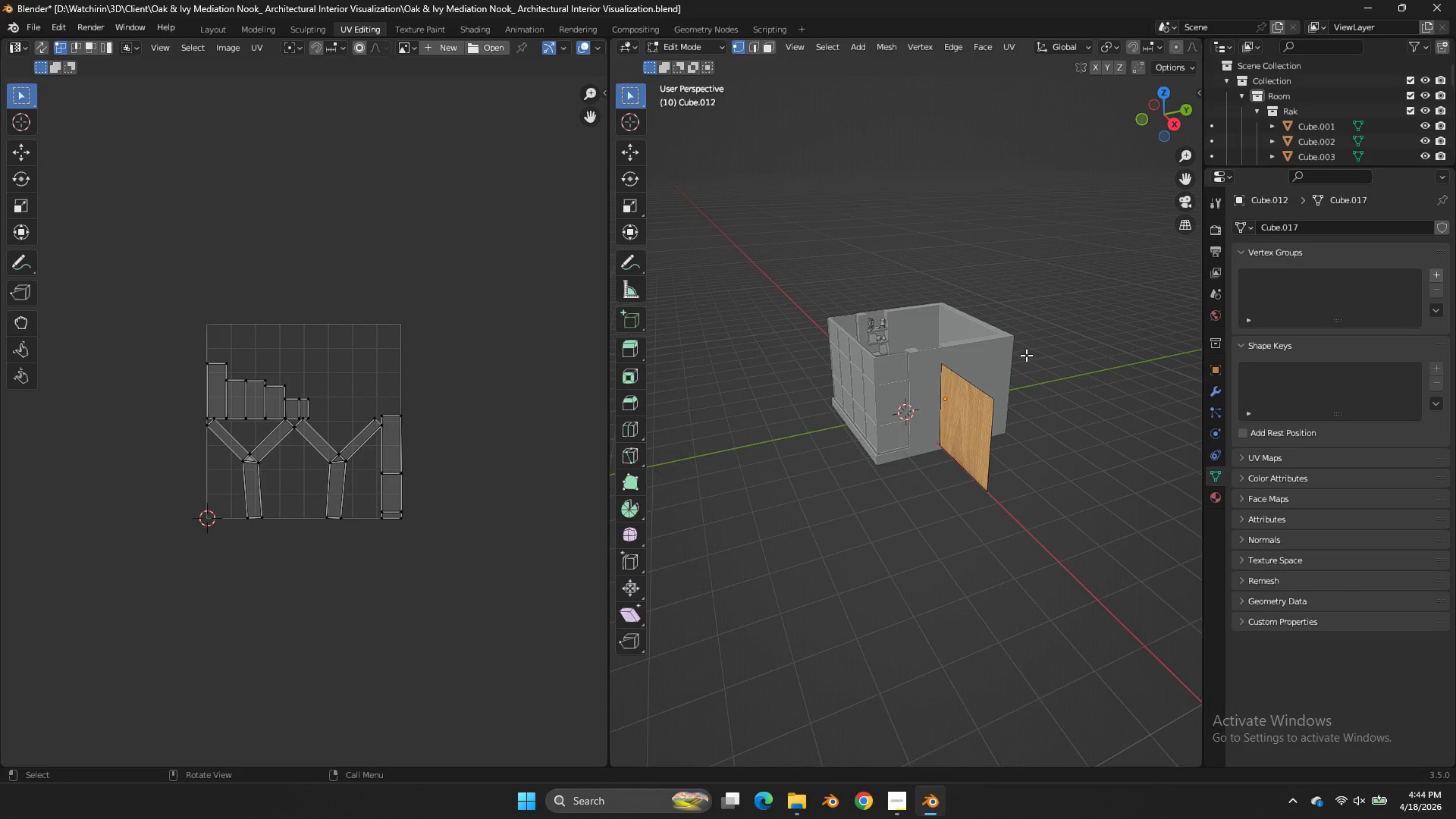 
key(NumpadDivide)
 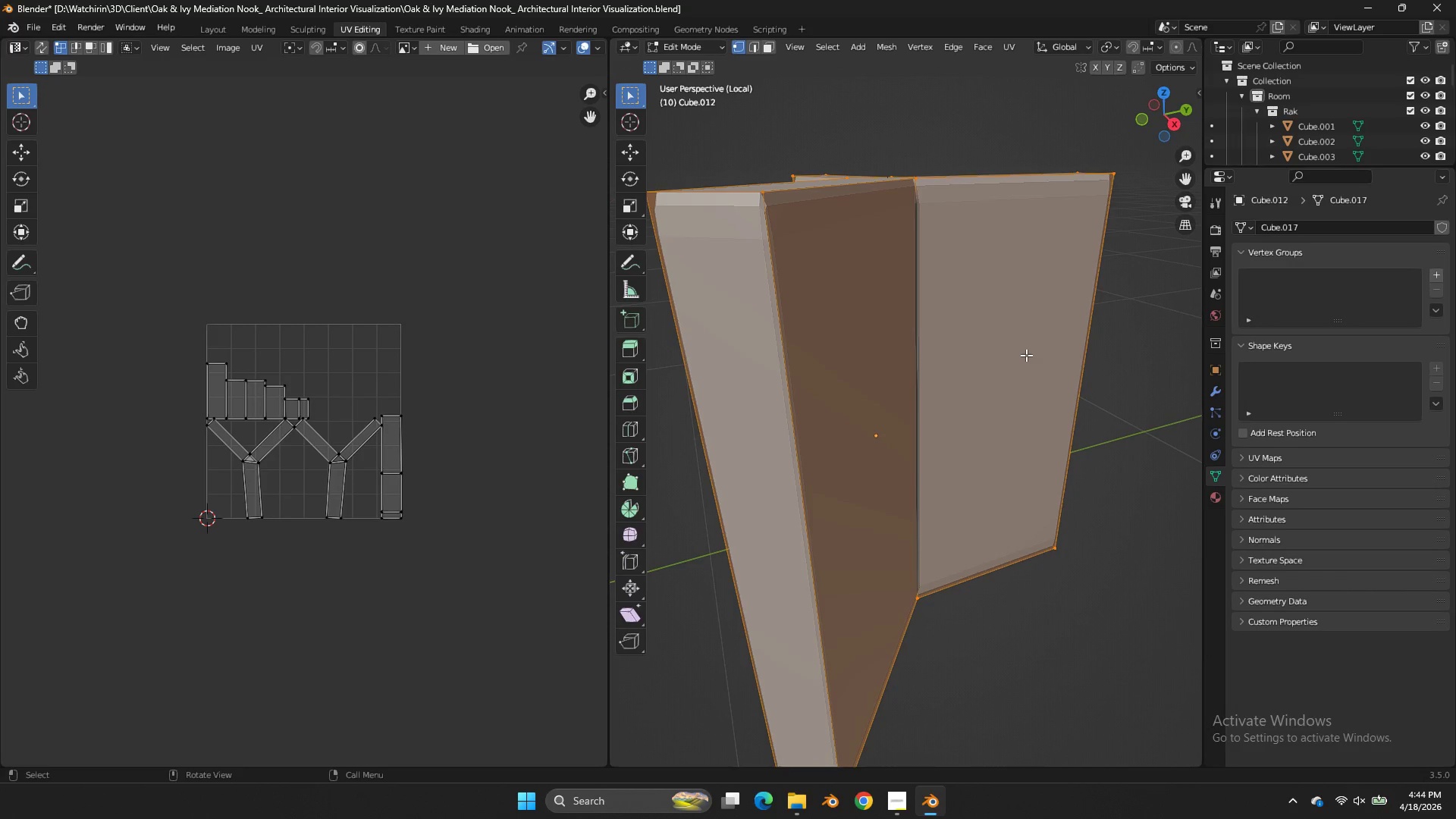 
key(Tab)
 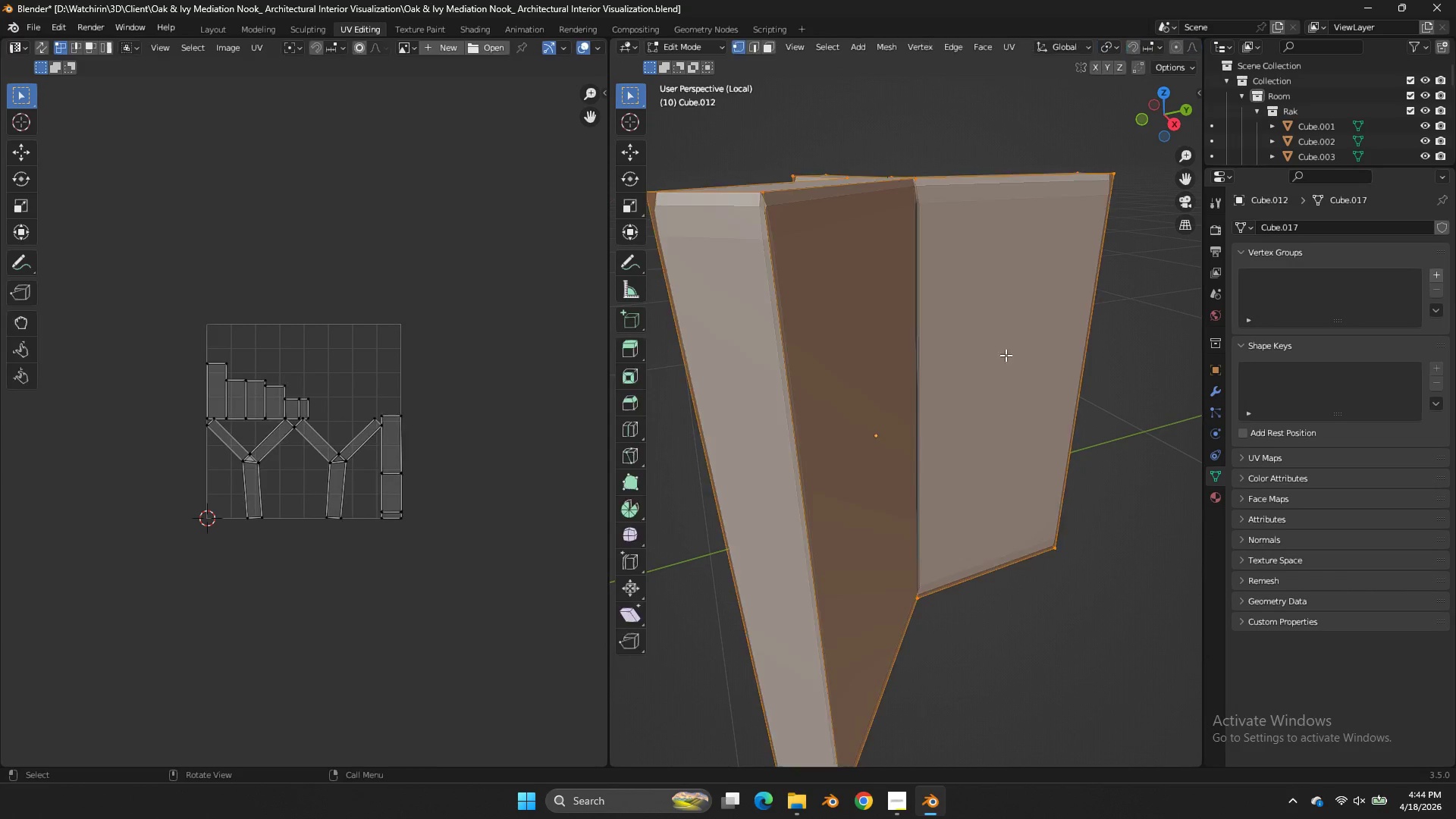 
key(Tab)
 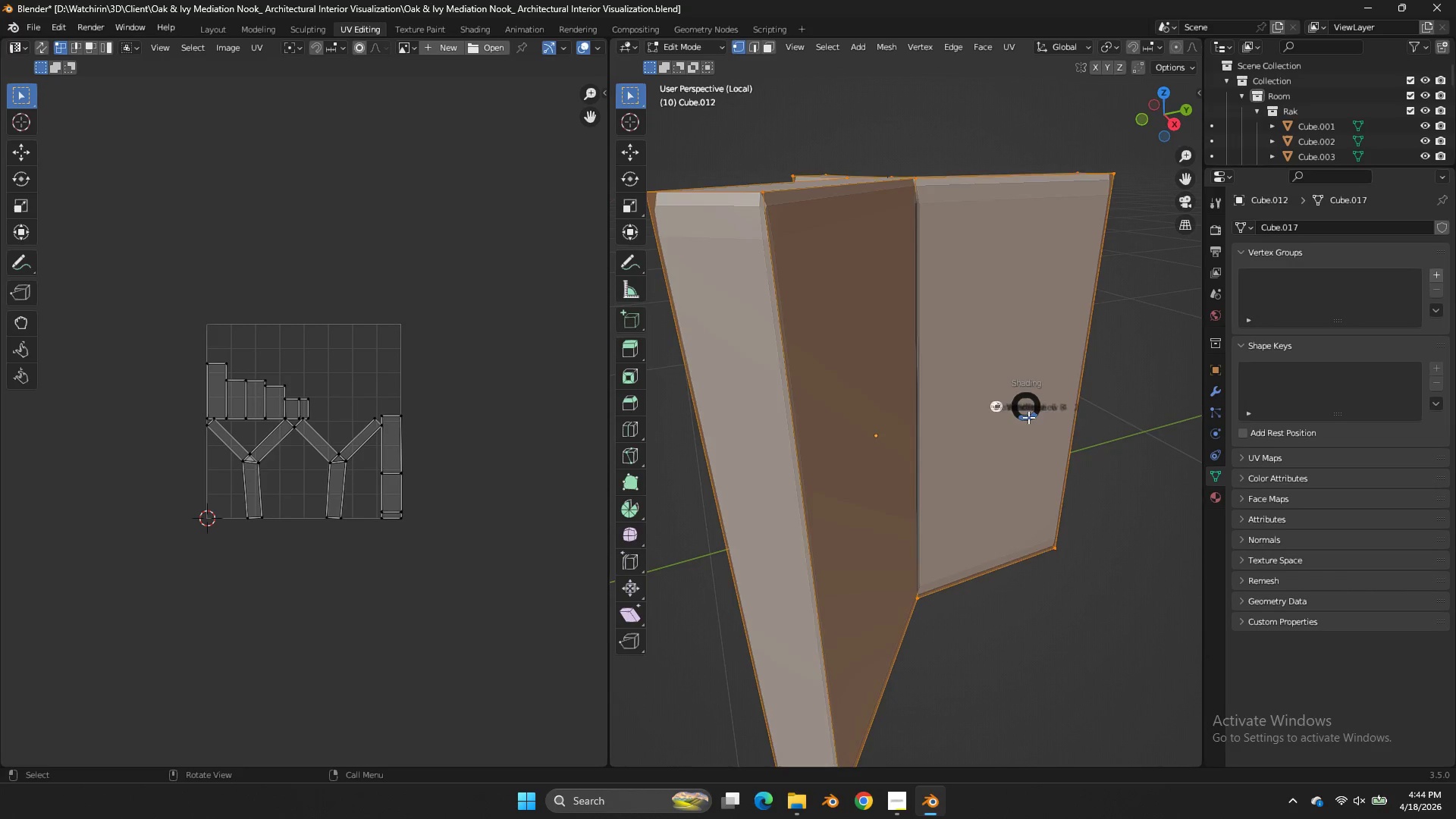 
type(zas)
 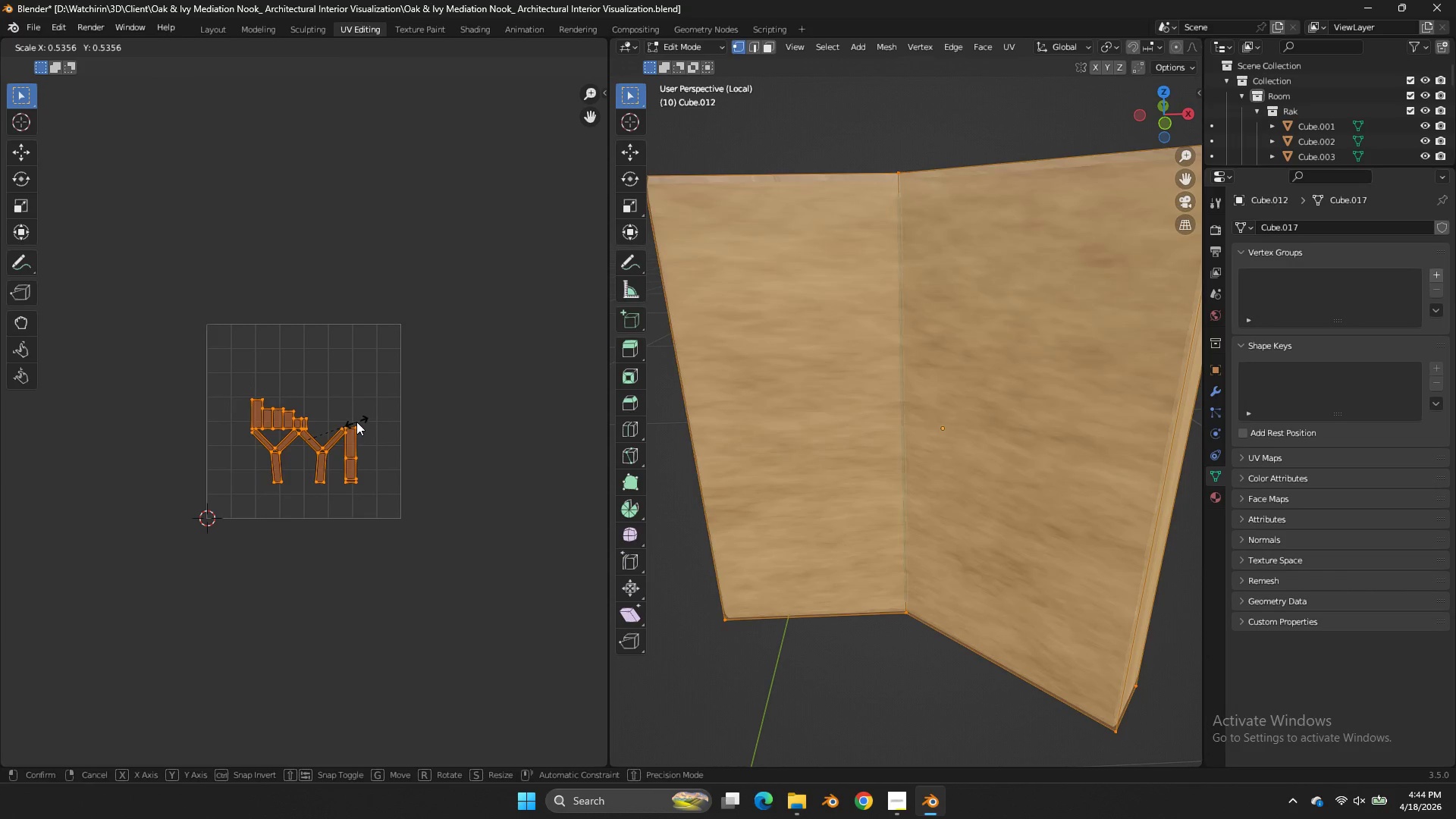 
left_click_drag(start_coordinate=[1141, 115], to_coordinate=[686, 104])
 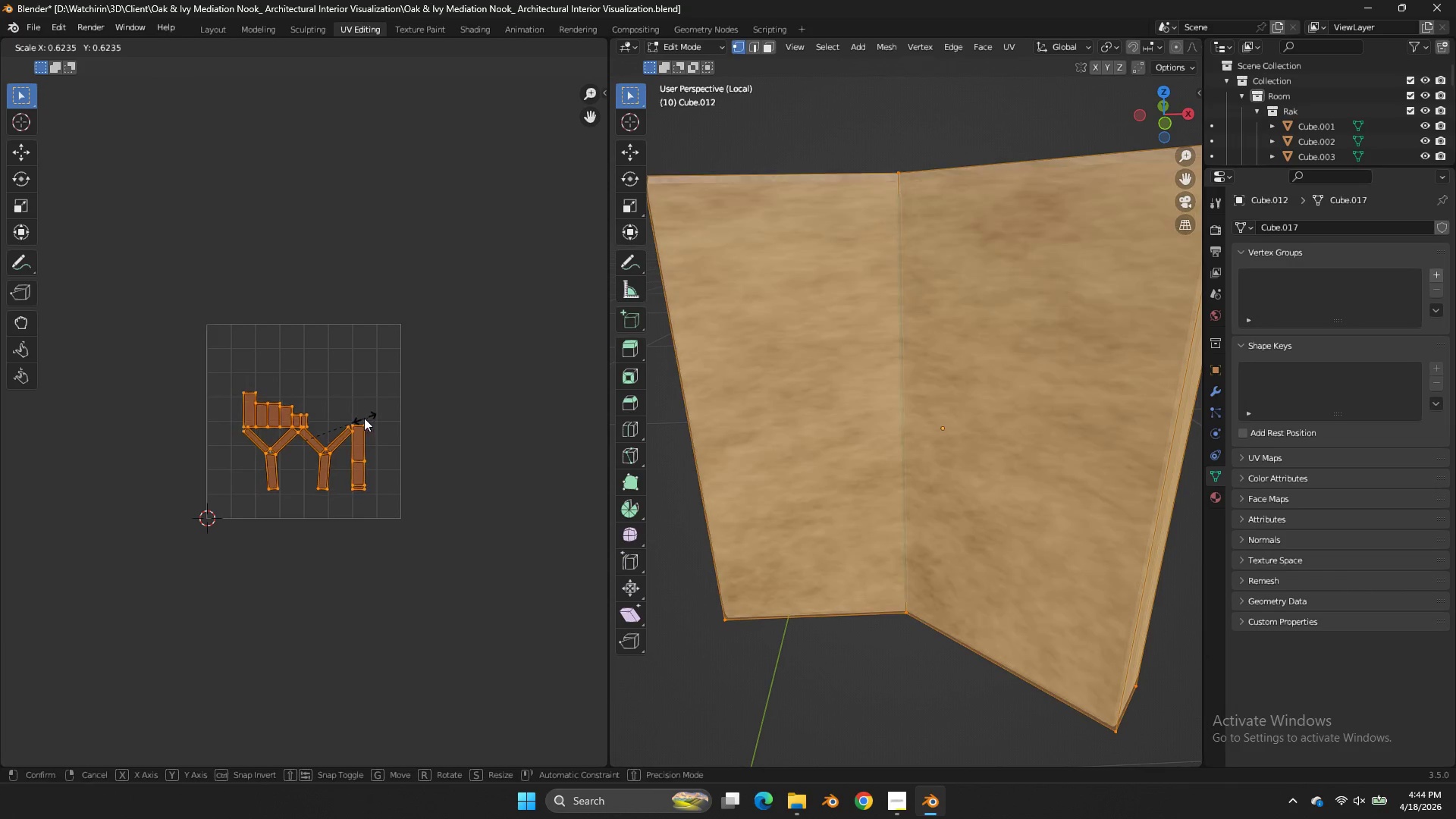 
left_click([347, 425])
 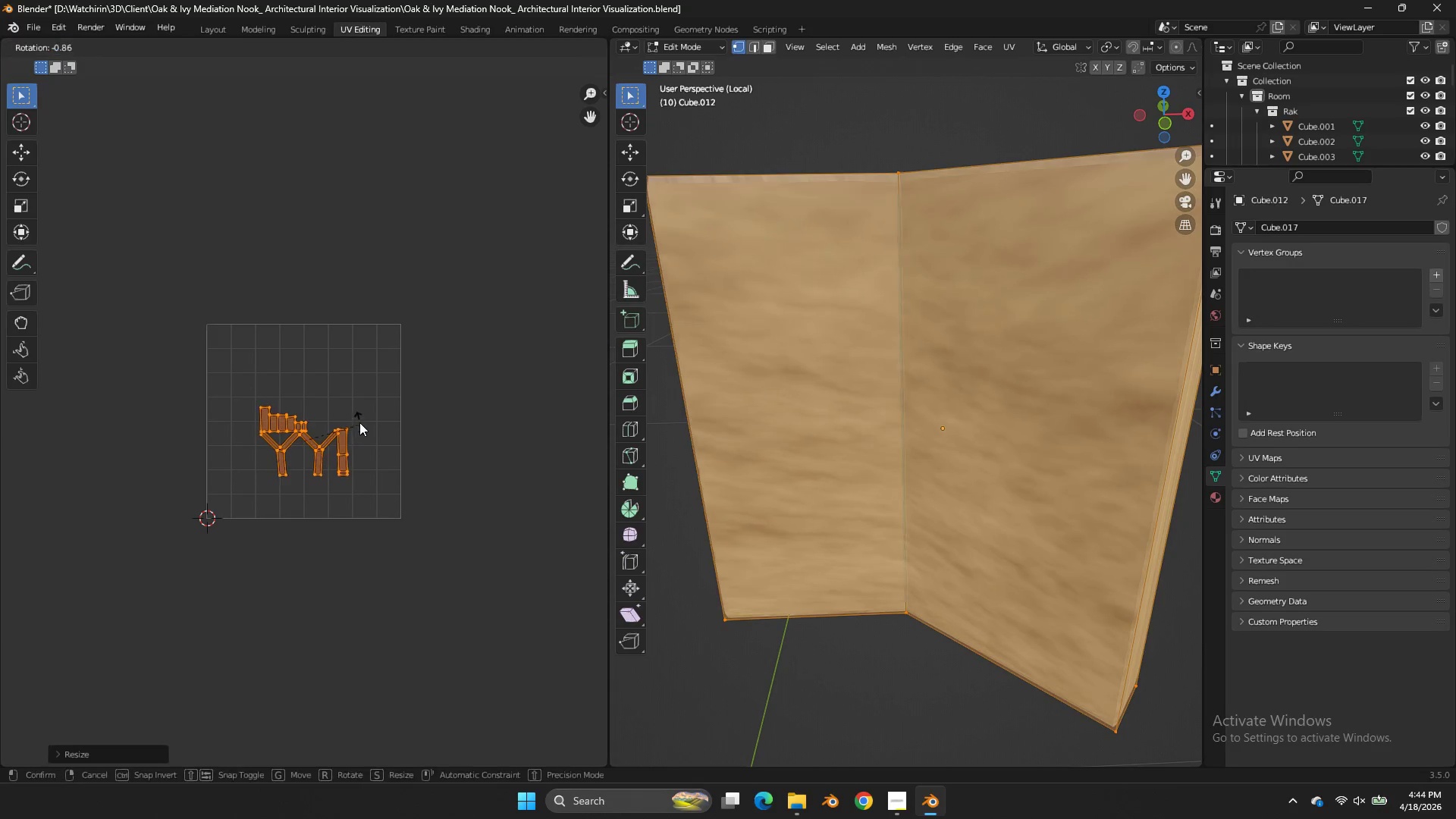 
key(R)
 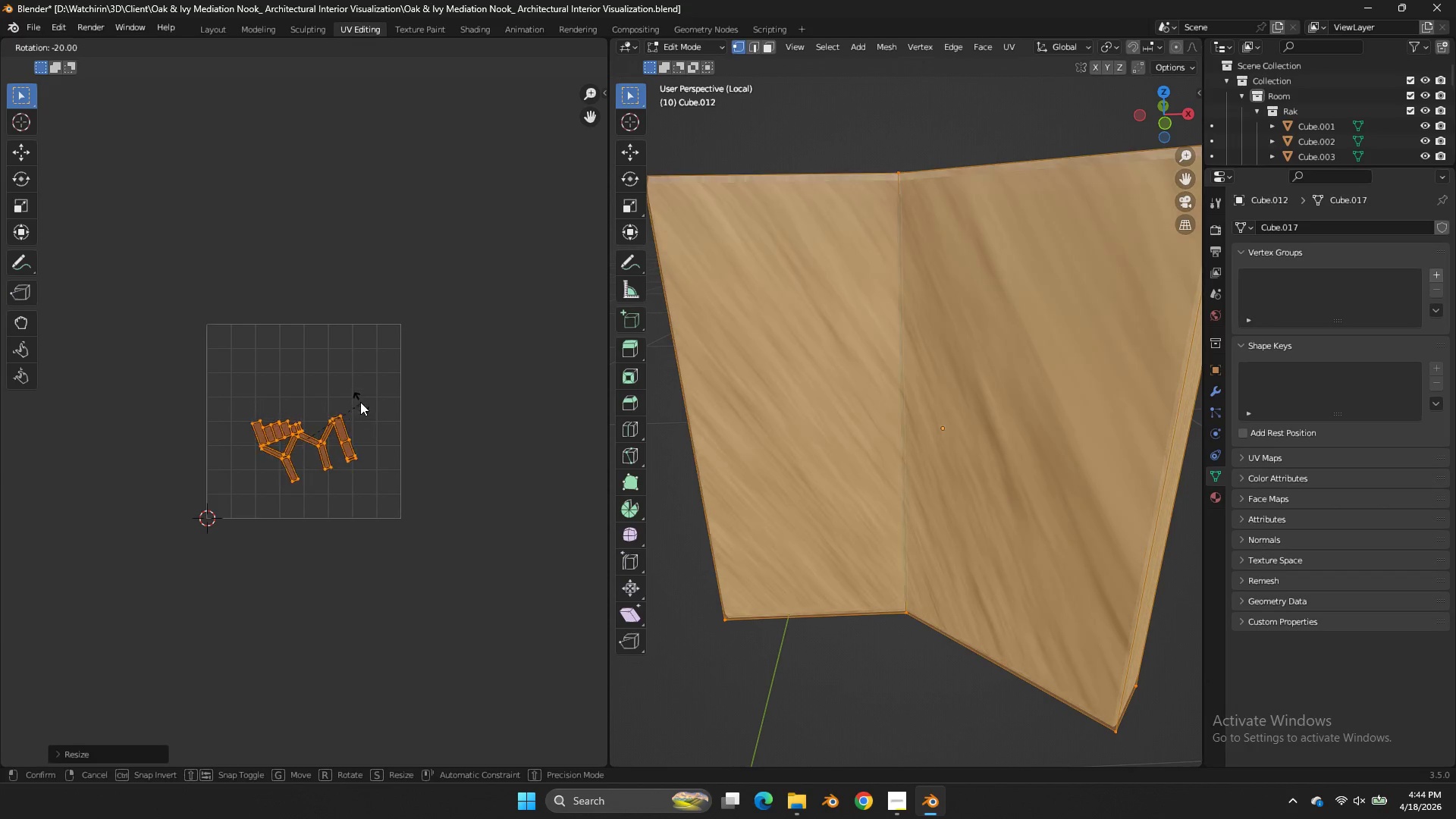 
hold_key(key=ControlLeft, duration=4.42)
left_click([278, 344])
 